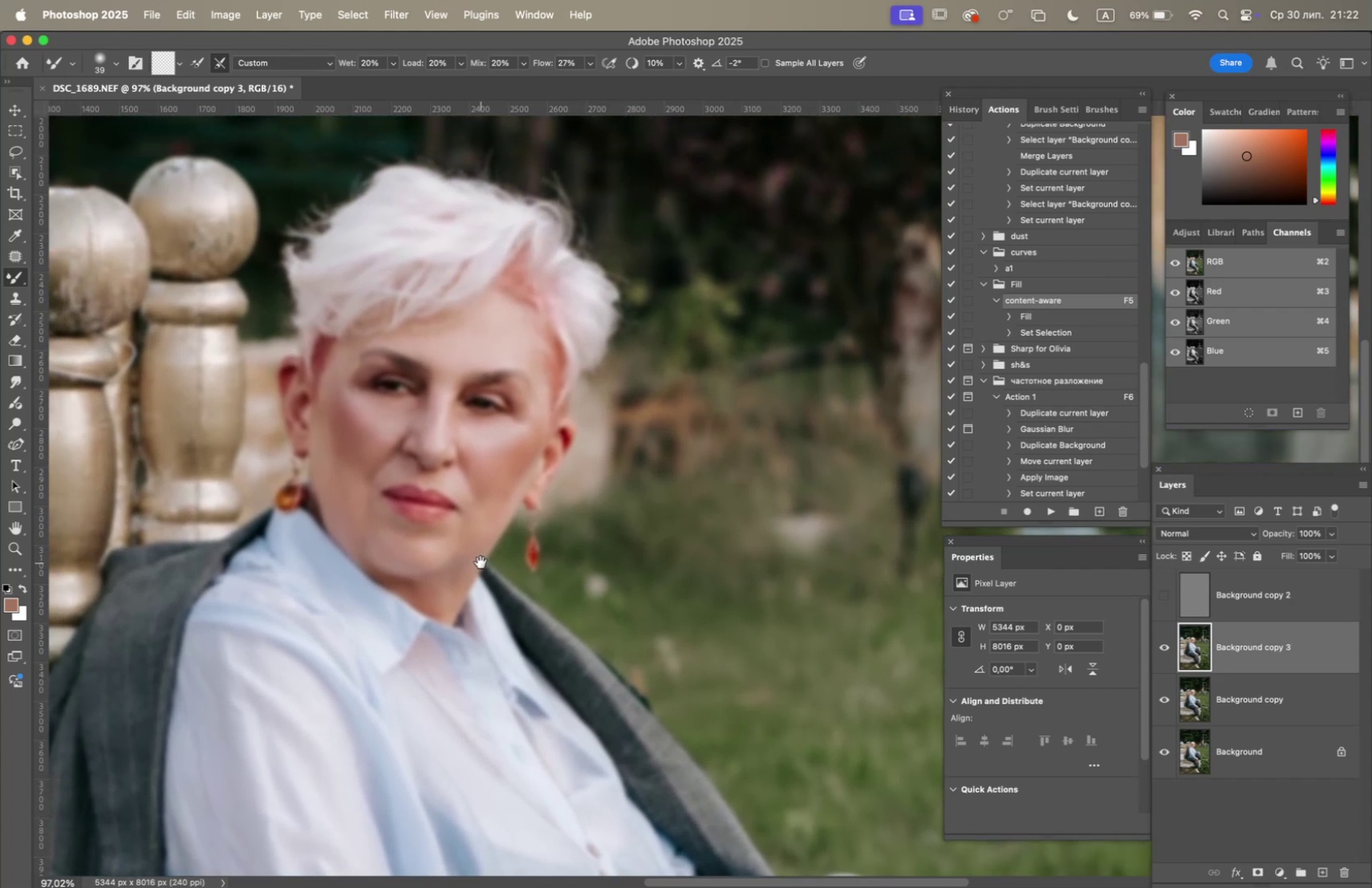 
left_click_drag(start_coordinate=[393, 418], to_coordinate=[481, 562])
 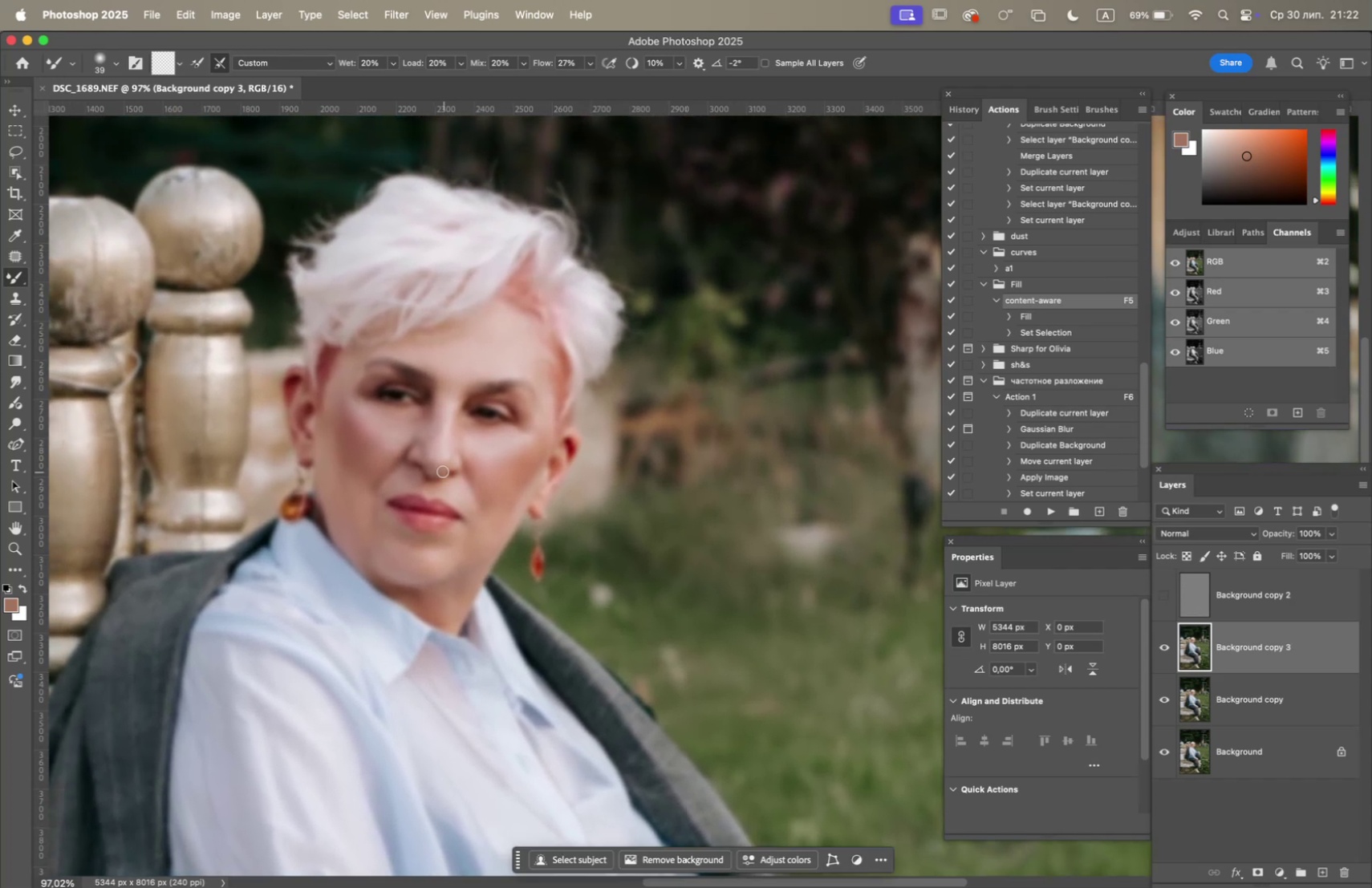 
hold_key(key=Space, duration=0.41)
 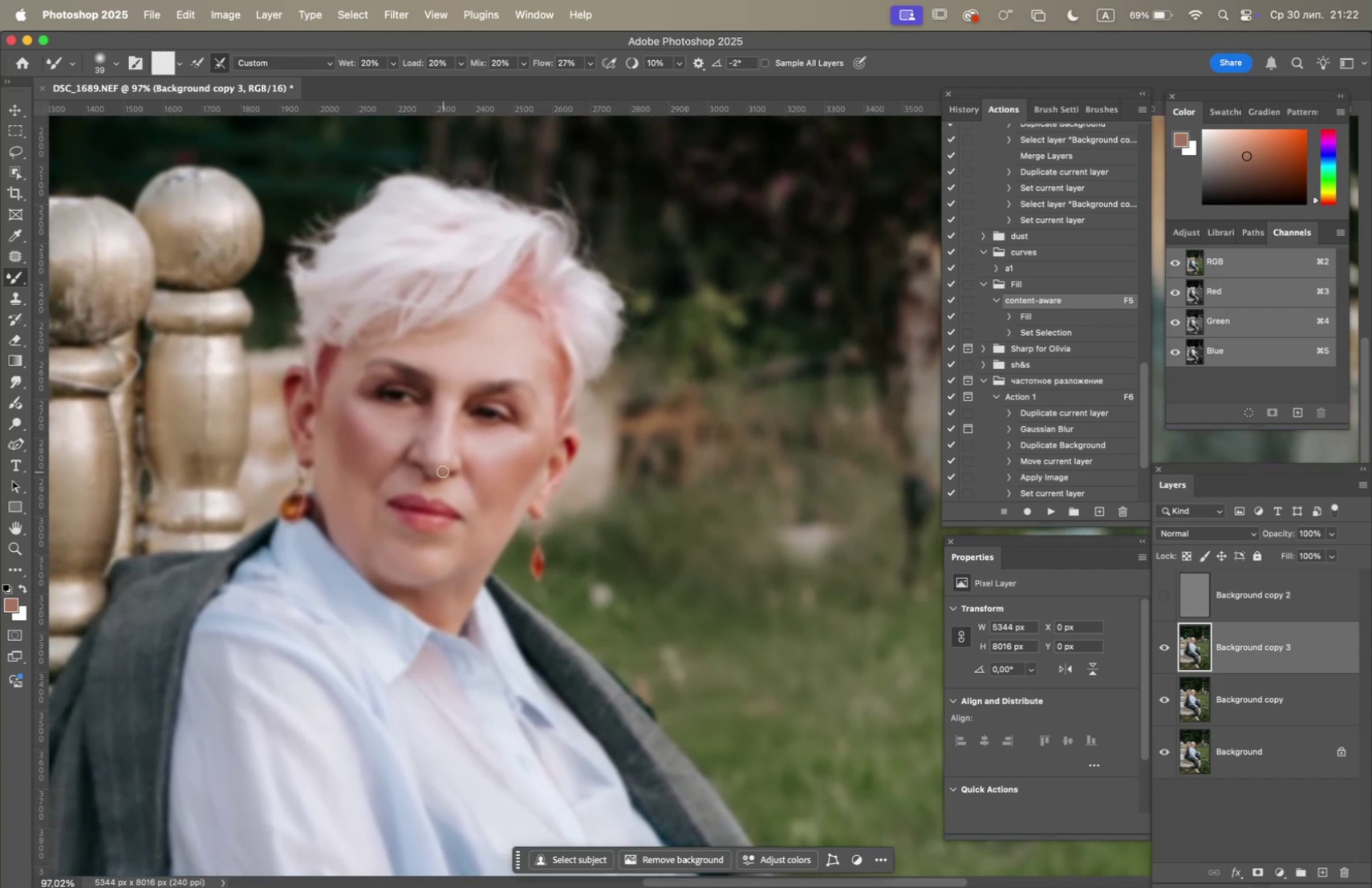 
hold_key(key=OptionLeft, duration=1.67)
scroll: coordinate [417, 463], scroll_direction: none, amount: 0.0
 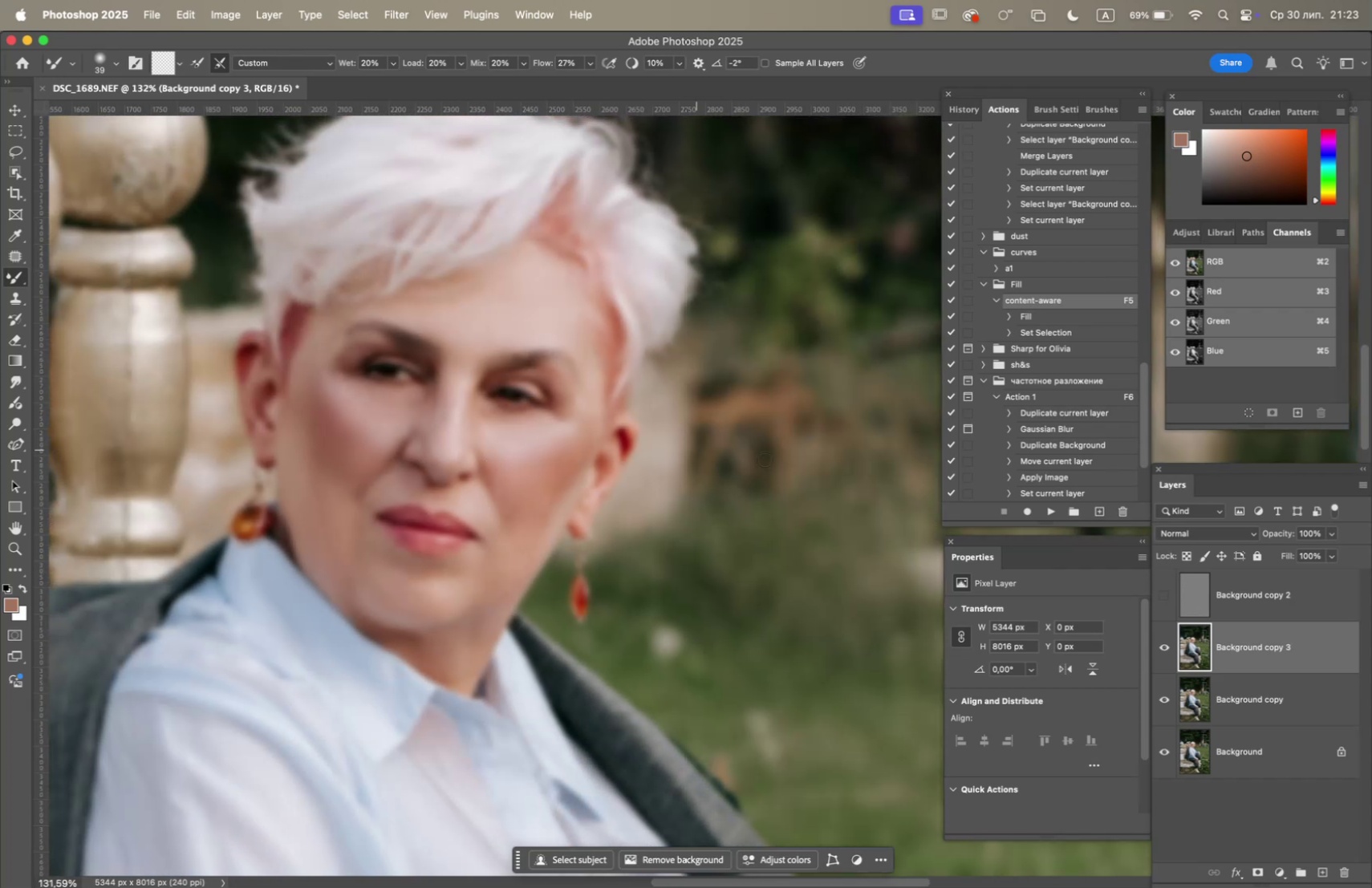 
left_click([1157, 598])
 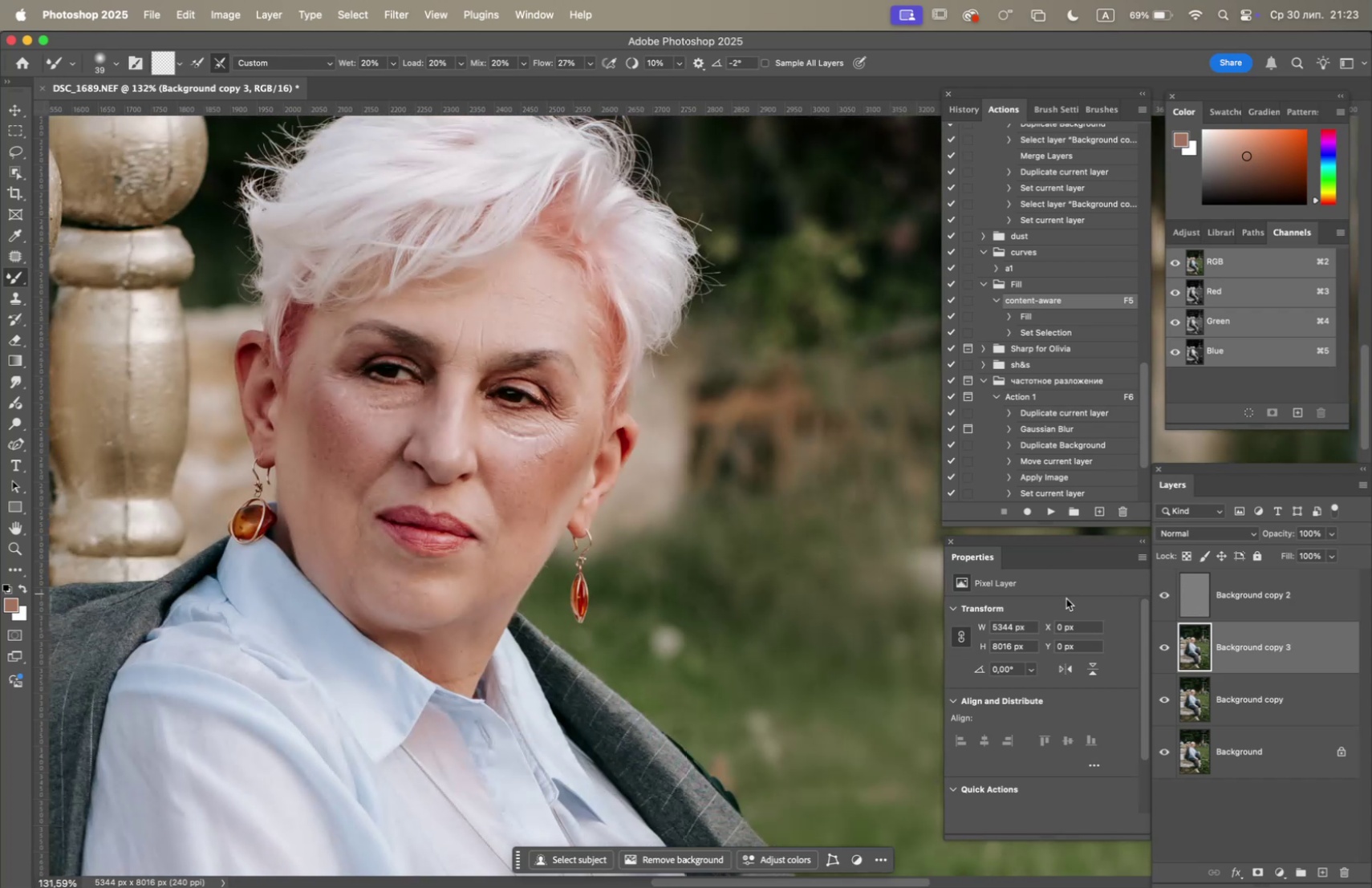 
hold_key(key=OptionLeft, duration=3.18)
scroll: coordinate [384, 433], scroll_direction: up, amount: 3.0
 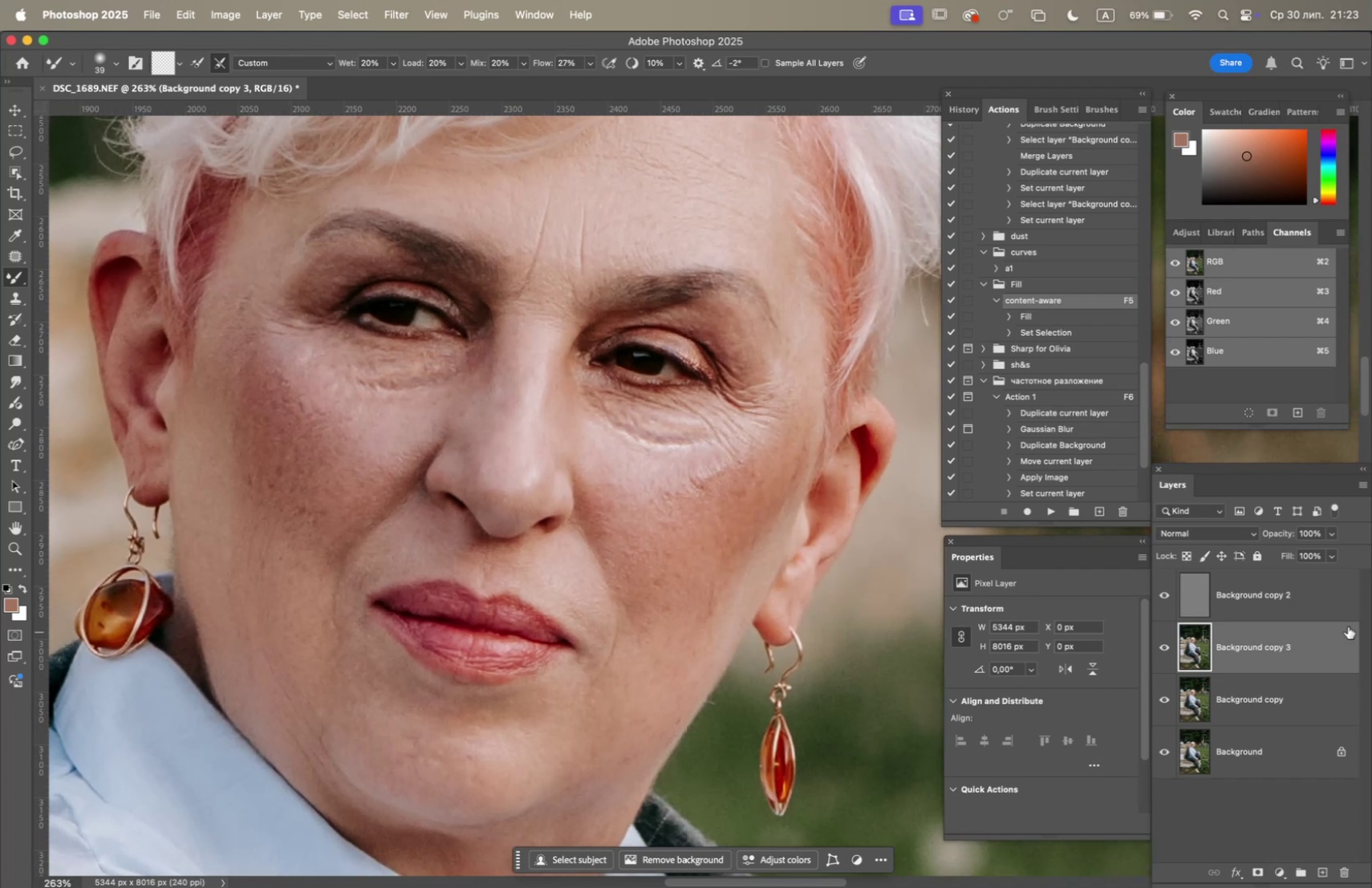 
left_click([1276, 598])
 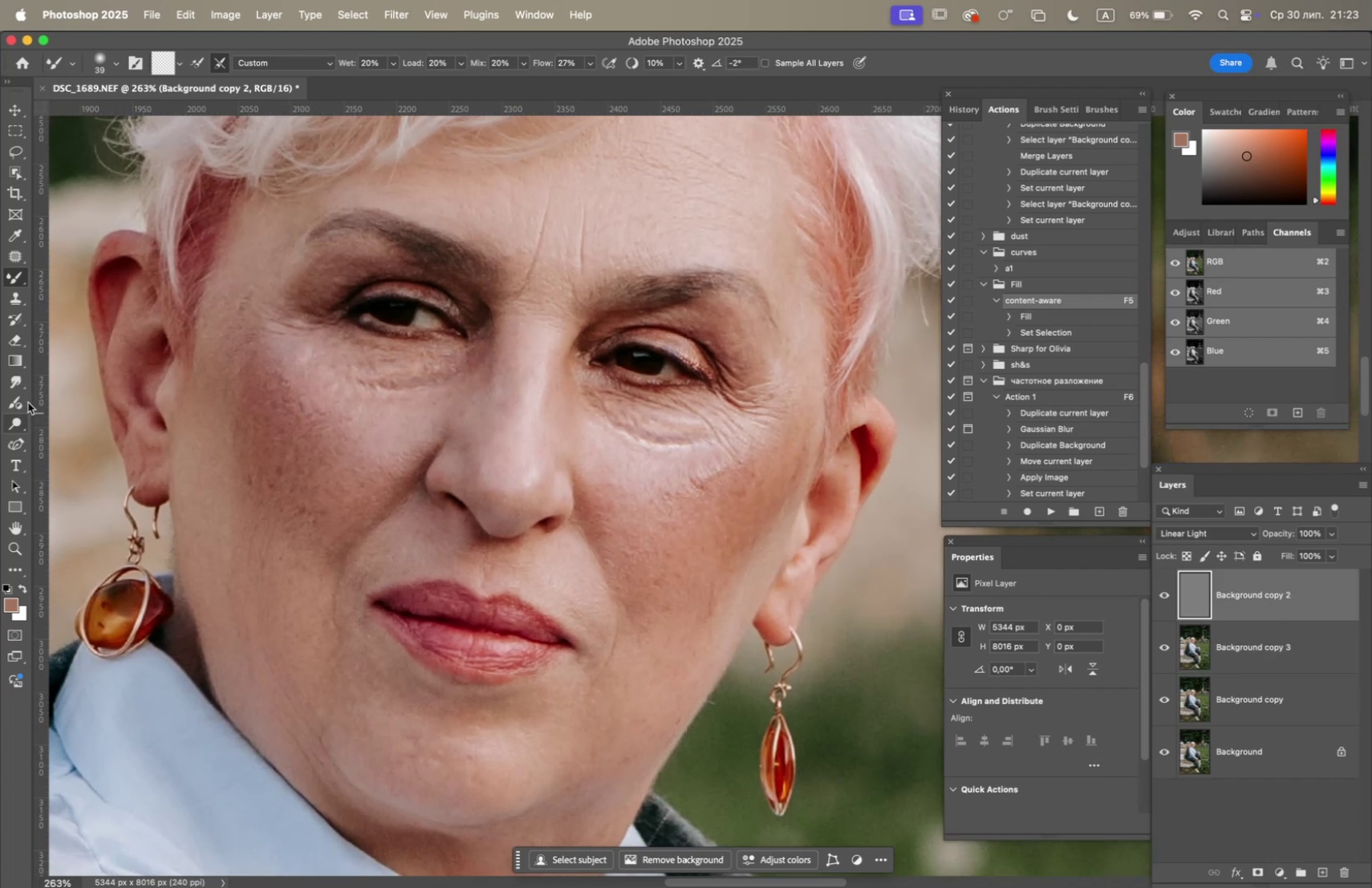 
left_click([22, 299])
 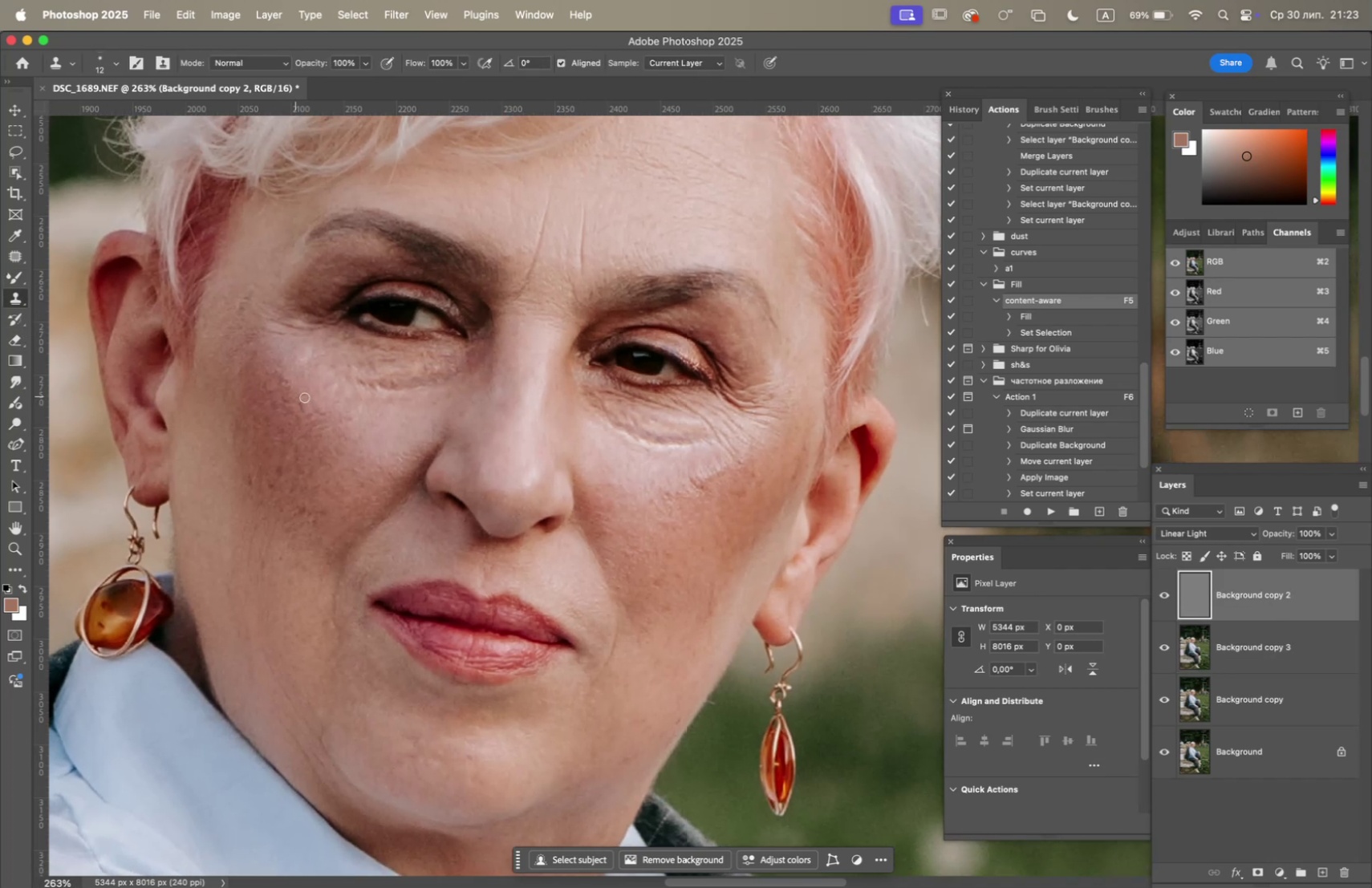 
hold_key(key=OptionLeft, duration=1.58)
scroll: coordinate [492, 492], scroll_direction: up, amount: 3.0
 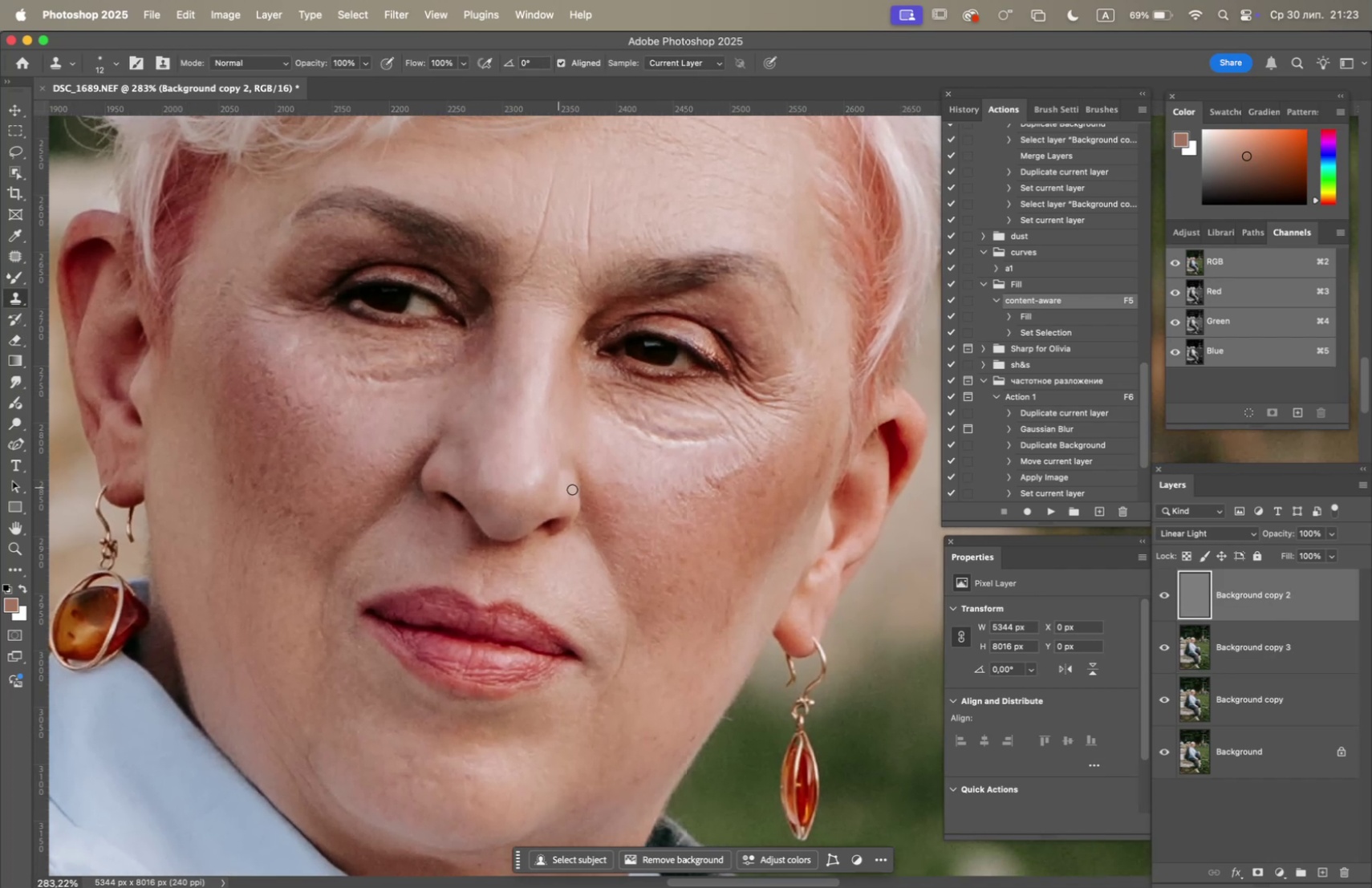 
hold_key(key=OptionLeft, duration=1.49)
left_click([721, 521])
 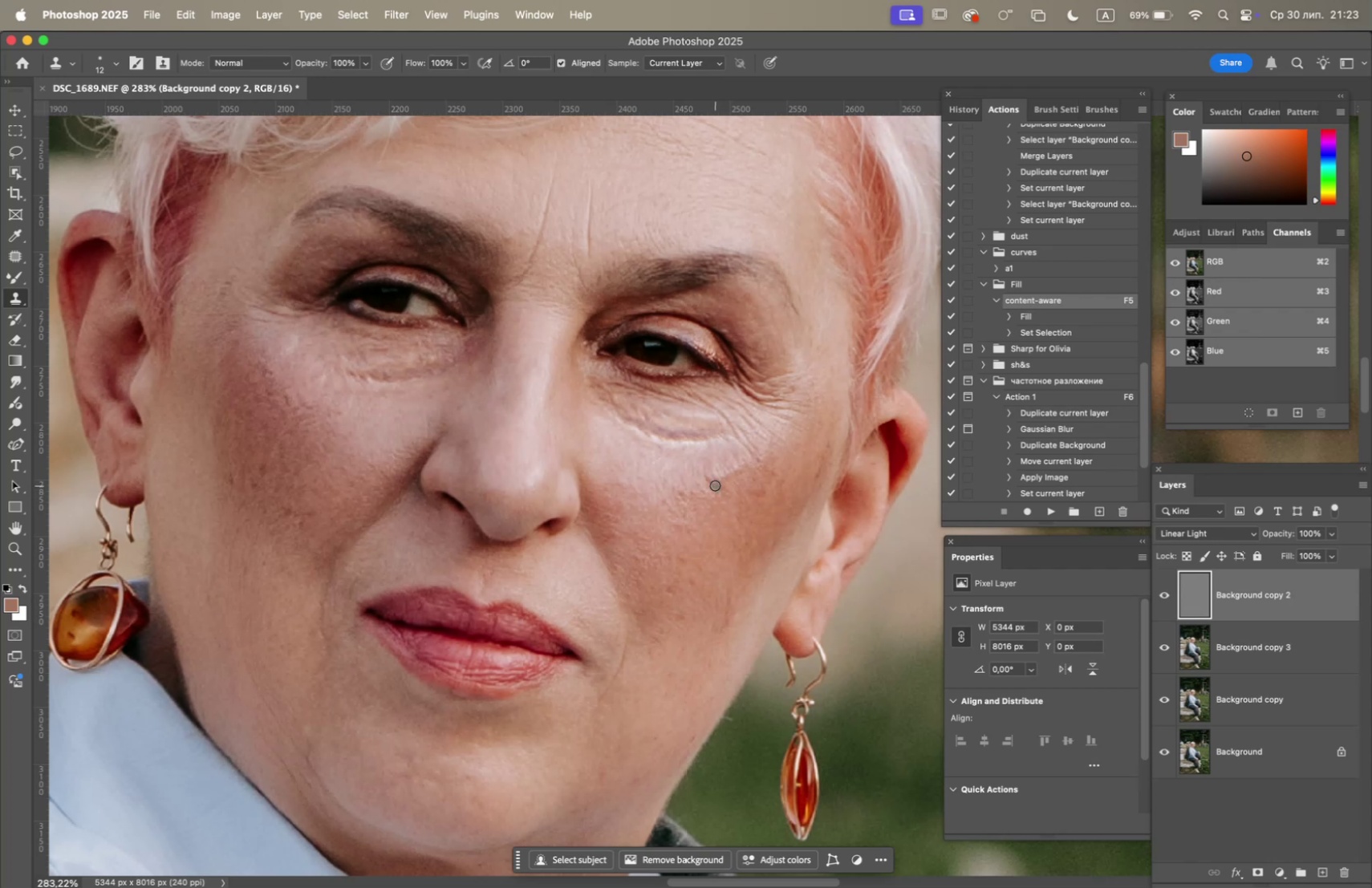 
double_click([715, 485])
 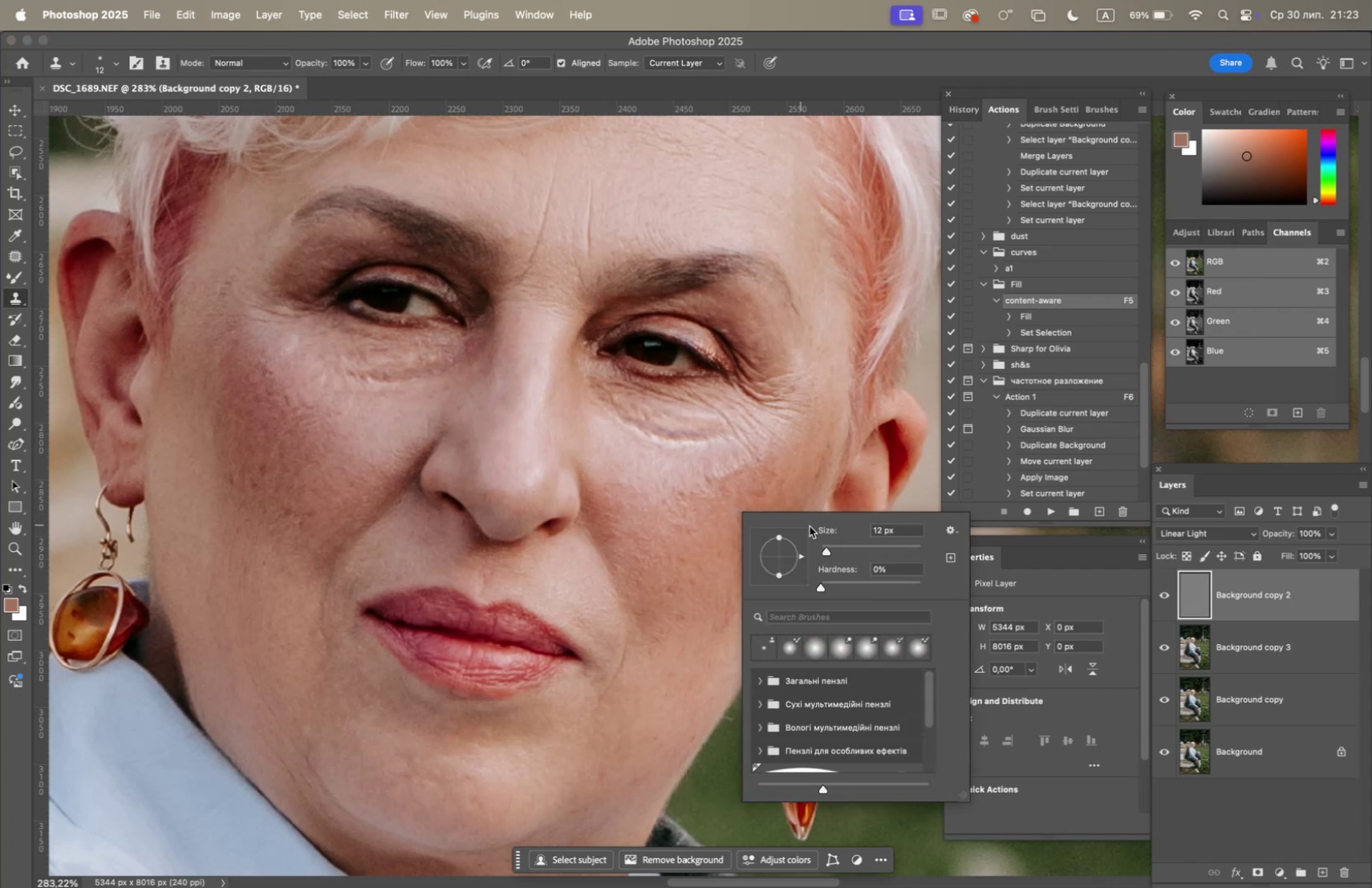 
left_click([843, 543])
 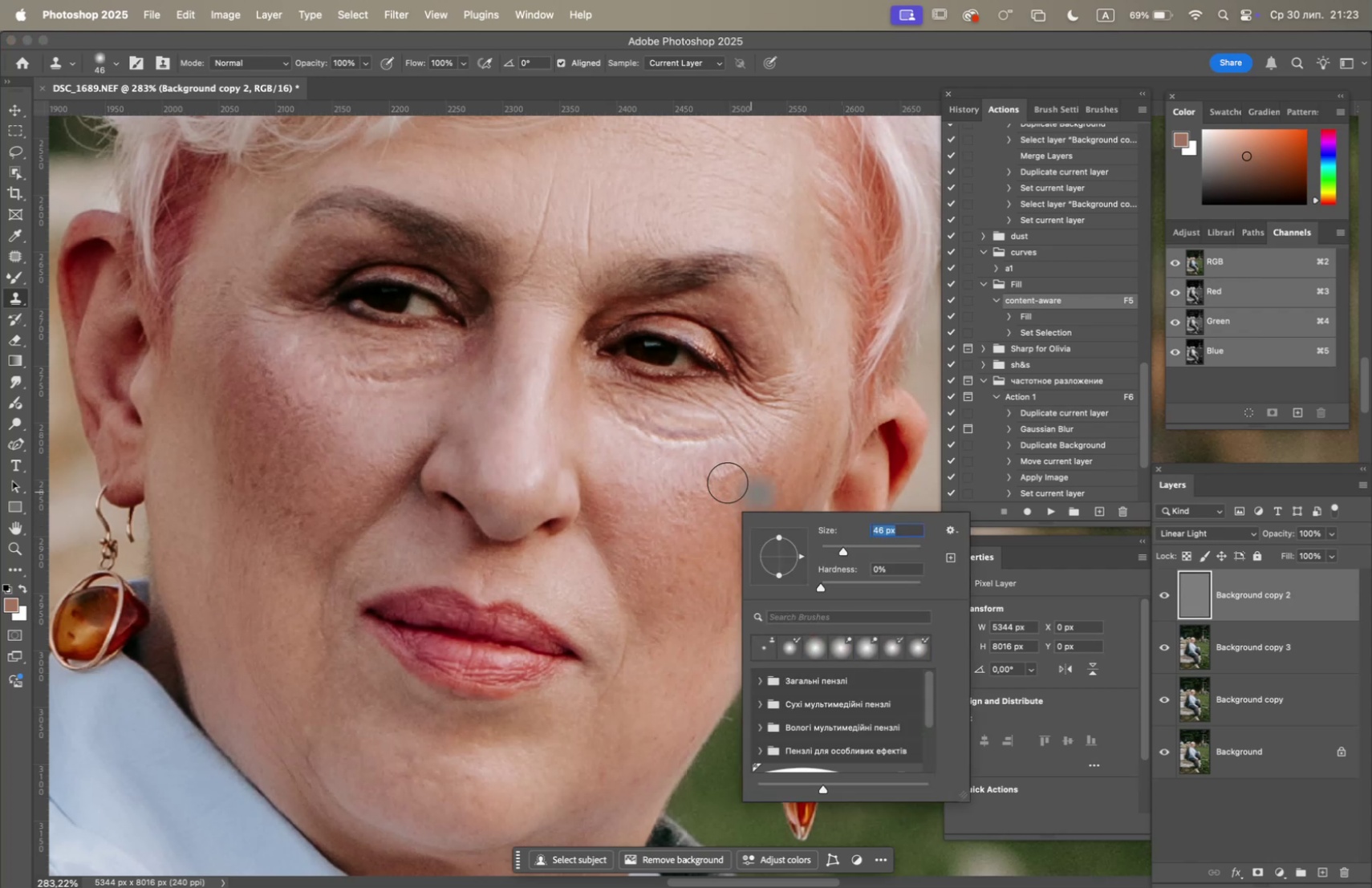 
hold_key(key=OptionLeft, duration=0.84)
 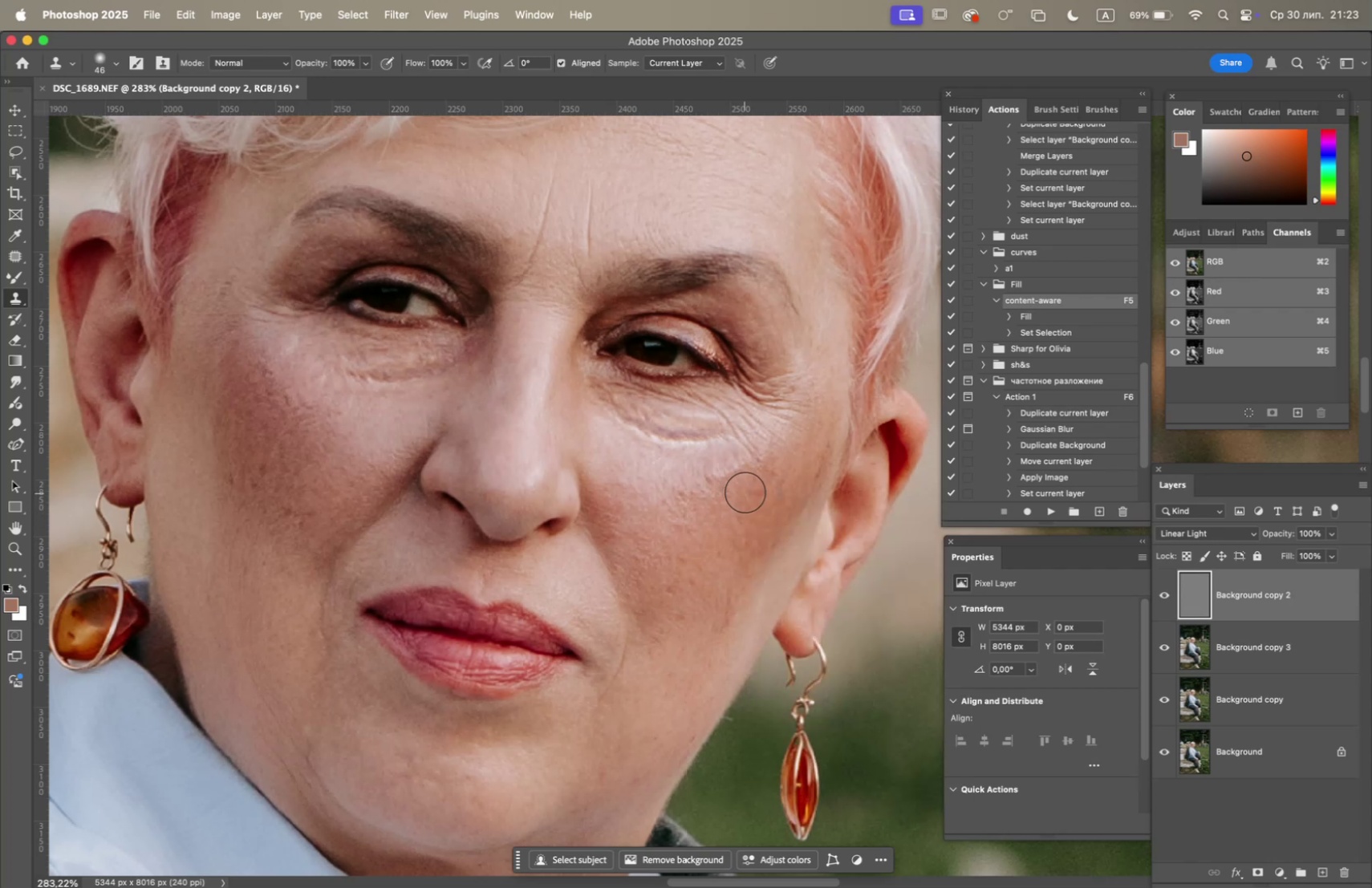 
double_click([749, 490])
 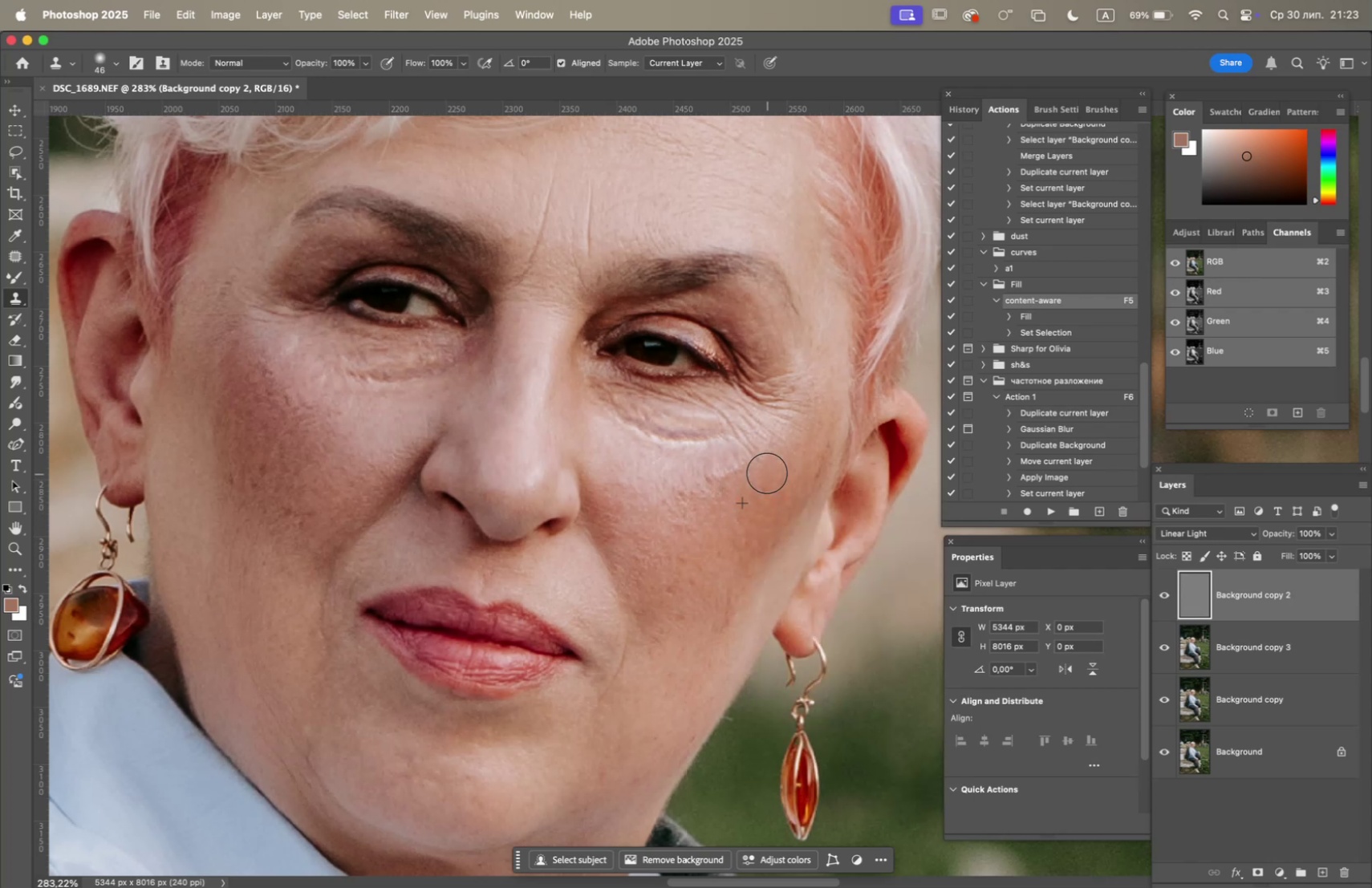 
hold_key(key=OptionLeft, duration=1.57)
left_click([710, 542])
 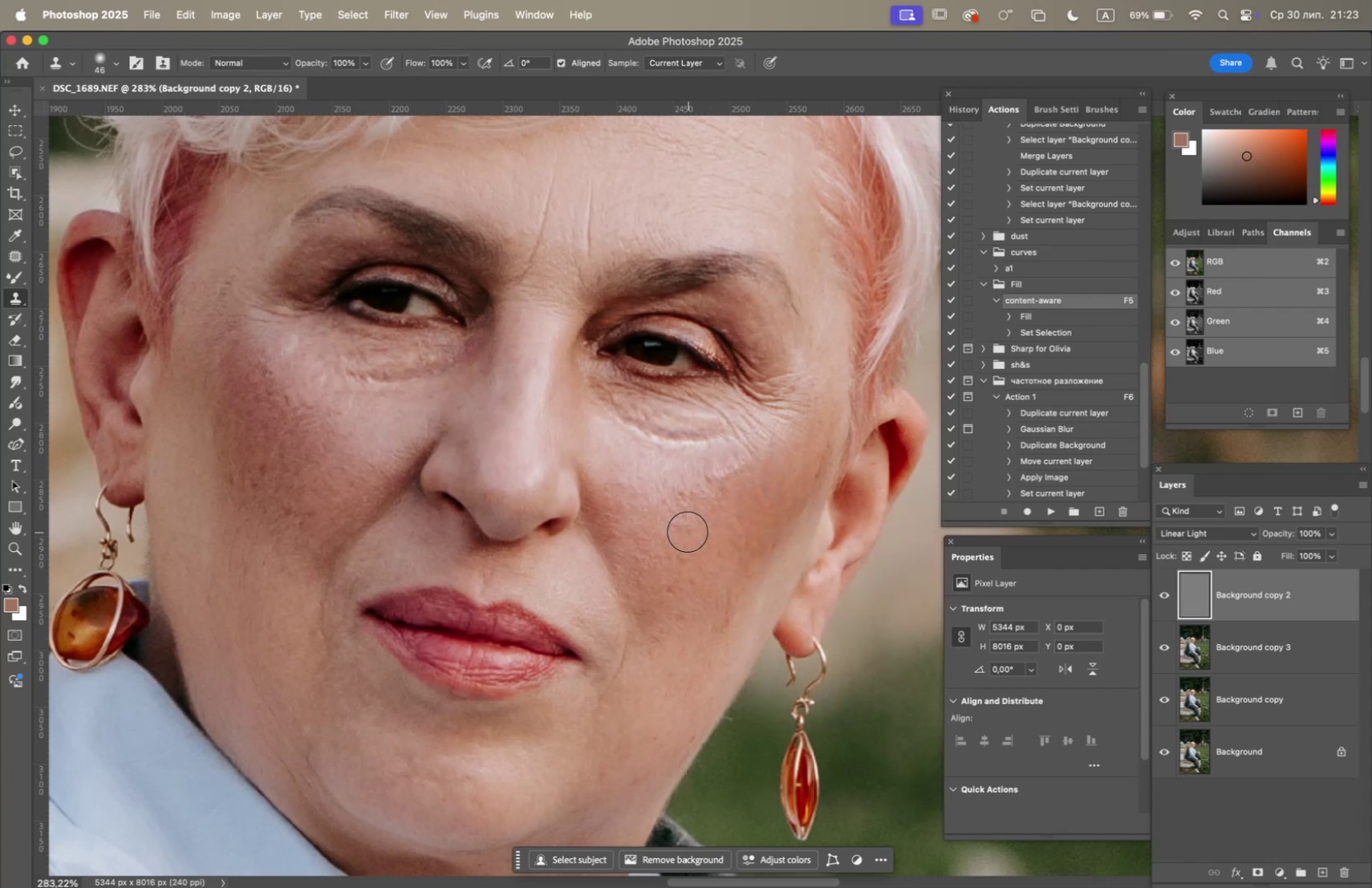 
triple_click([676, 525])
 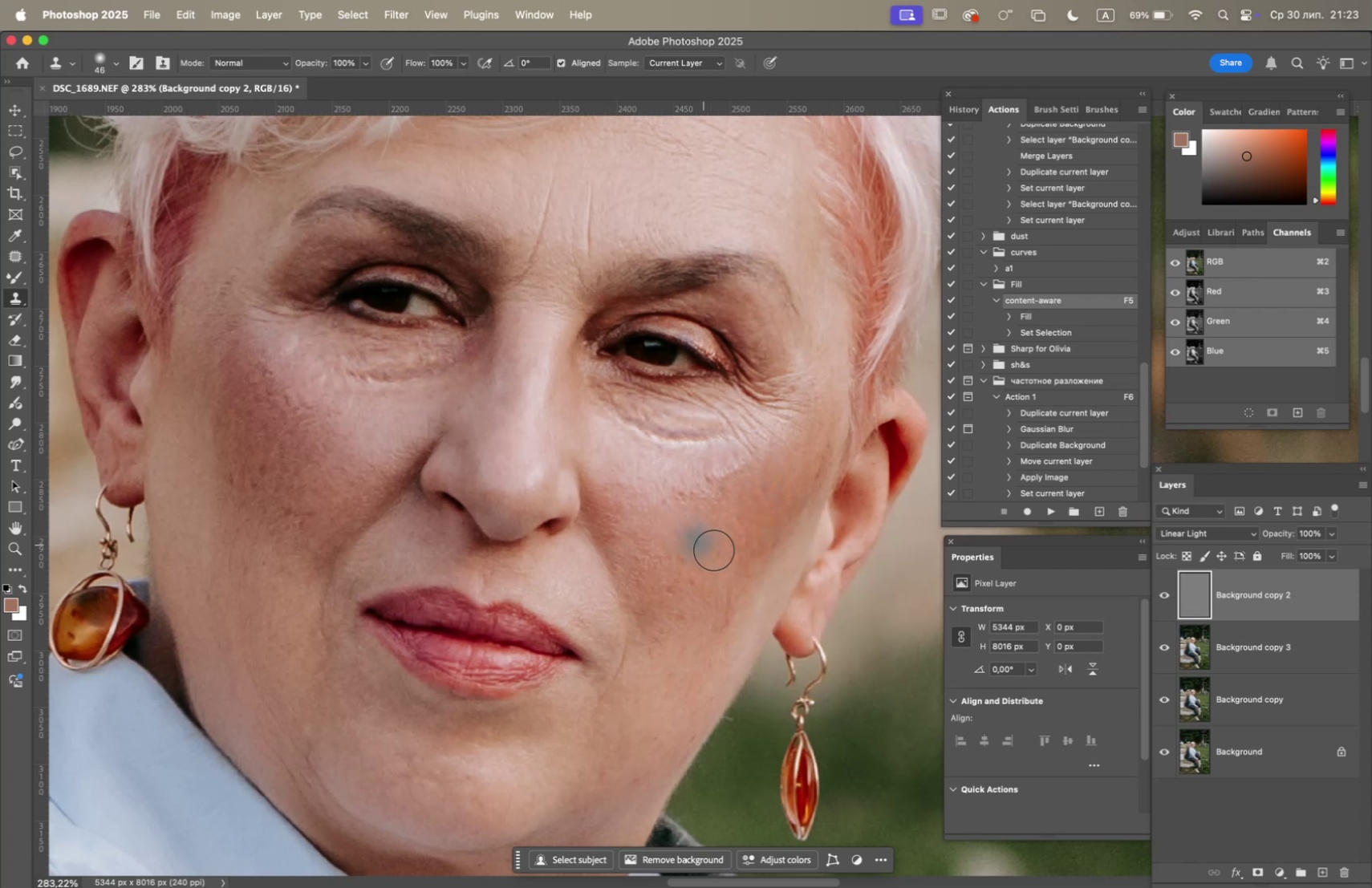 
hold_key(key=OptionLeft, duration=1.33)
left_click([653, 566])
 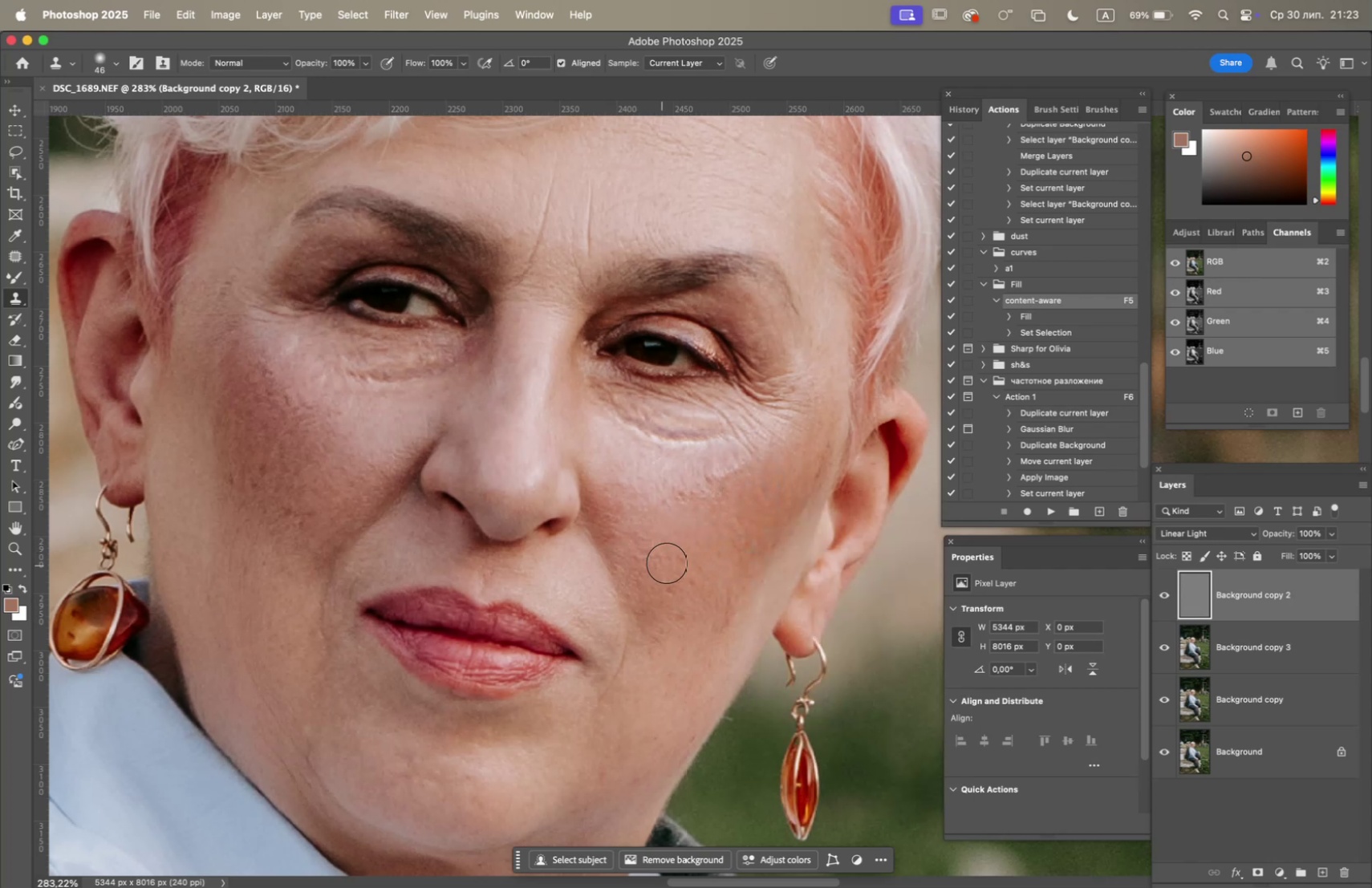 
double_click([680, 560])
 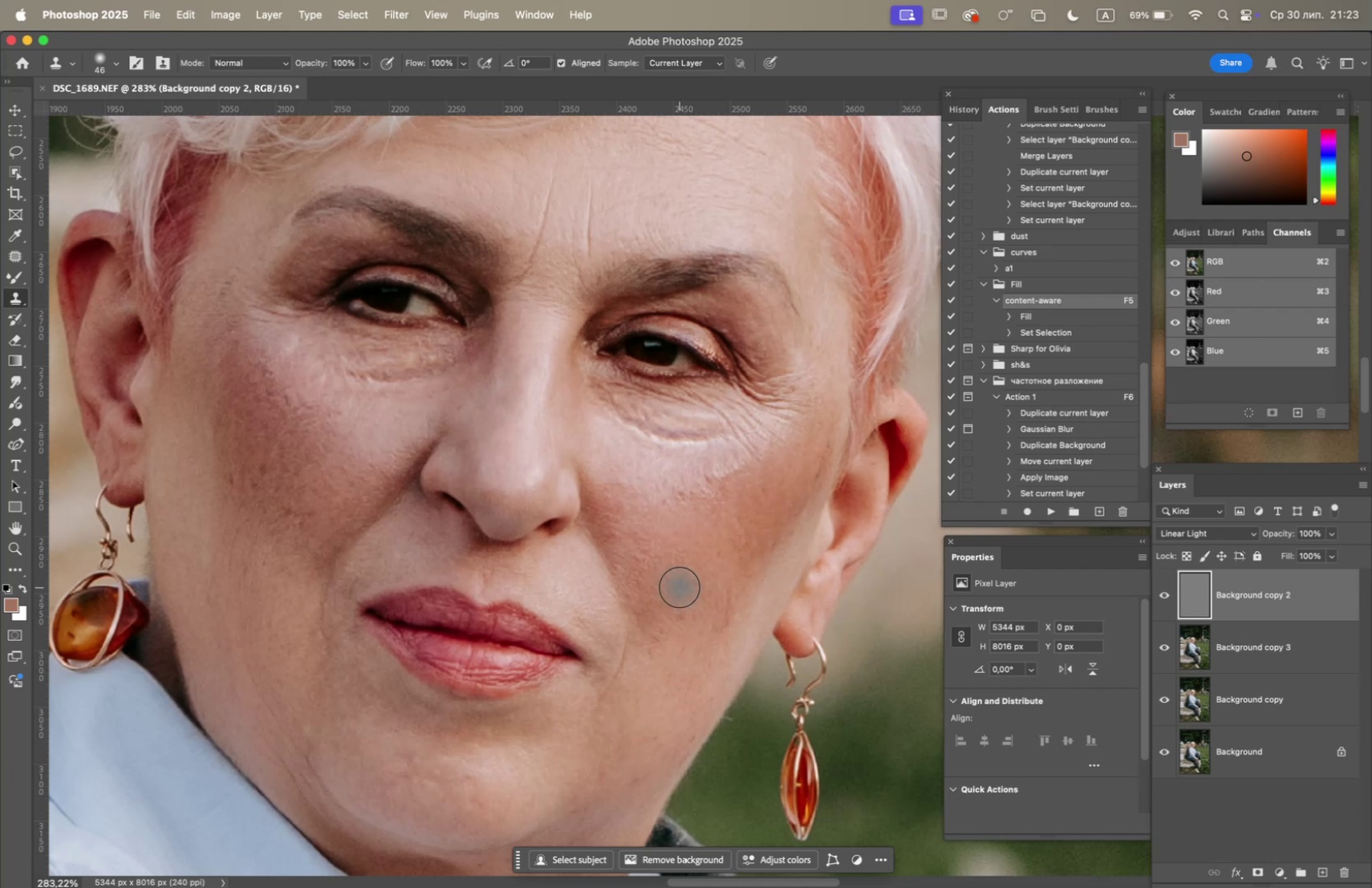 
hold_key(key=OptionLeft, duration=1.47)
left_click([765, 508])
 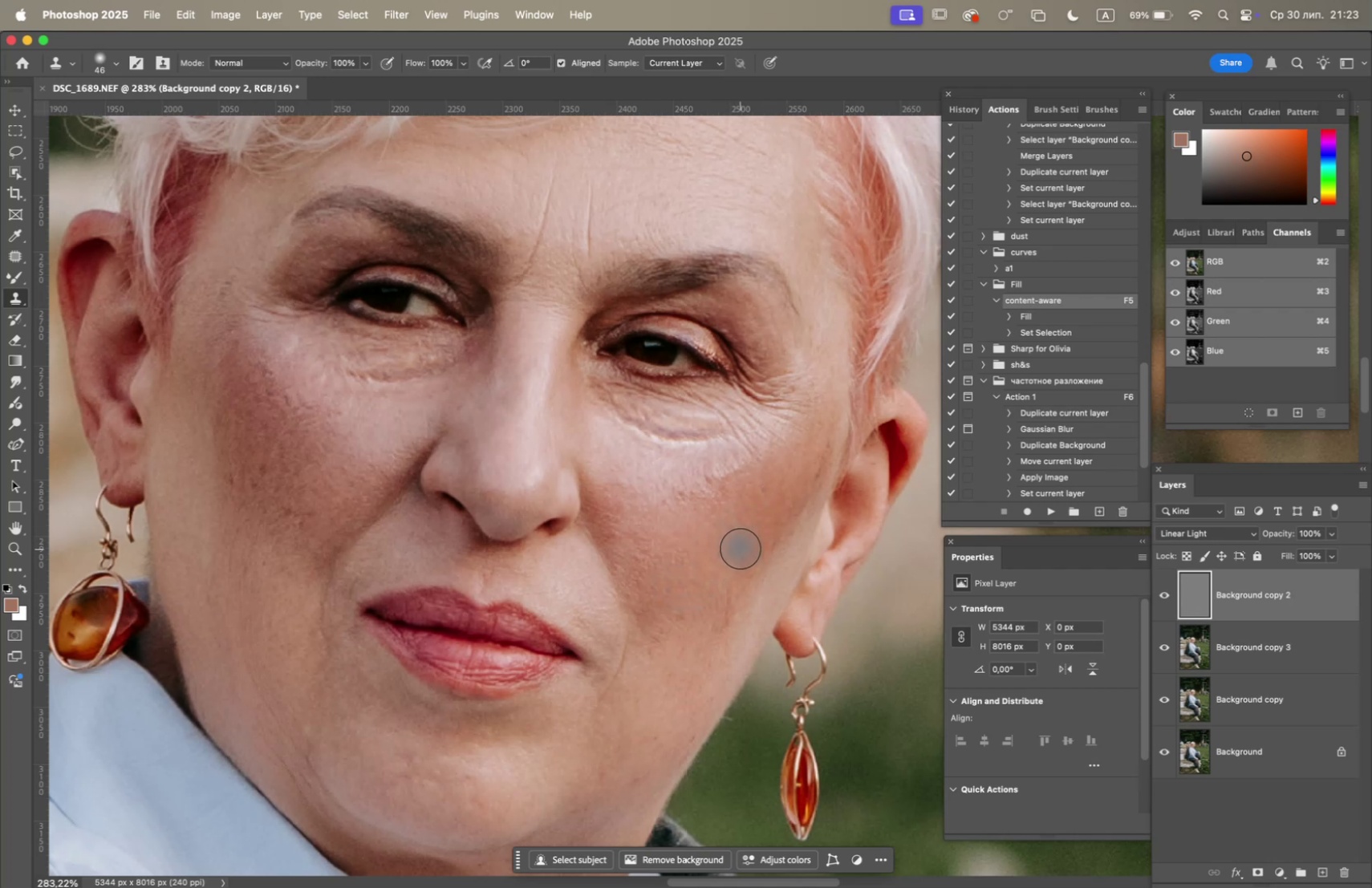 
hold_key(key=OptionLeft, duration=1.25)
 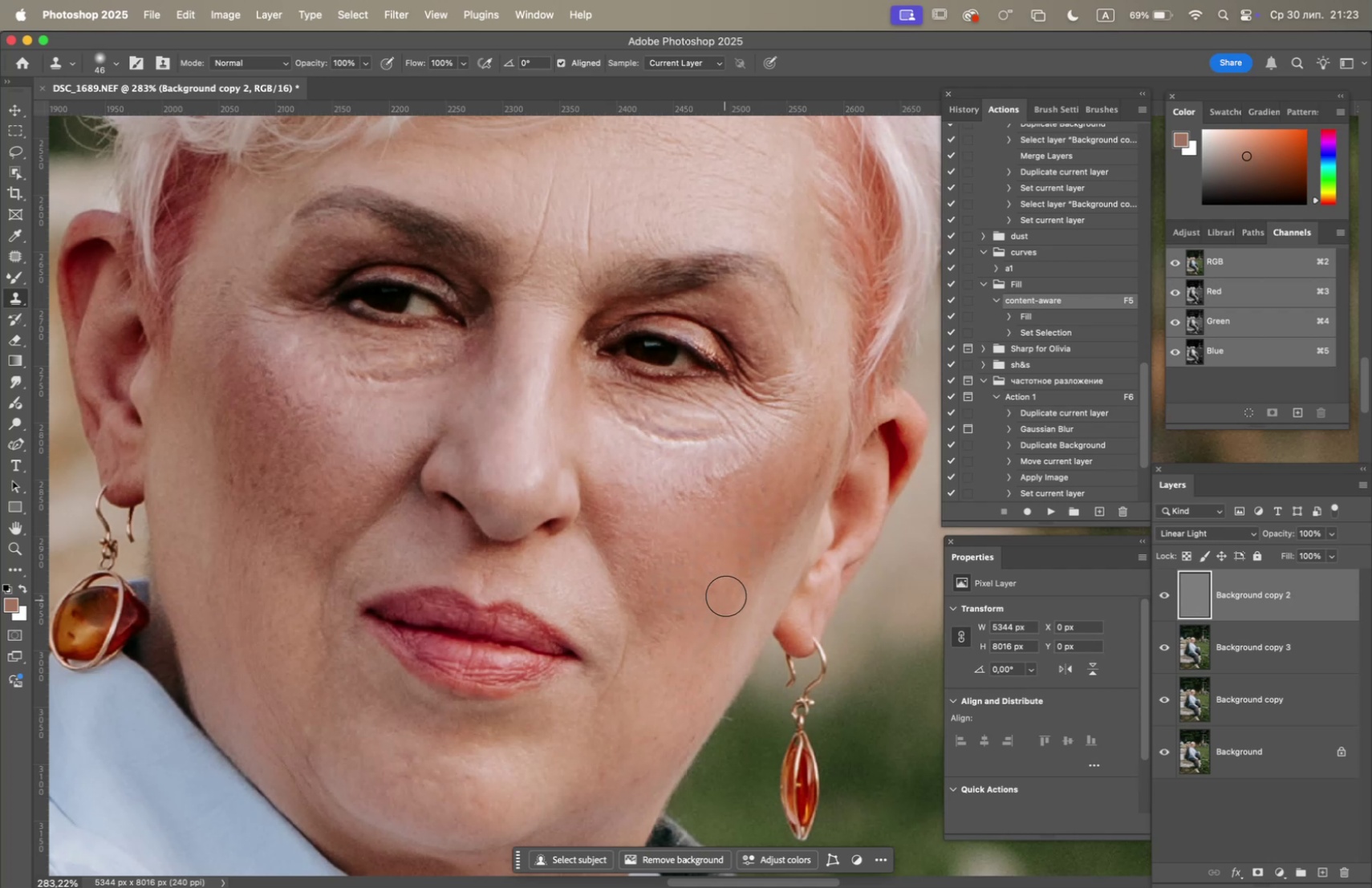 
hold_key(key=OptionLeft, duration=1.62)
 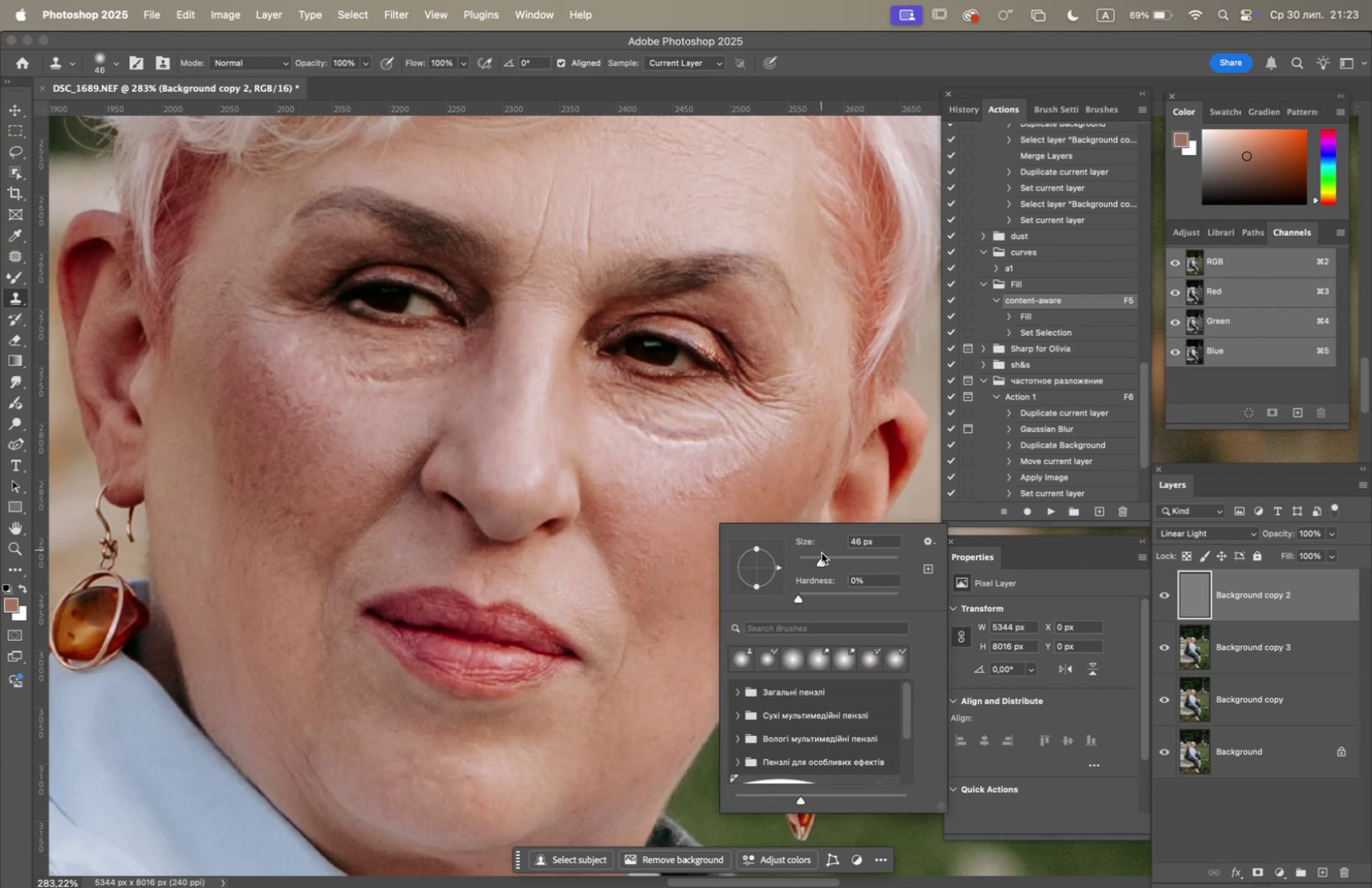 
left_click([809, 559])
 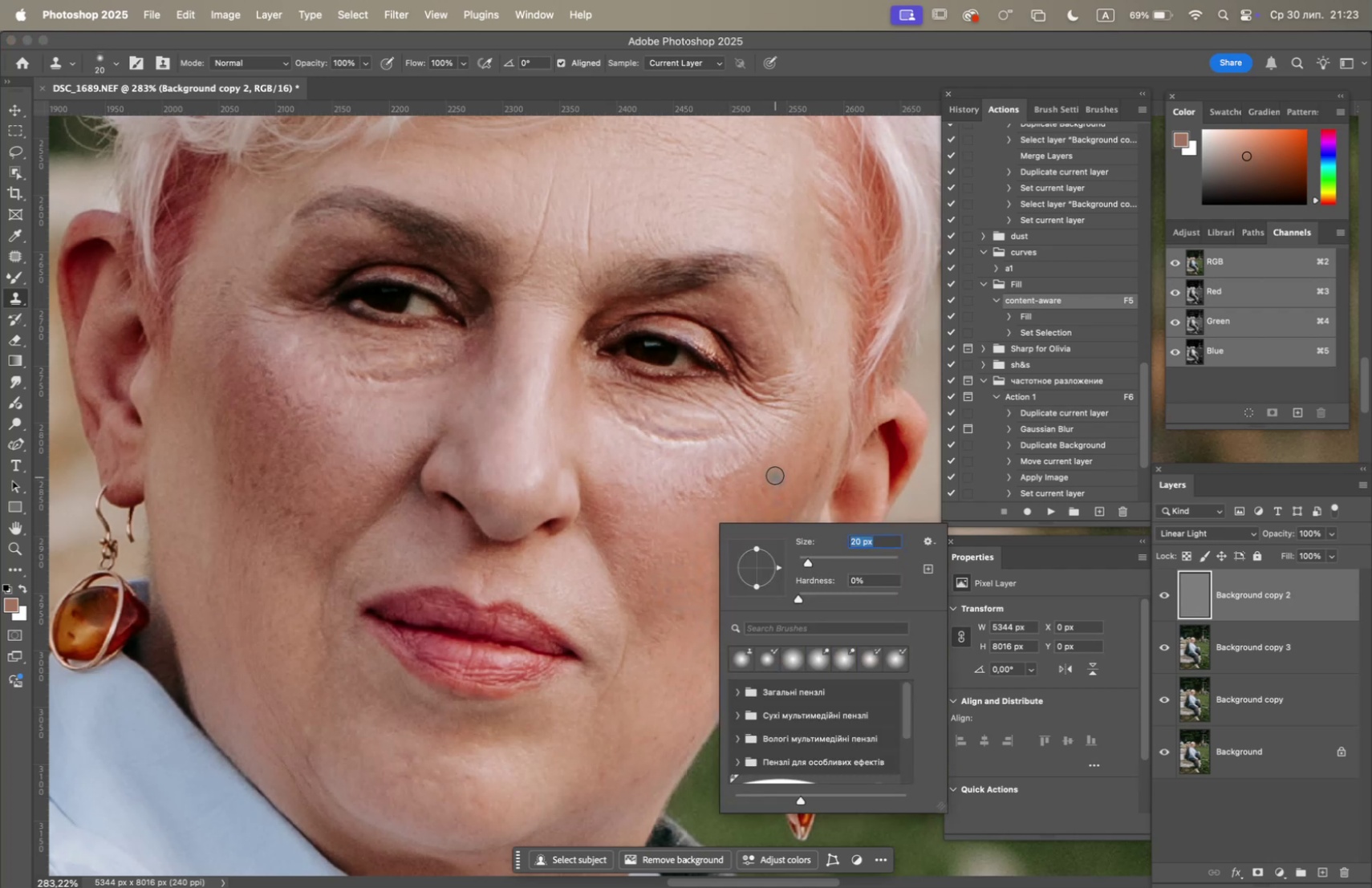 
hold_key(key=OptionLeft, duration=0.96)
left_click([788, 452])
 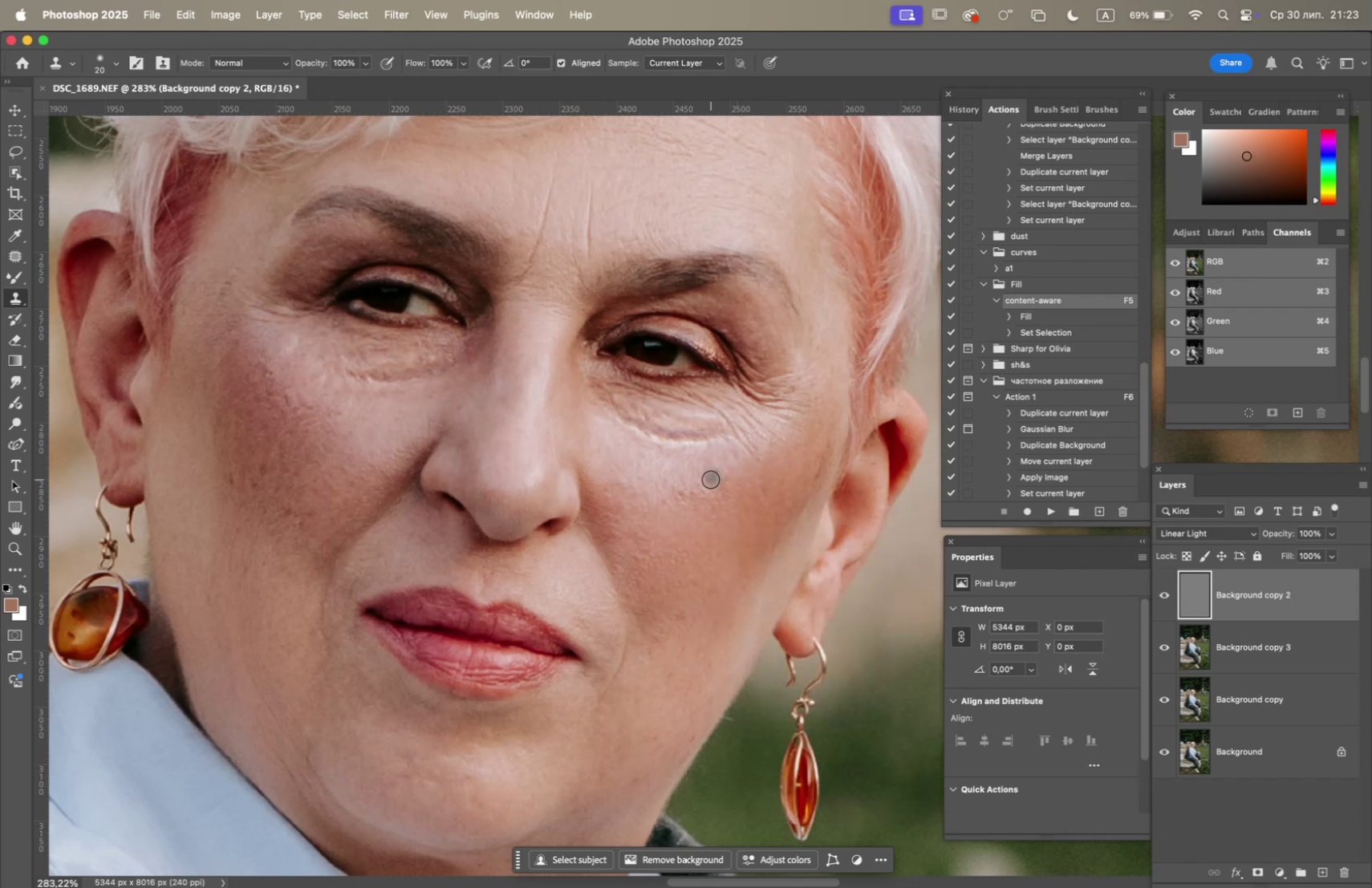 
triple_click([721, 477])
 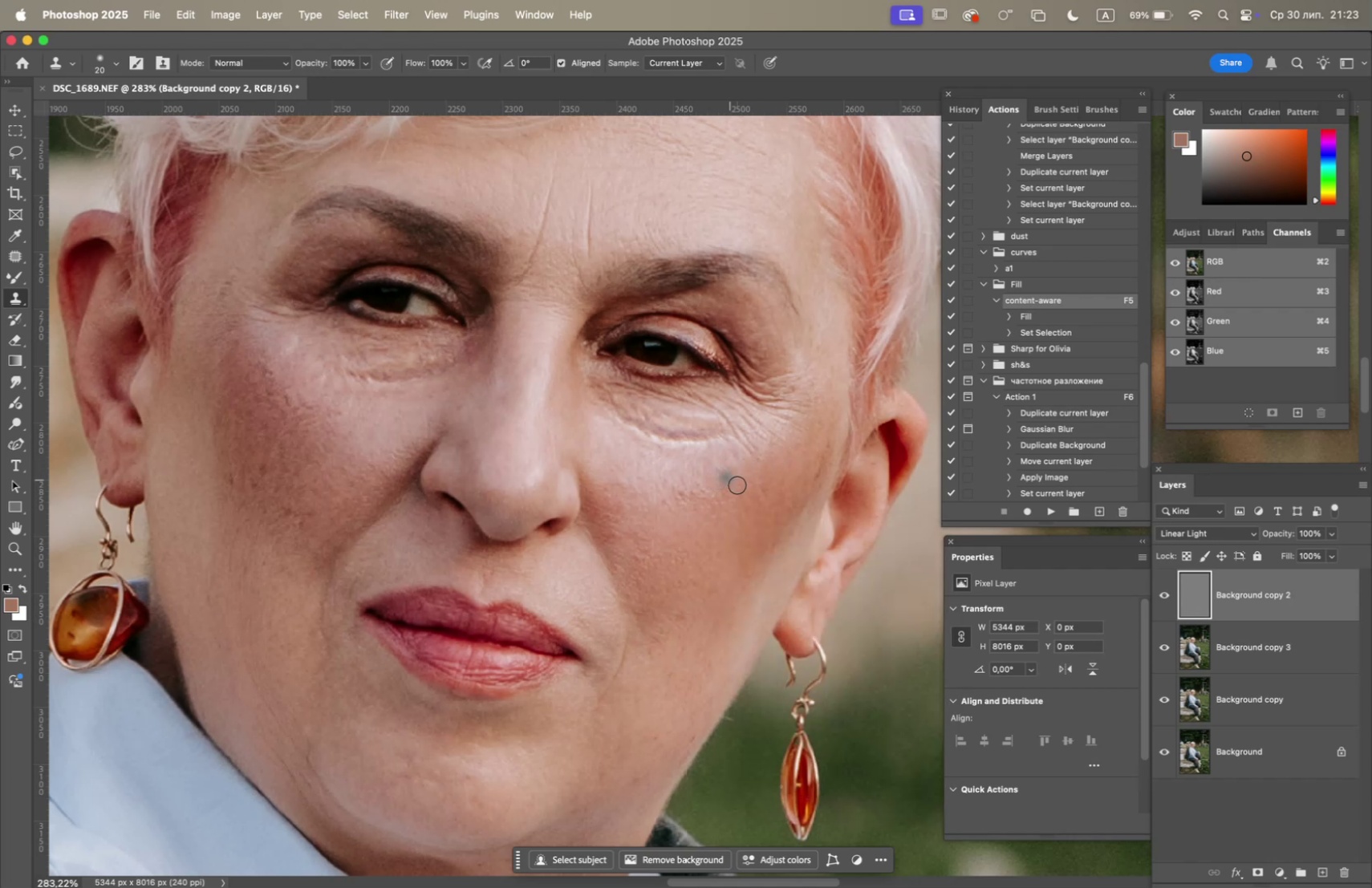 
hold_key(key=OptionLeft, duration=0.54)
 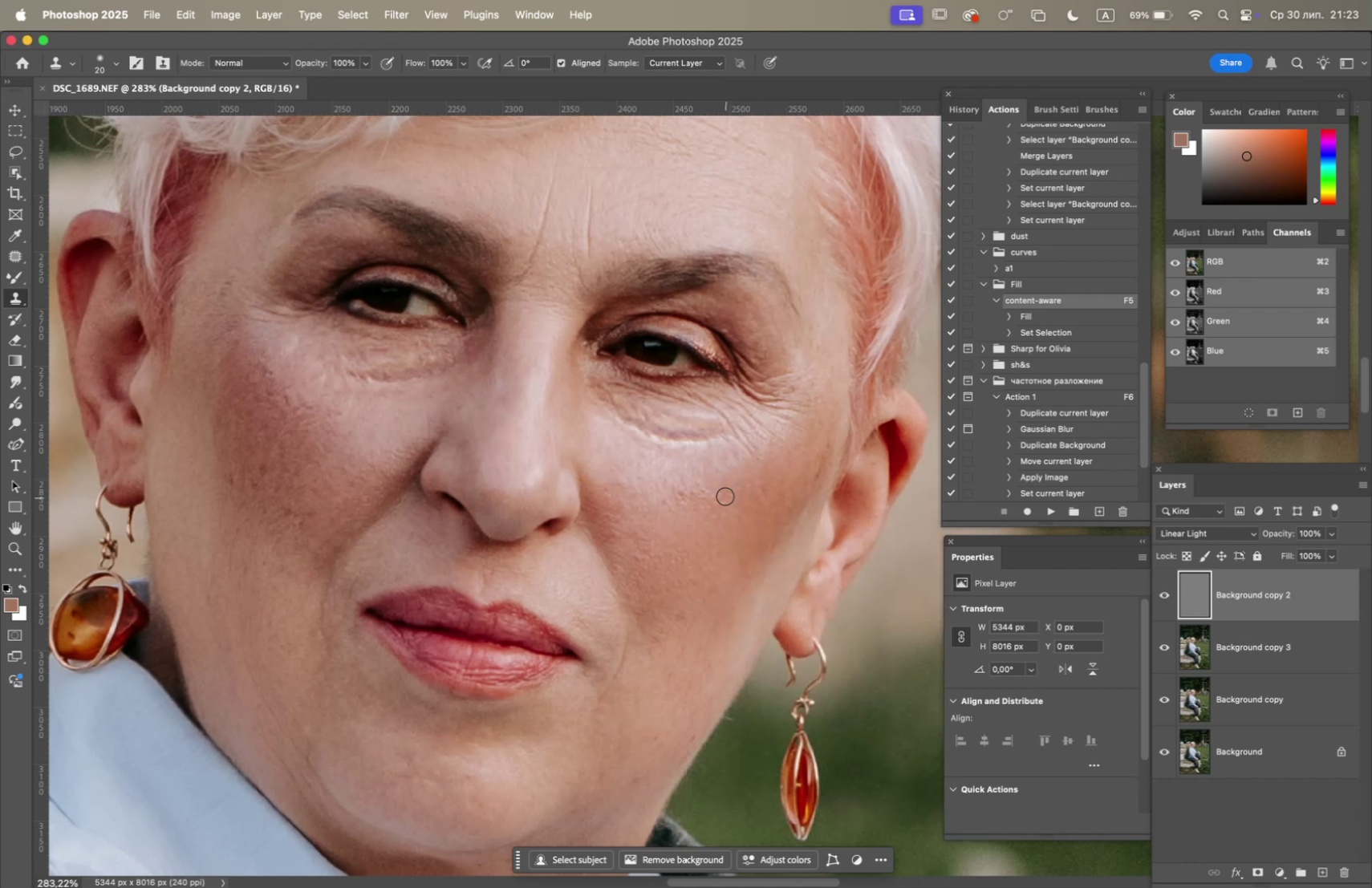 
double_click([725, 494])
 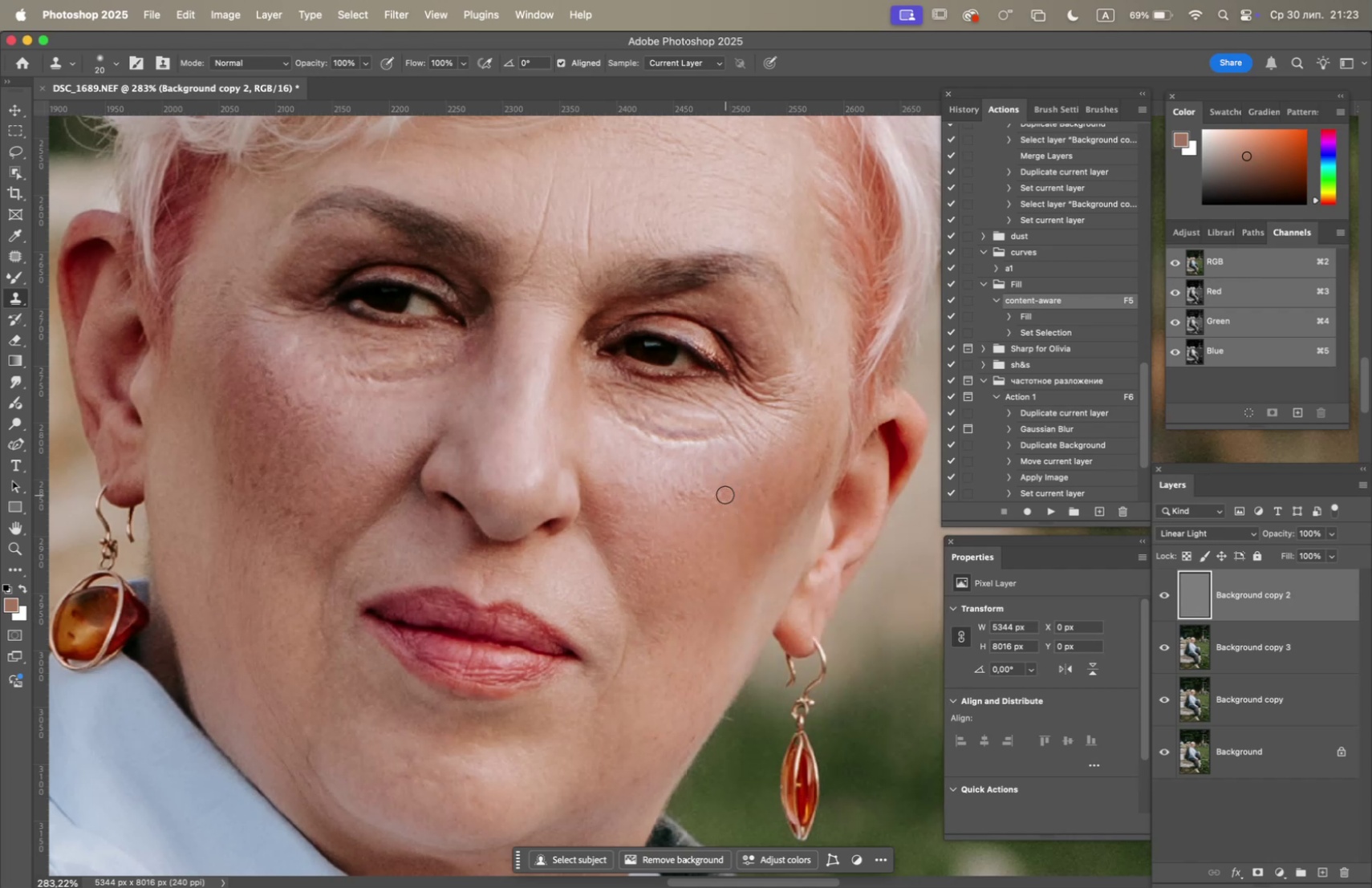 
triple_click([725, 494])
 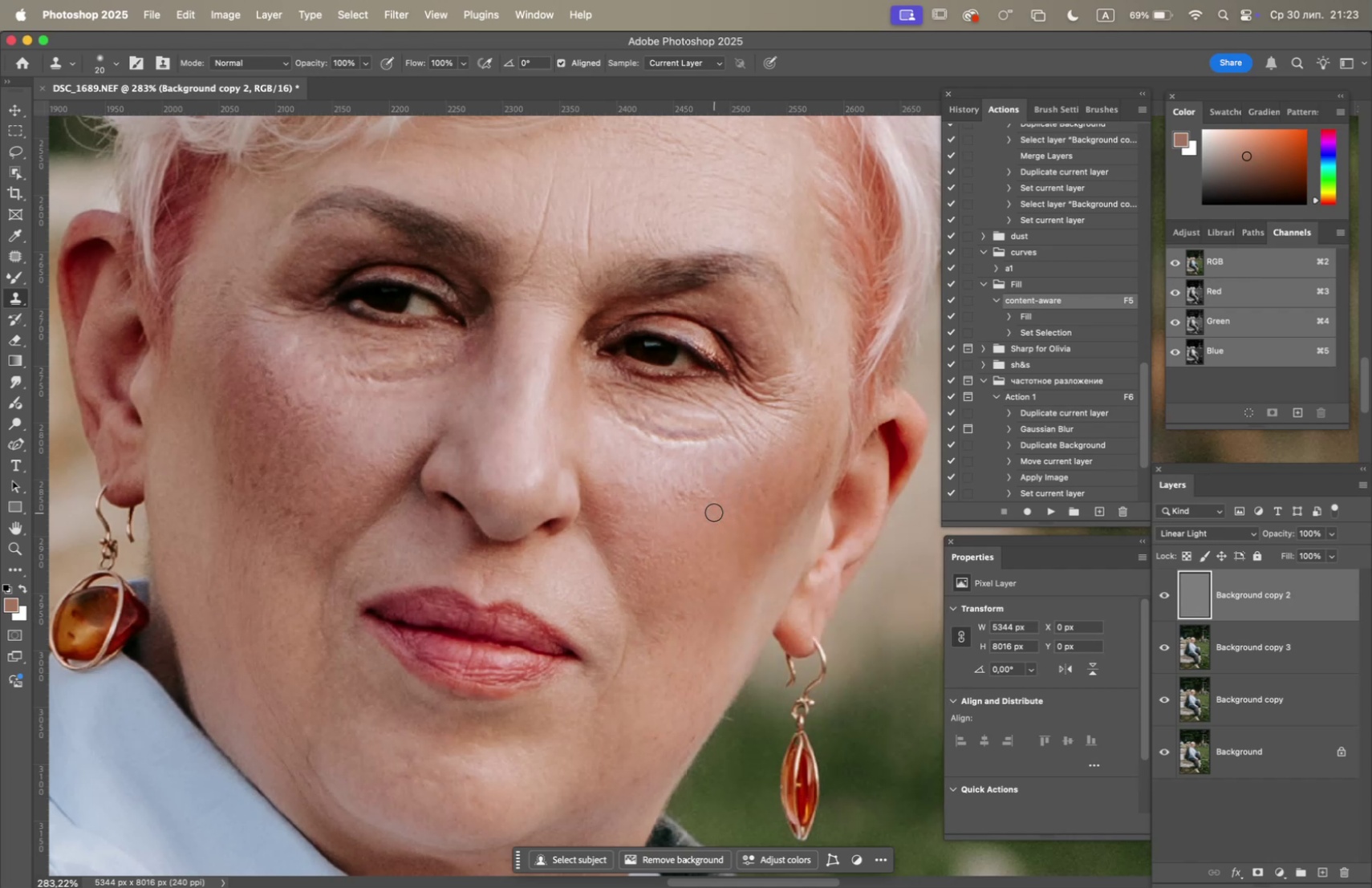 
triple_click([702, 498])
 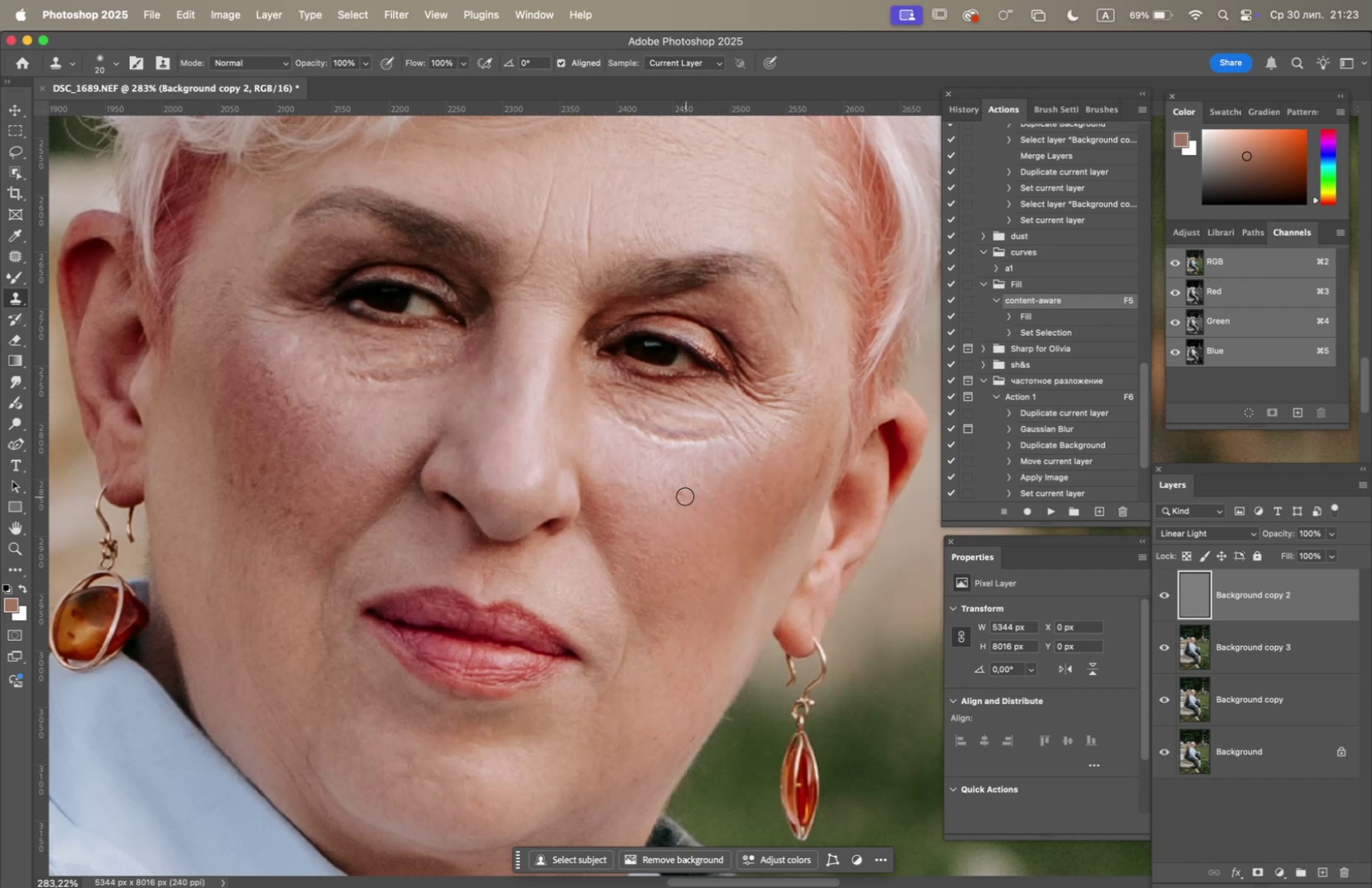 
triple_click([676, 495])
 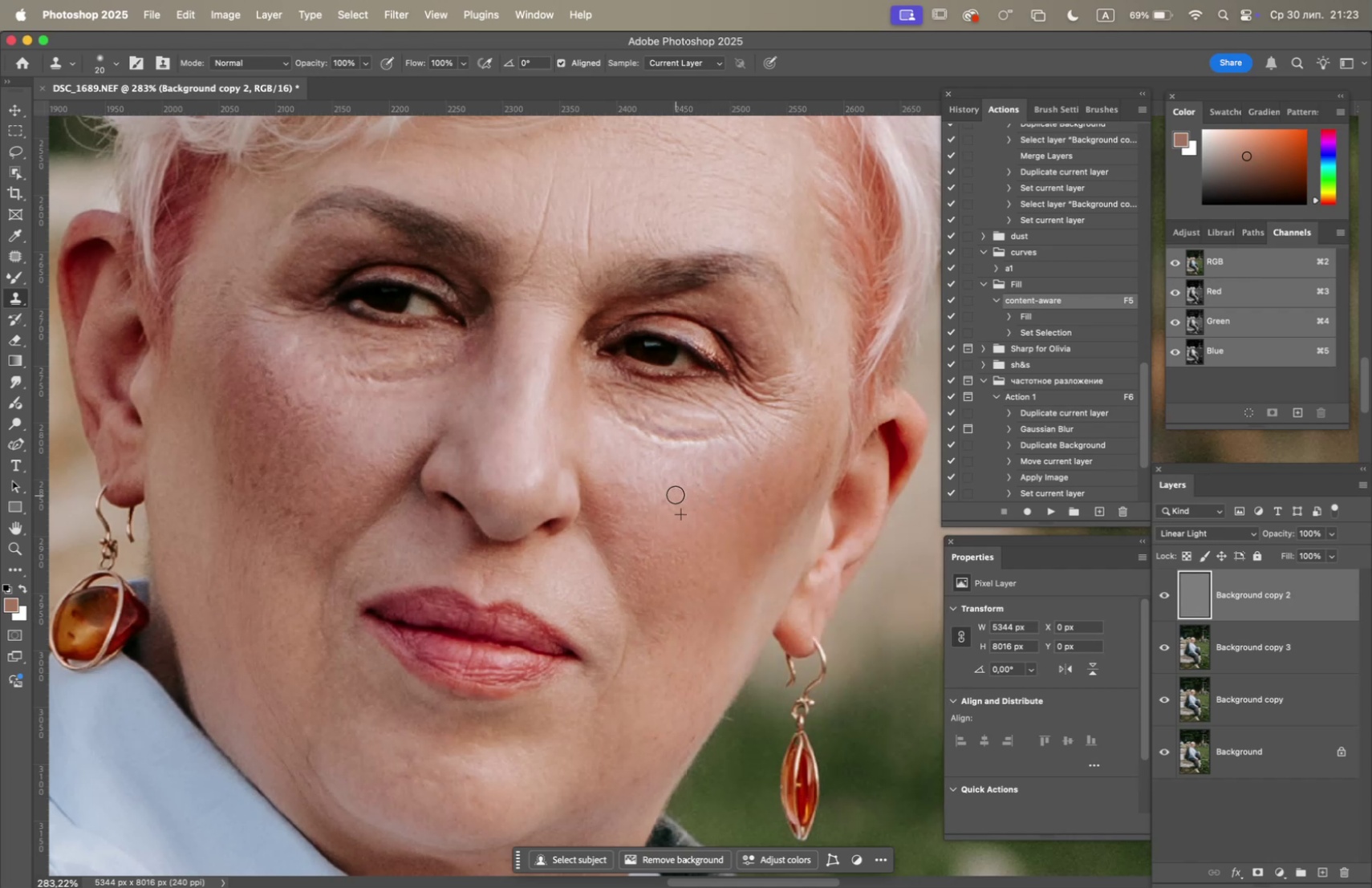 
triple_click([675, 489])
 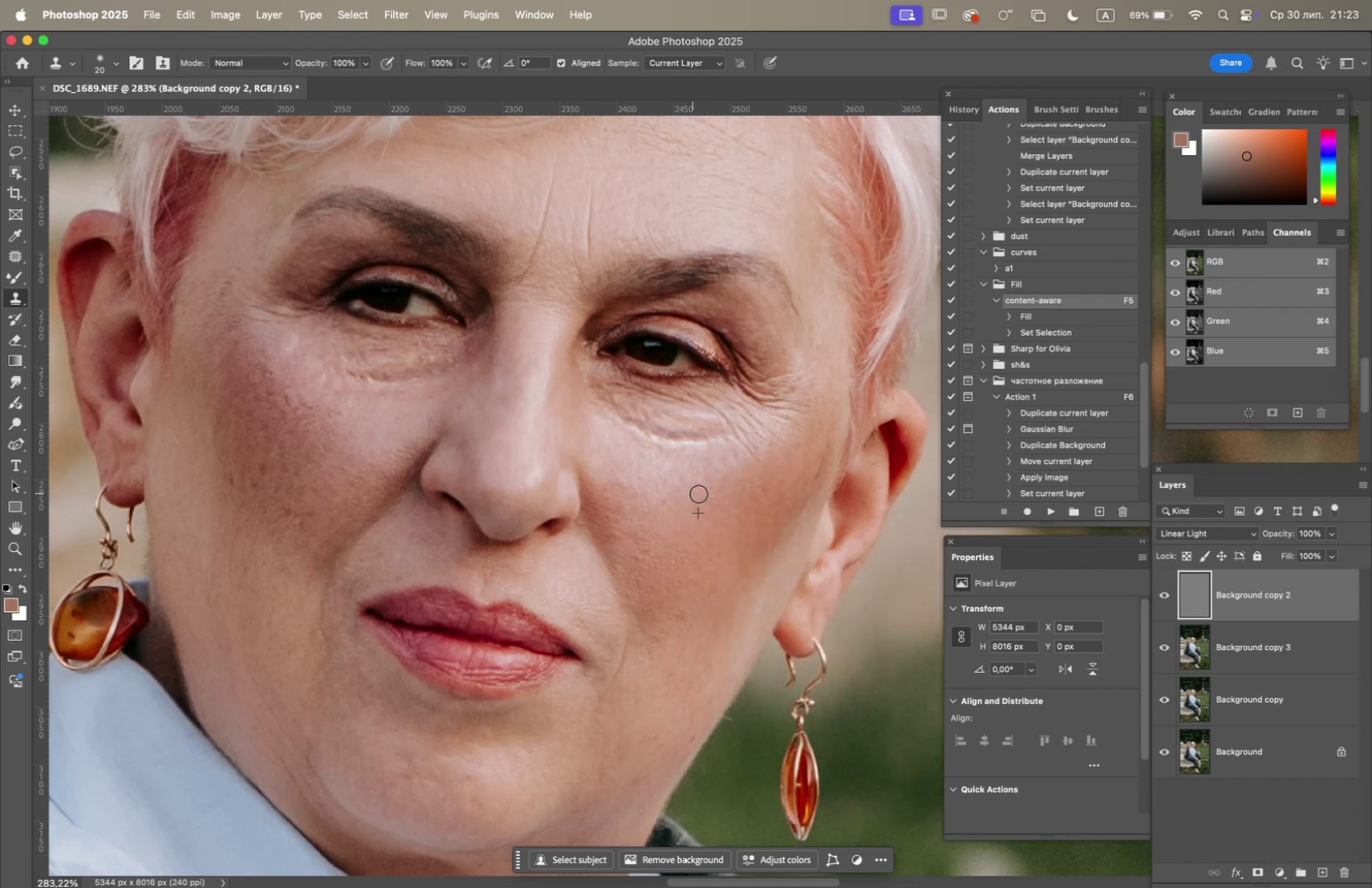 
triple_click([709, 494])
 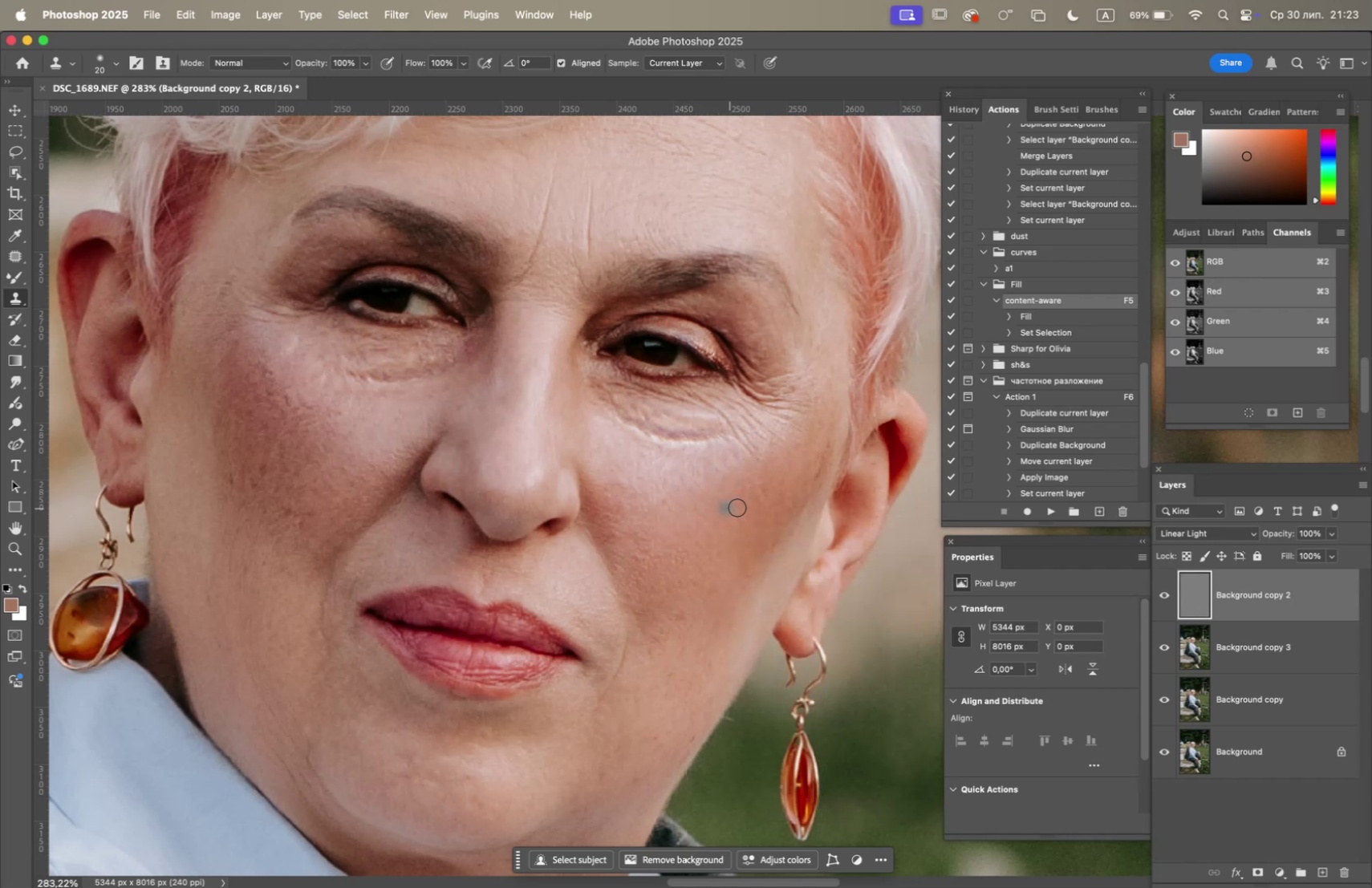 
hold_key(key=OptionLeft, duration=0.8)
left_click([631, 458])
 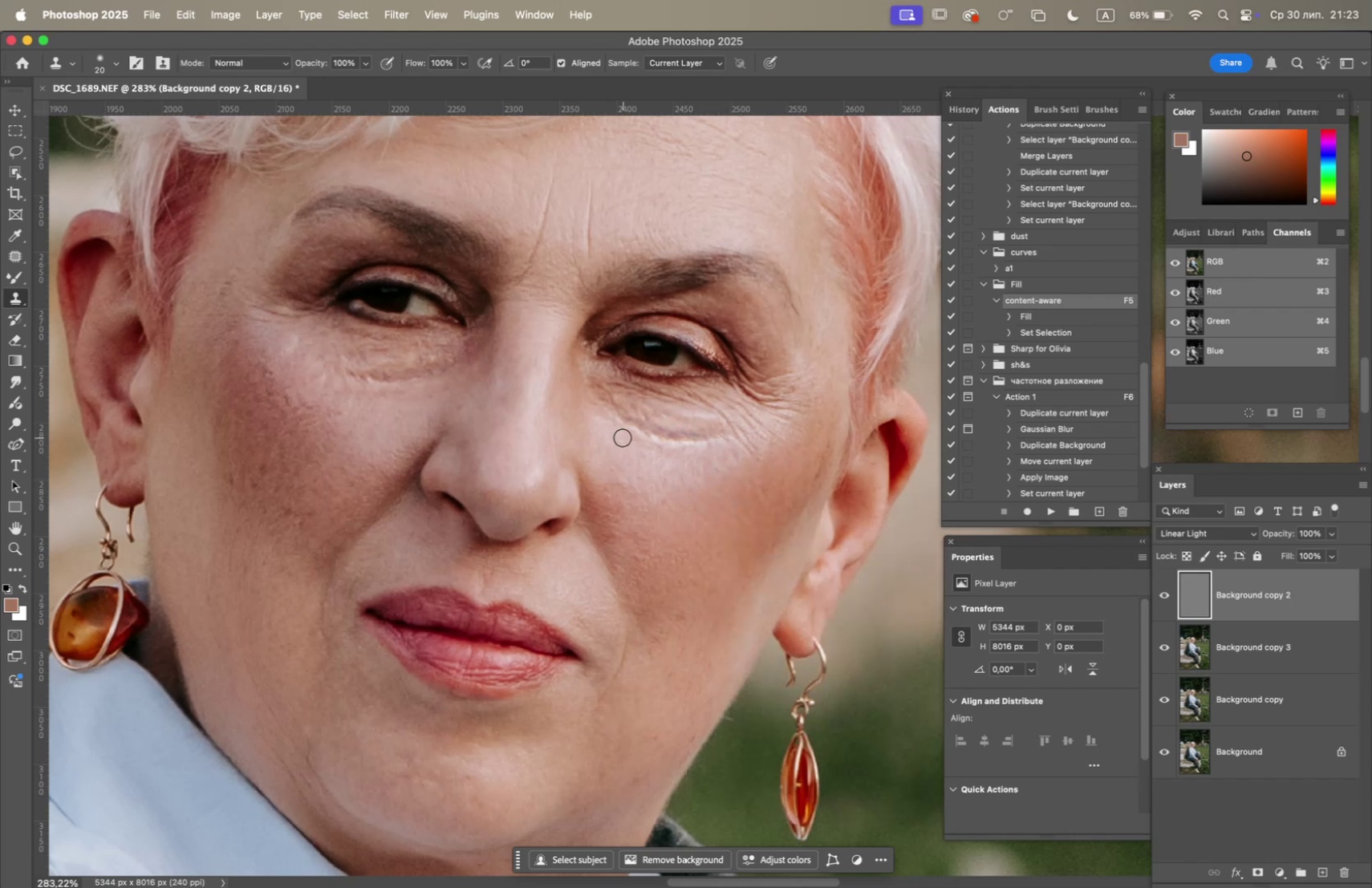 
double_click([624, 428])
 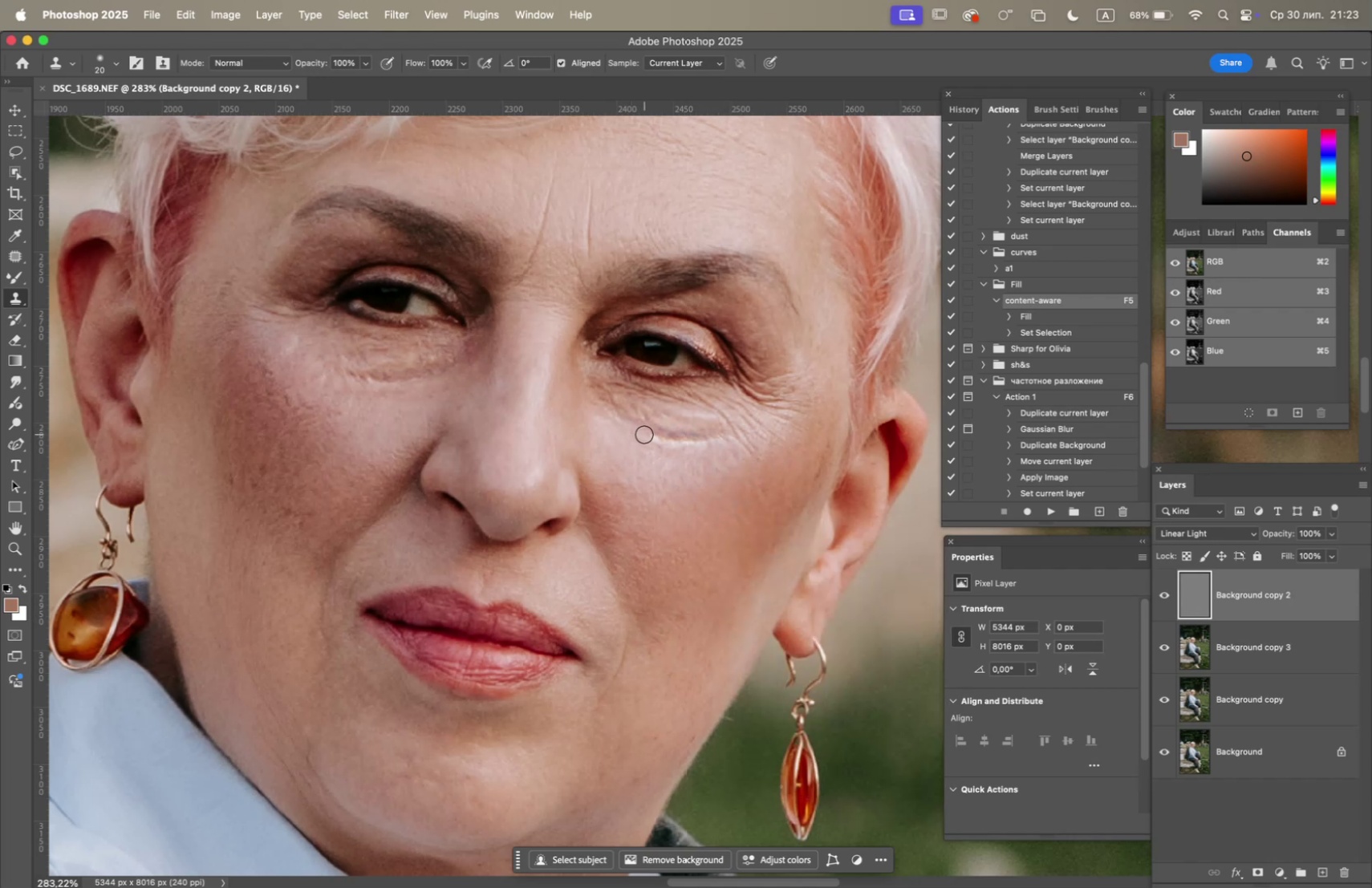 
left_click_drag(start_coordinate=[650, 437], to_coordinate=[655, 439])
 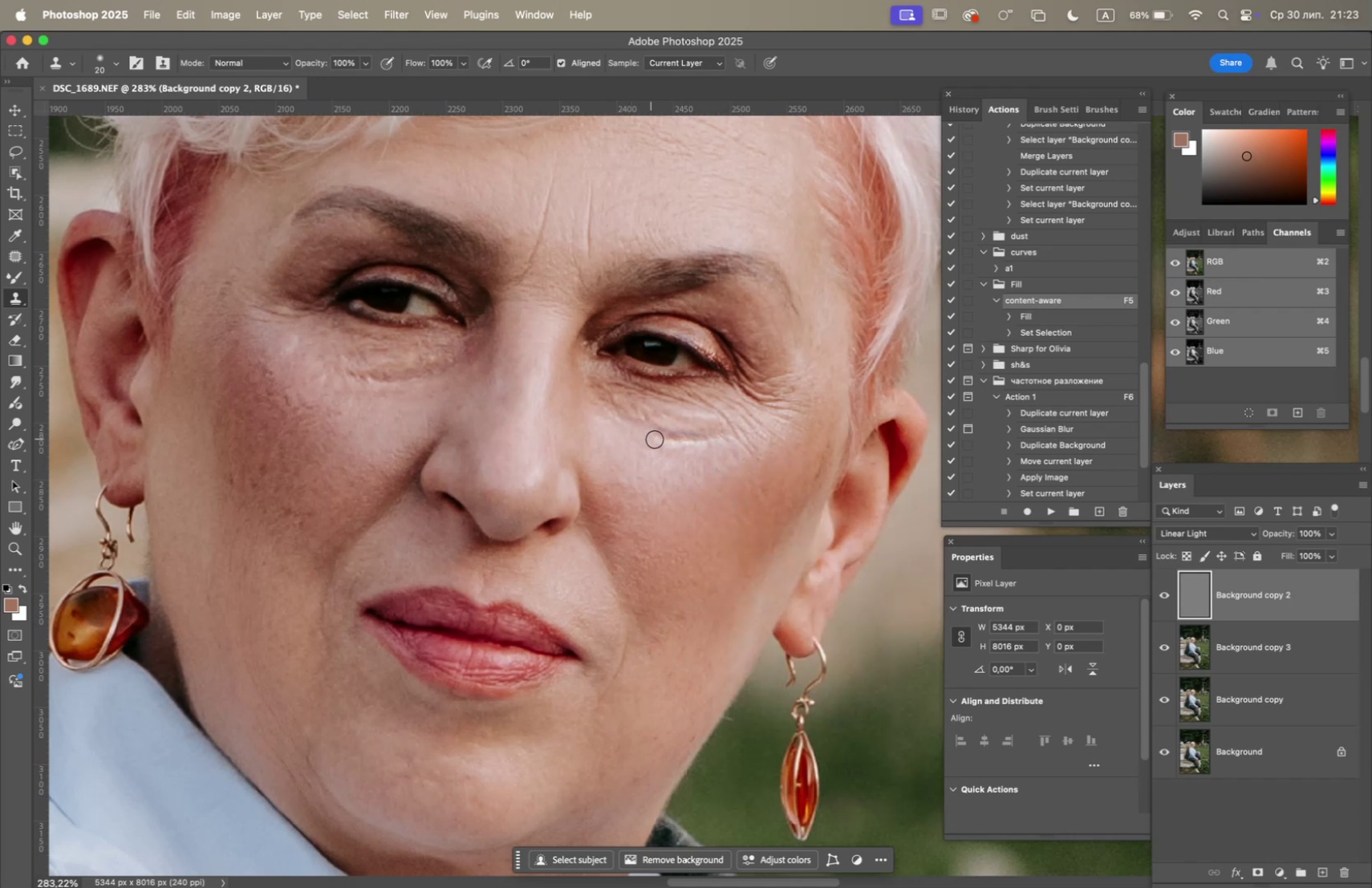 
triple_click([662, 440])
 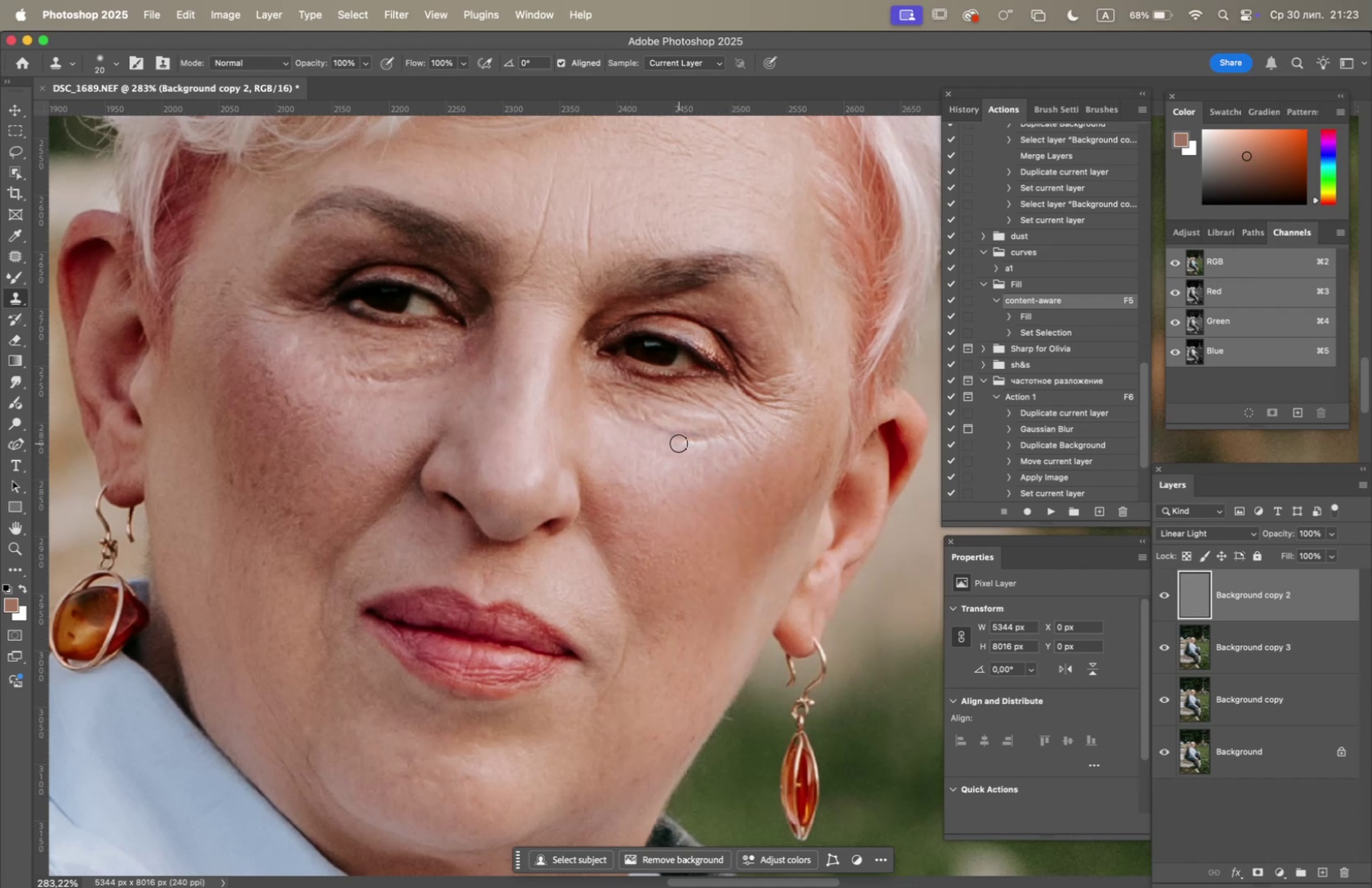 
triple_click([694, 443])
 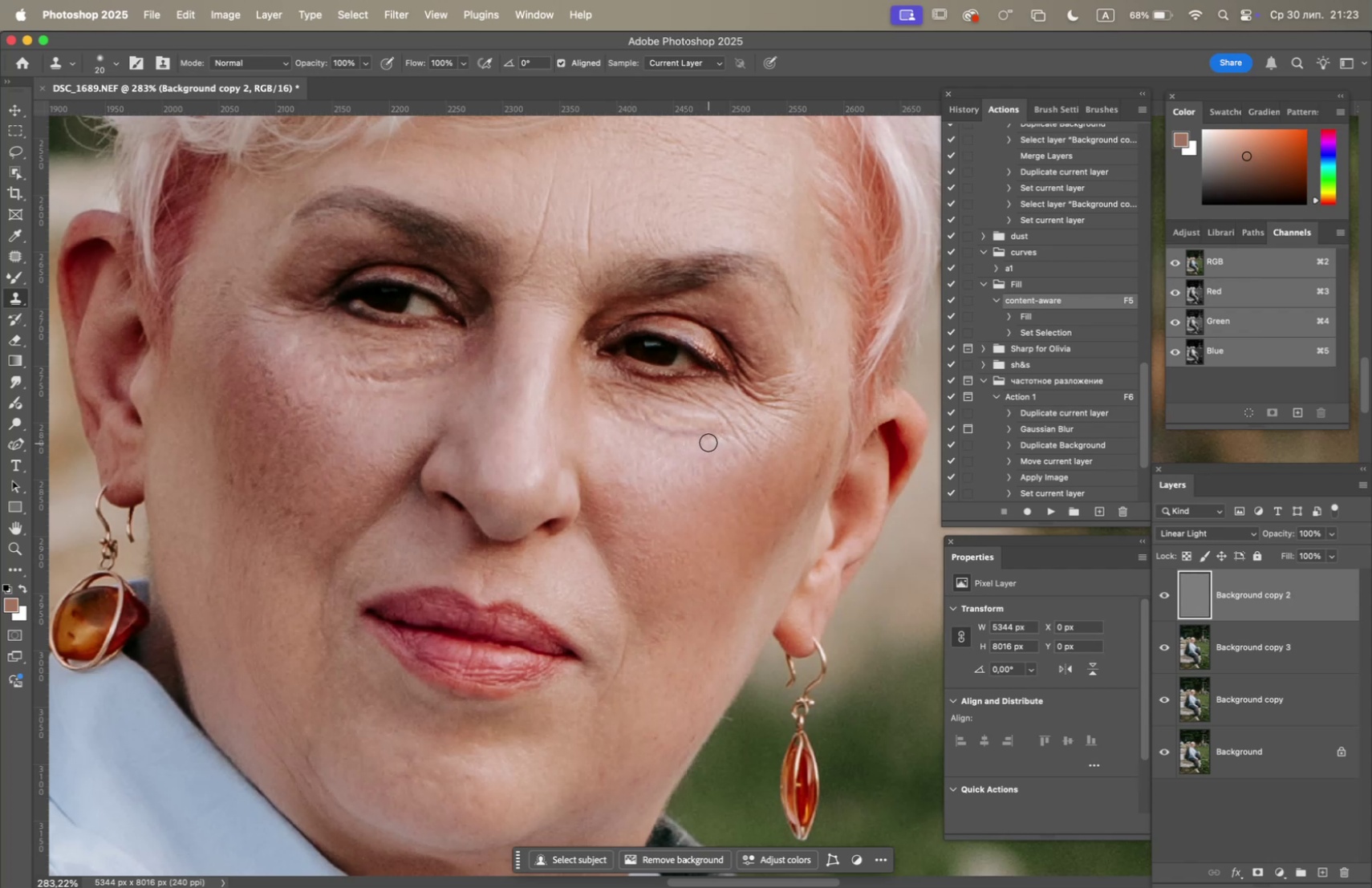 
triple_click([718, 437])
 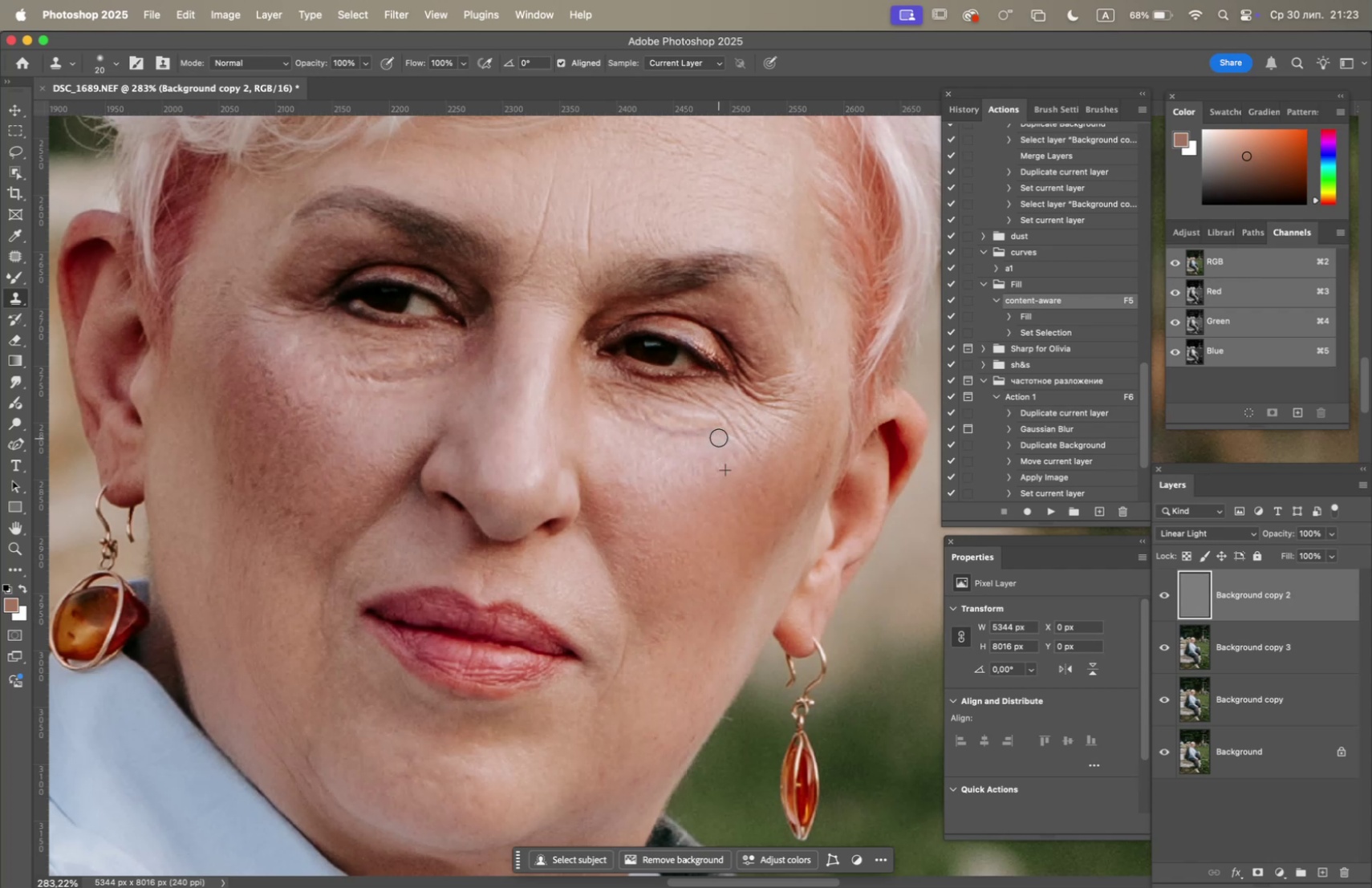 
hold_key(key=OptionLeft, duration=0.6)
left_click([647, 465])
 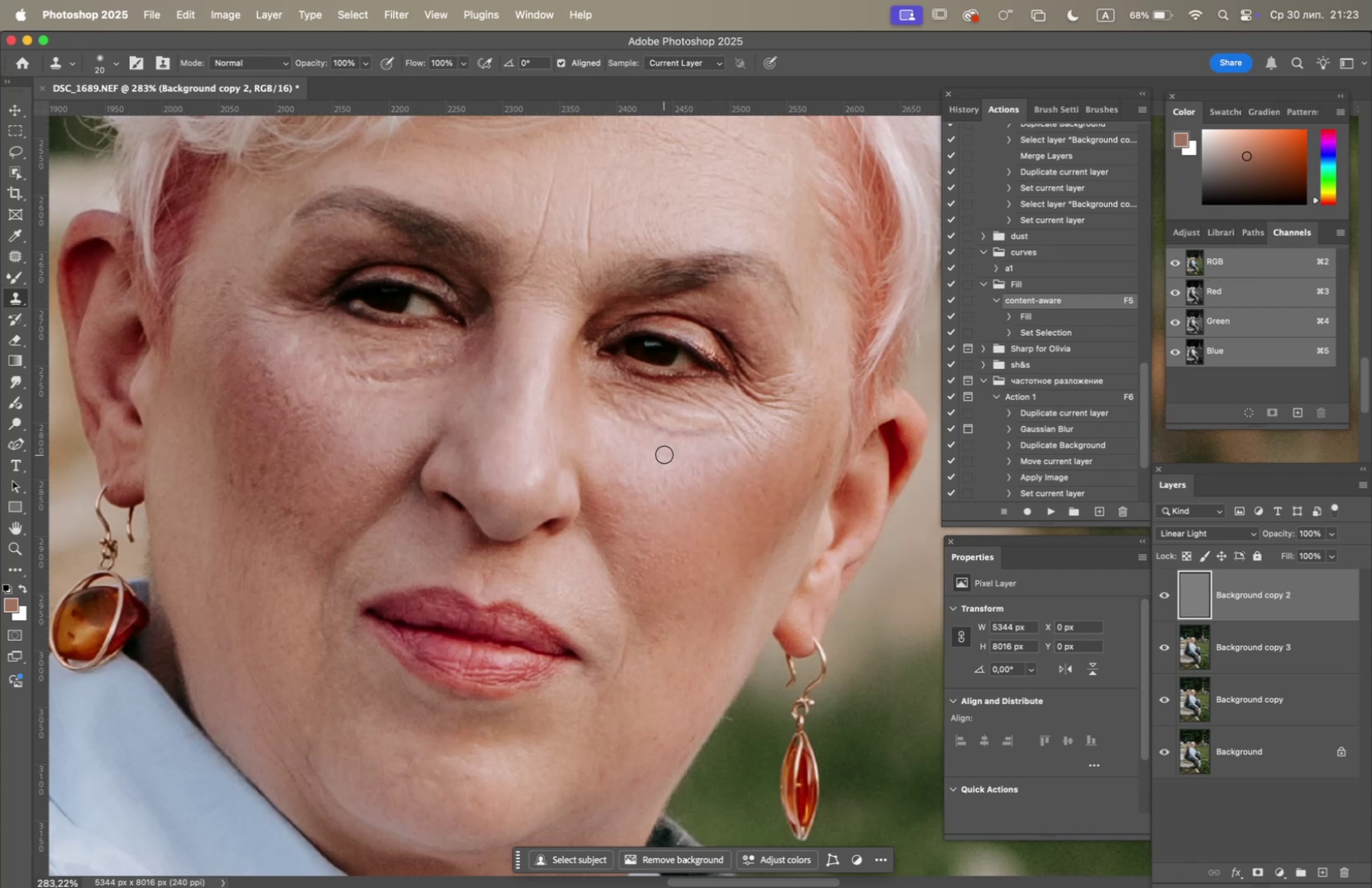 
hold_key(key=OptionLeft, duration=0.55)
 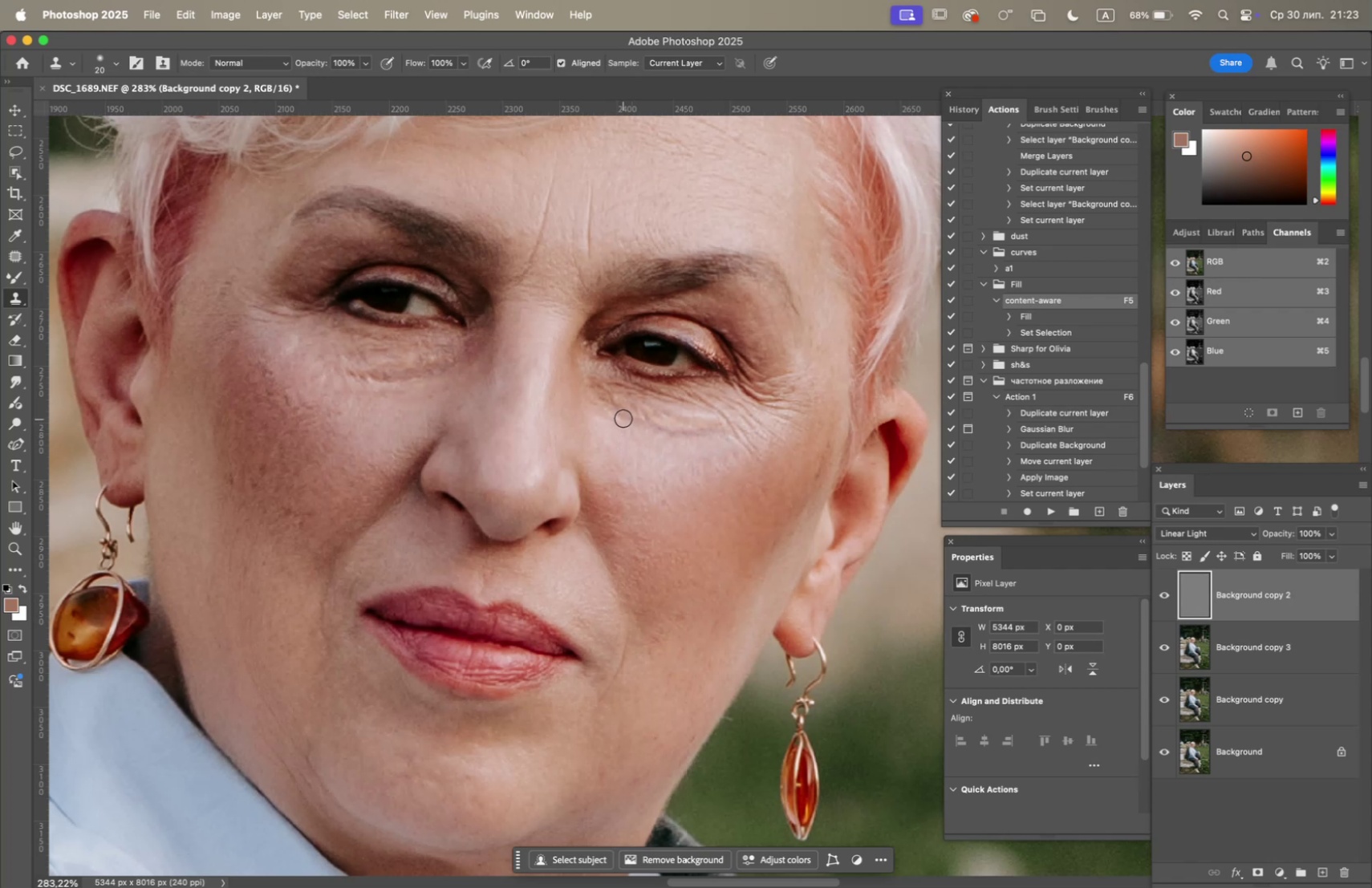 
triple_click([626, 414])
 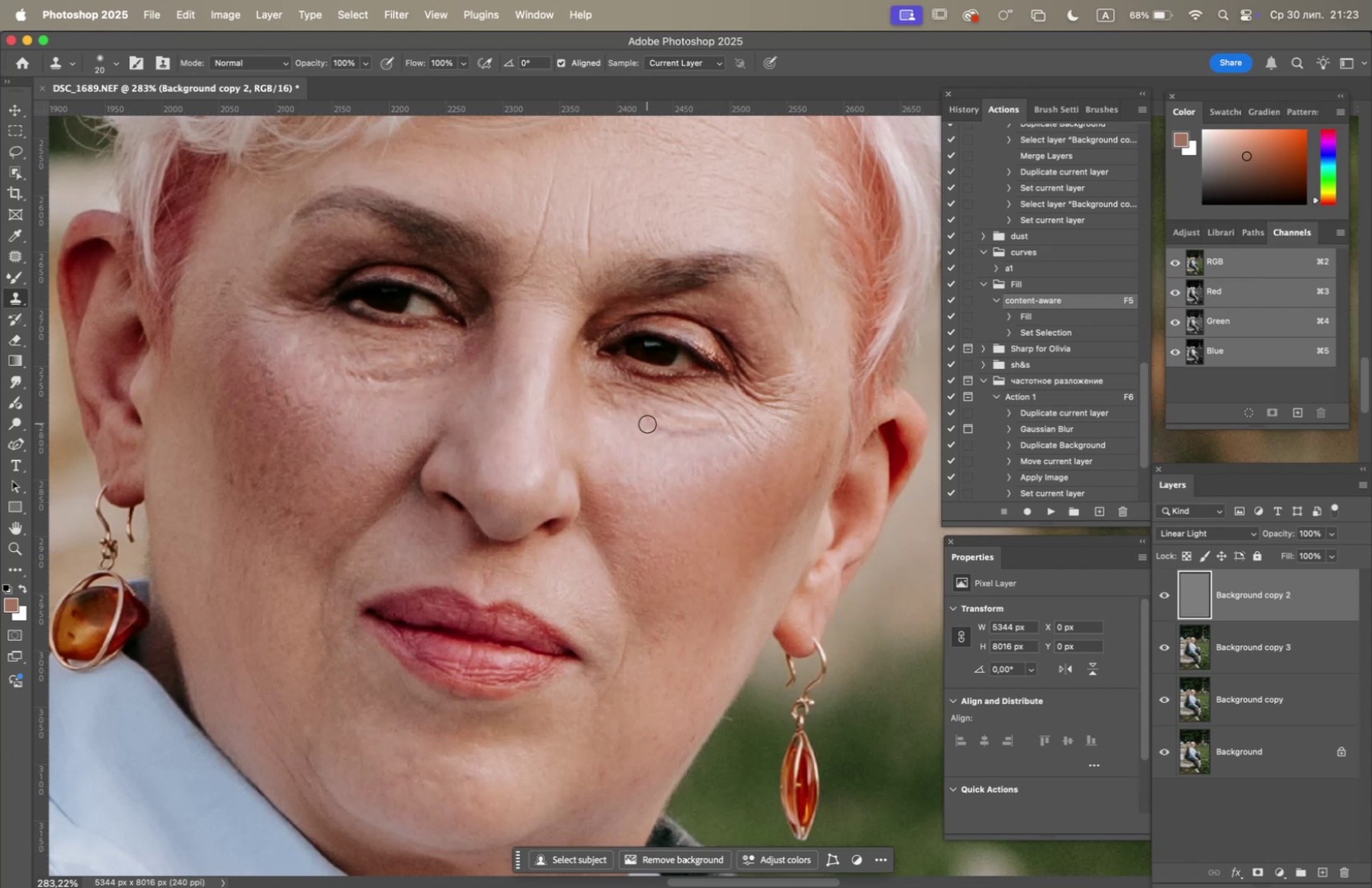 
left_click_drag(start_coordinate=[664, 429], to_coordinate=[668, 432])
 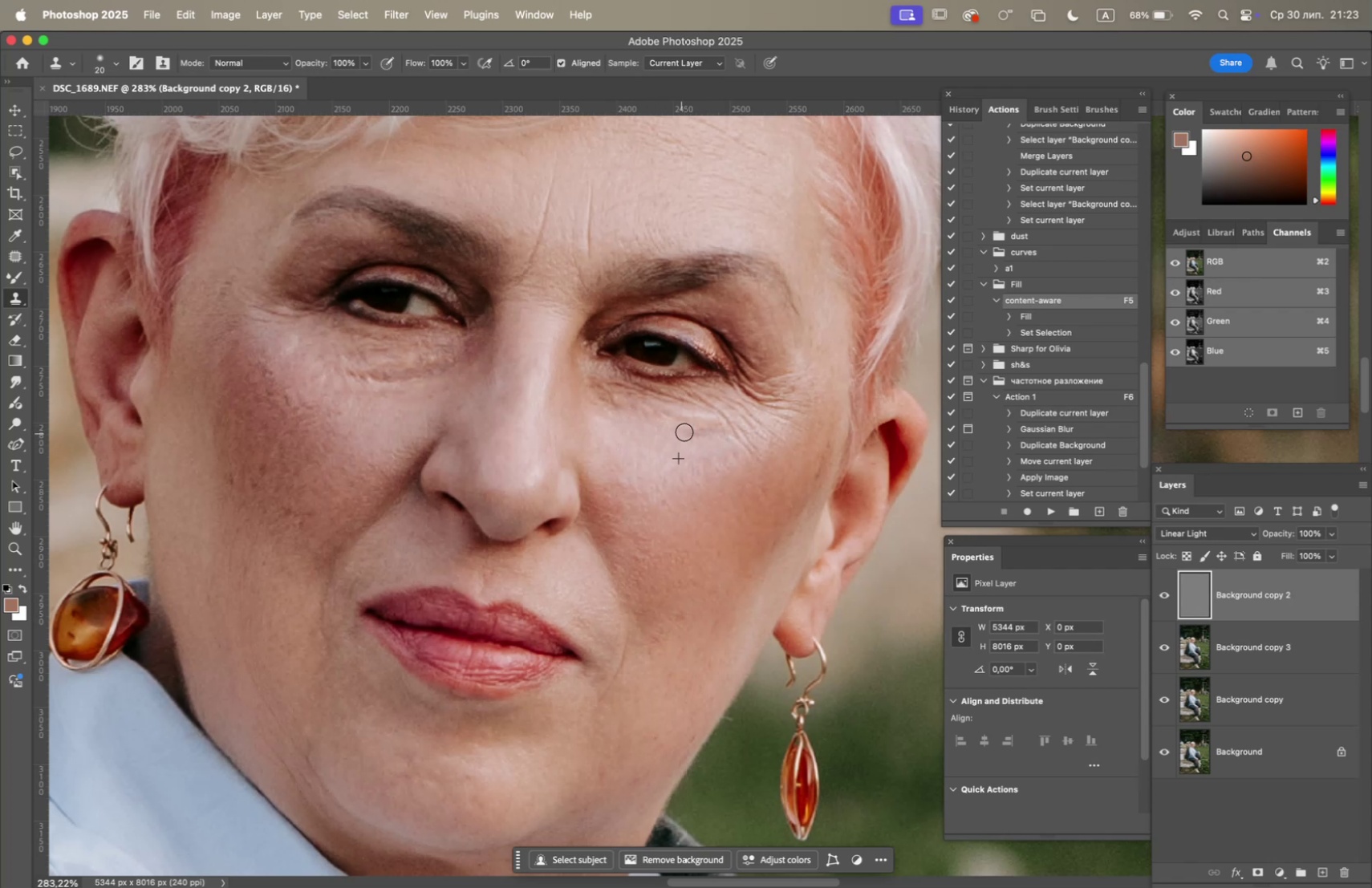 
triple_click([699, 432])
 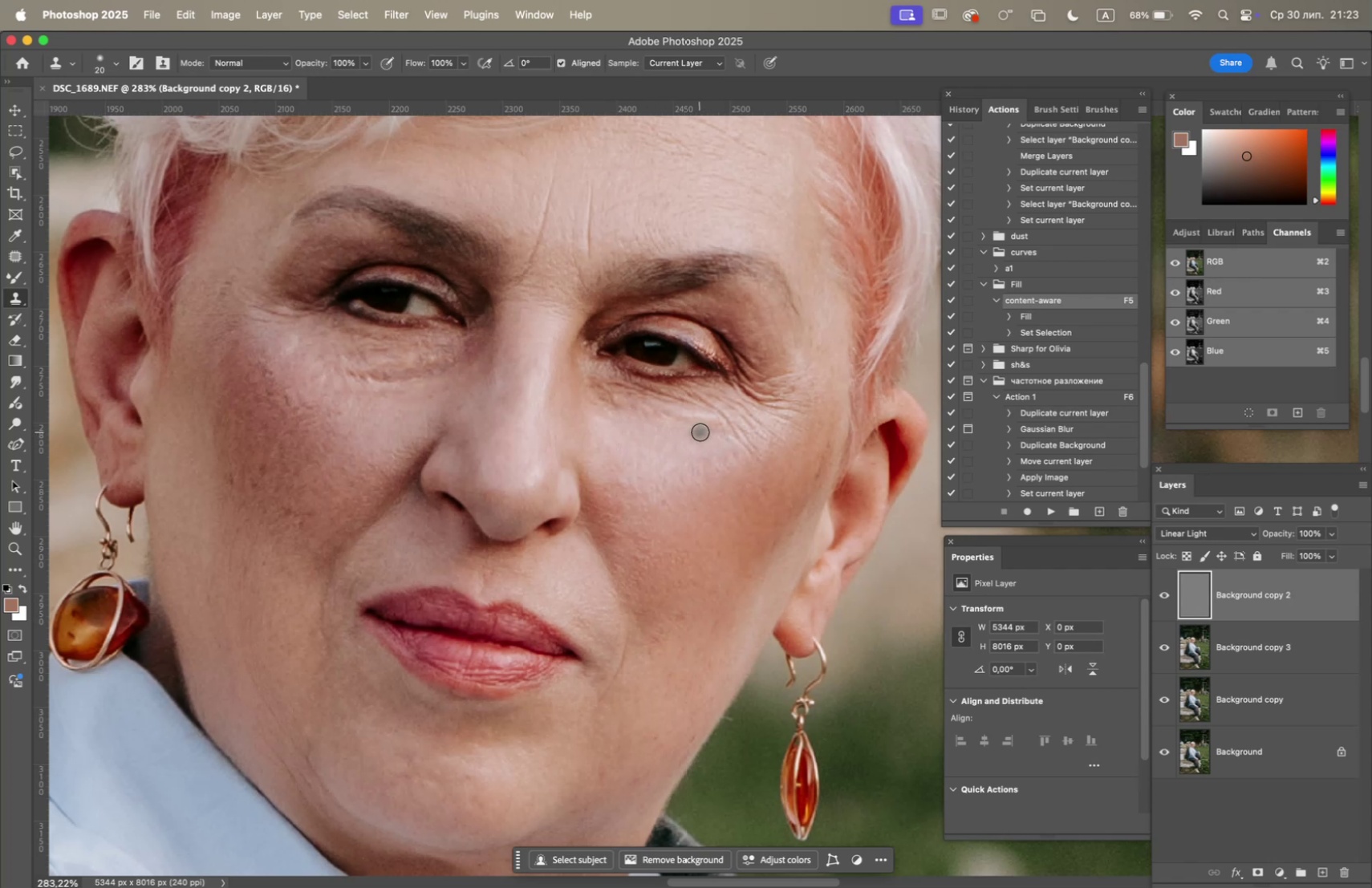 
triple_click([707, 431])
 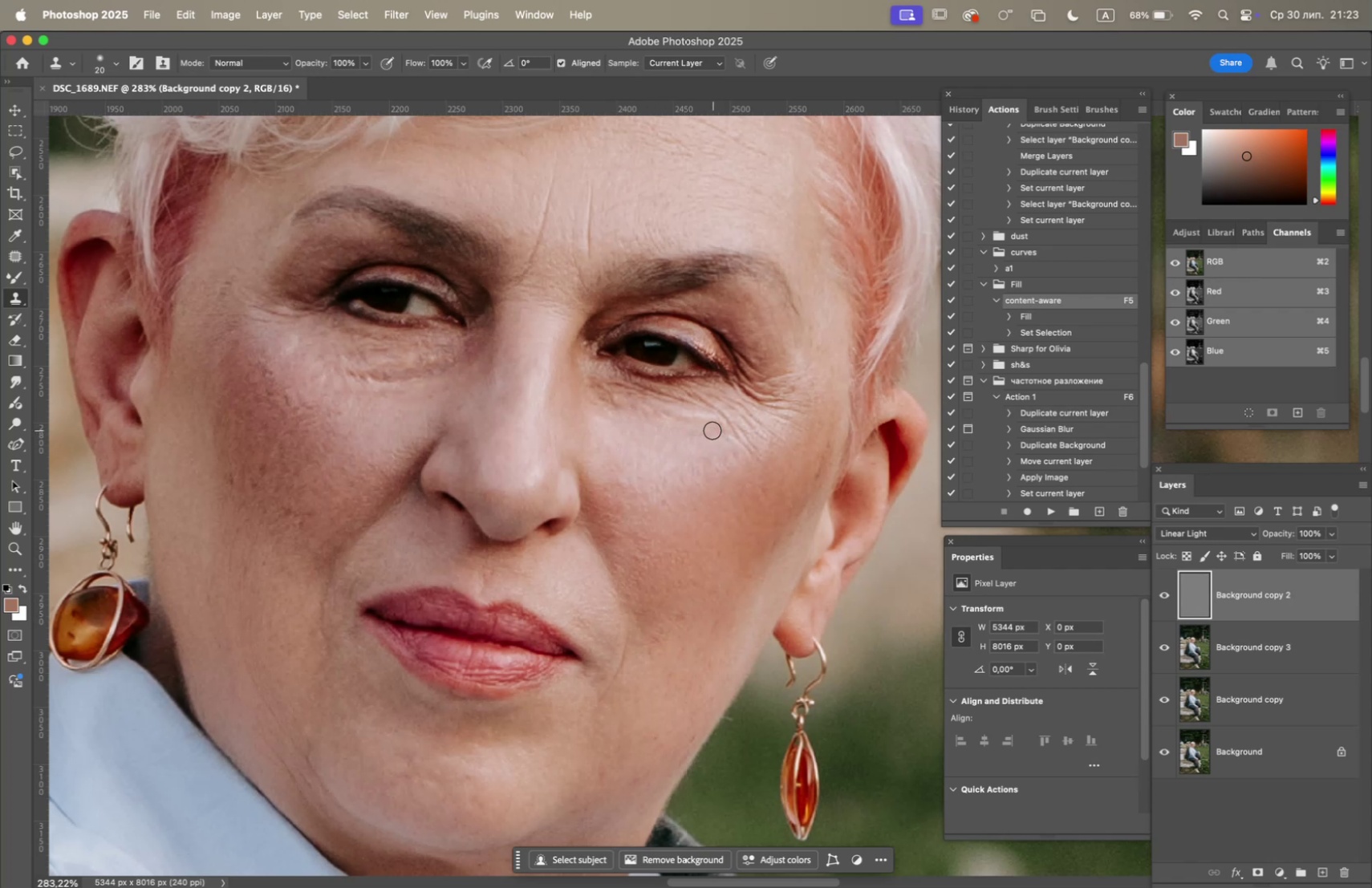 
triple_click([724, 427])
 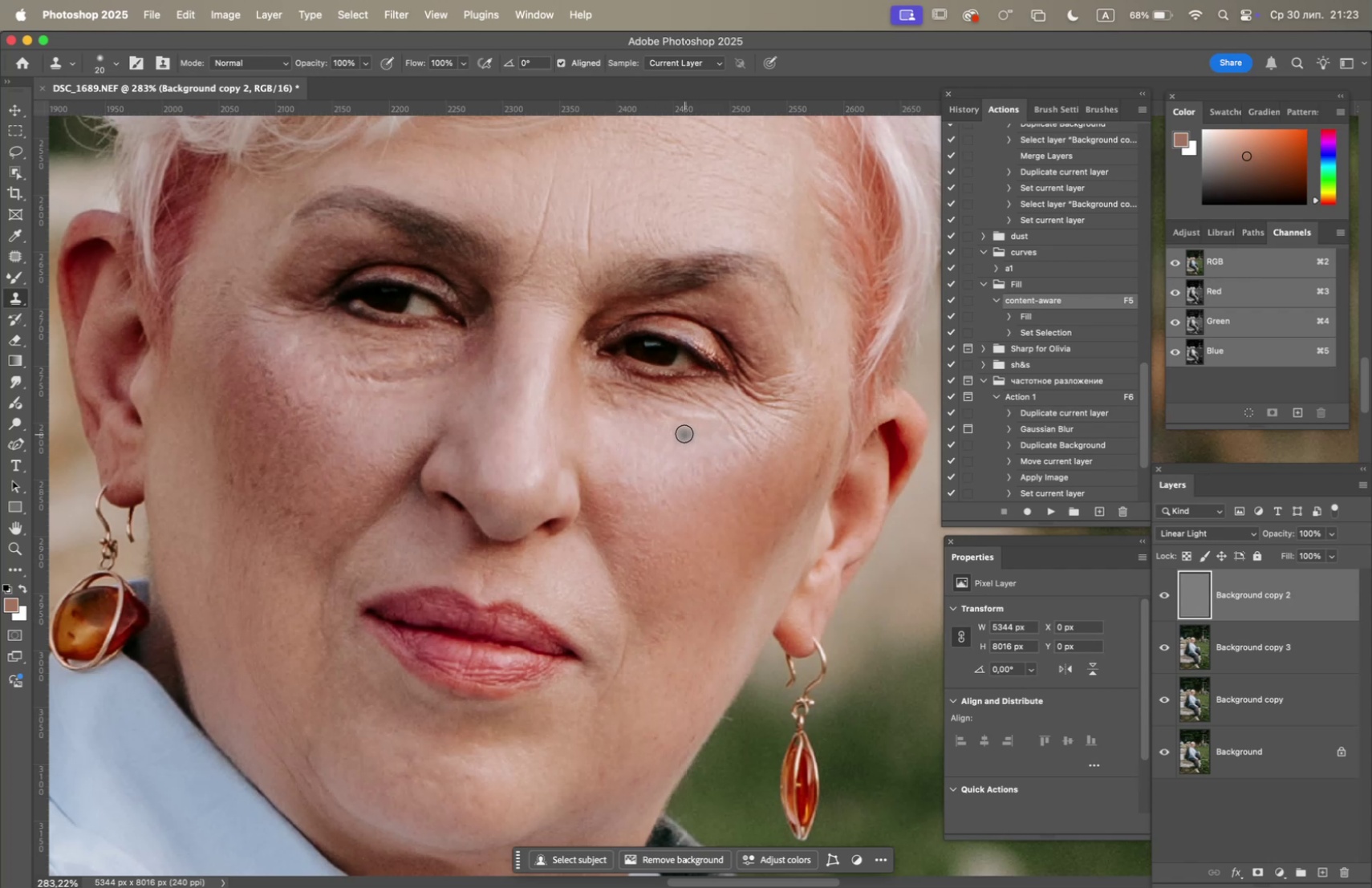 
triple_click([704, 433])
 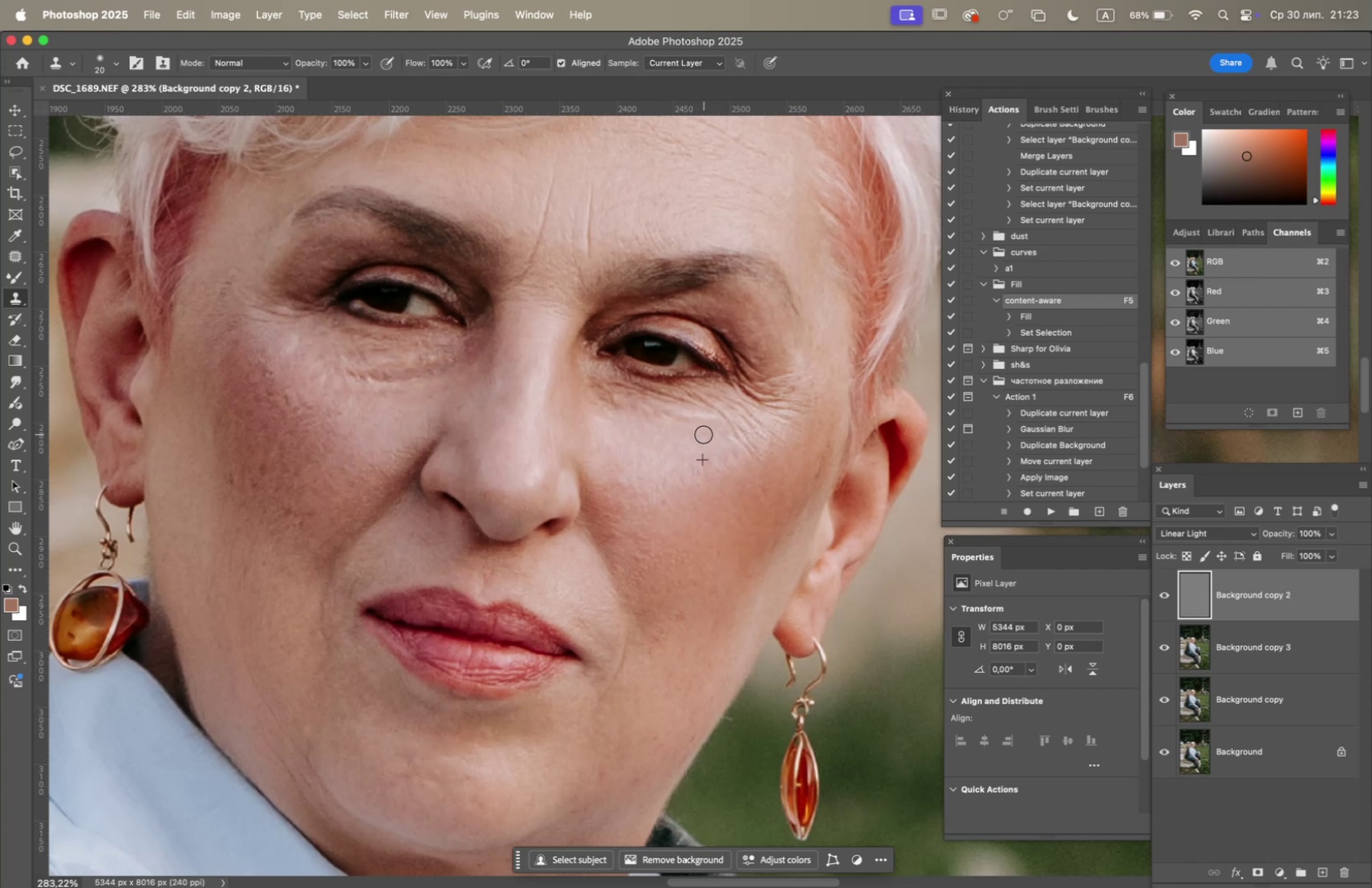 
hold_key(key=OptionLeft, duration=1.17)
left_click([631, 464])
 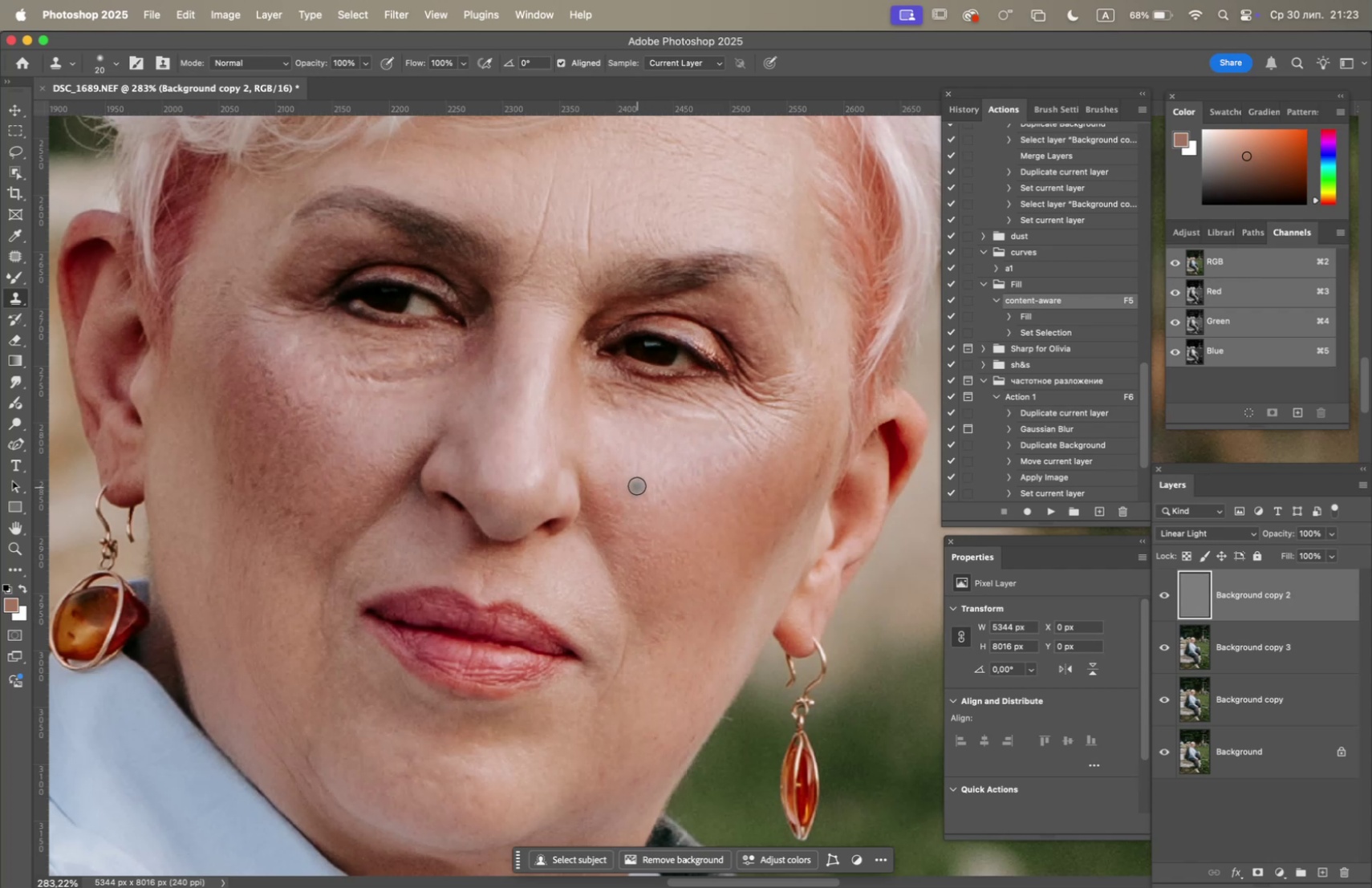 
hold_key(key=OptionLeft, duration=1.76)
 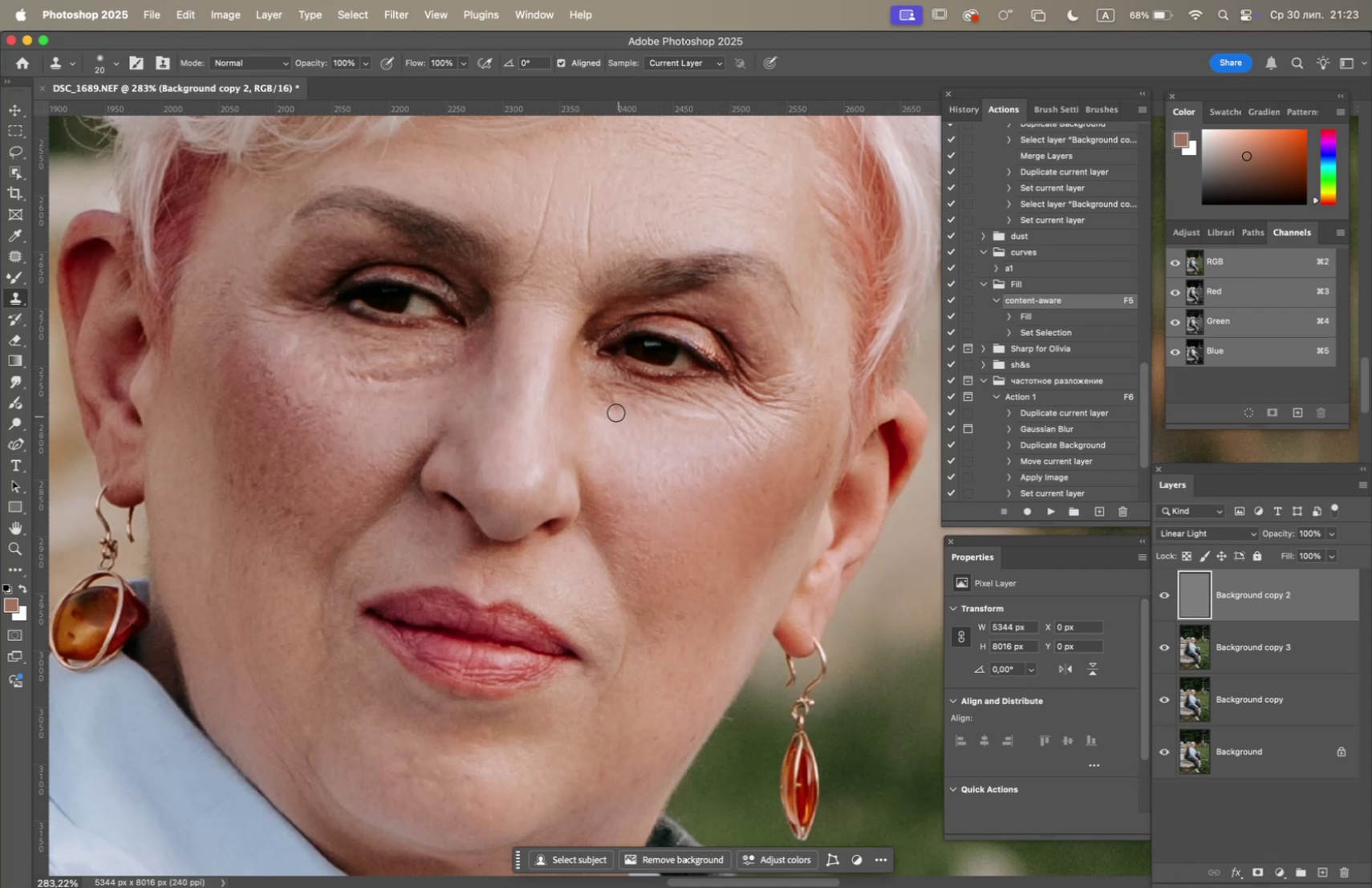 
double_click([613, 408])
 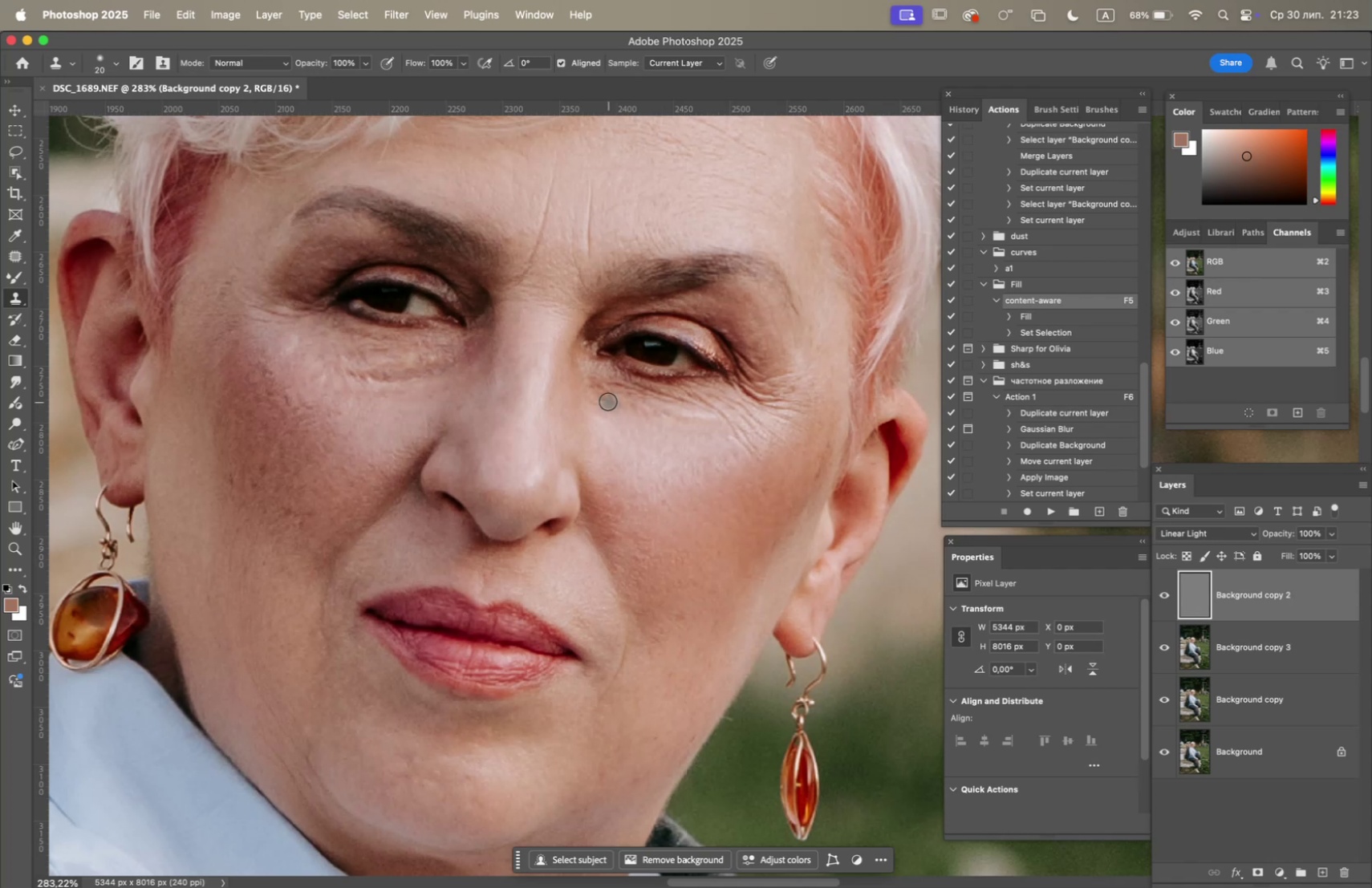 
triple_click([603, 398])
 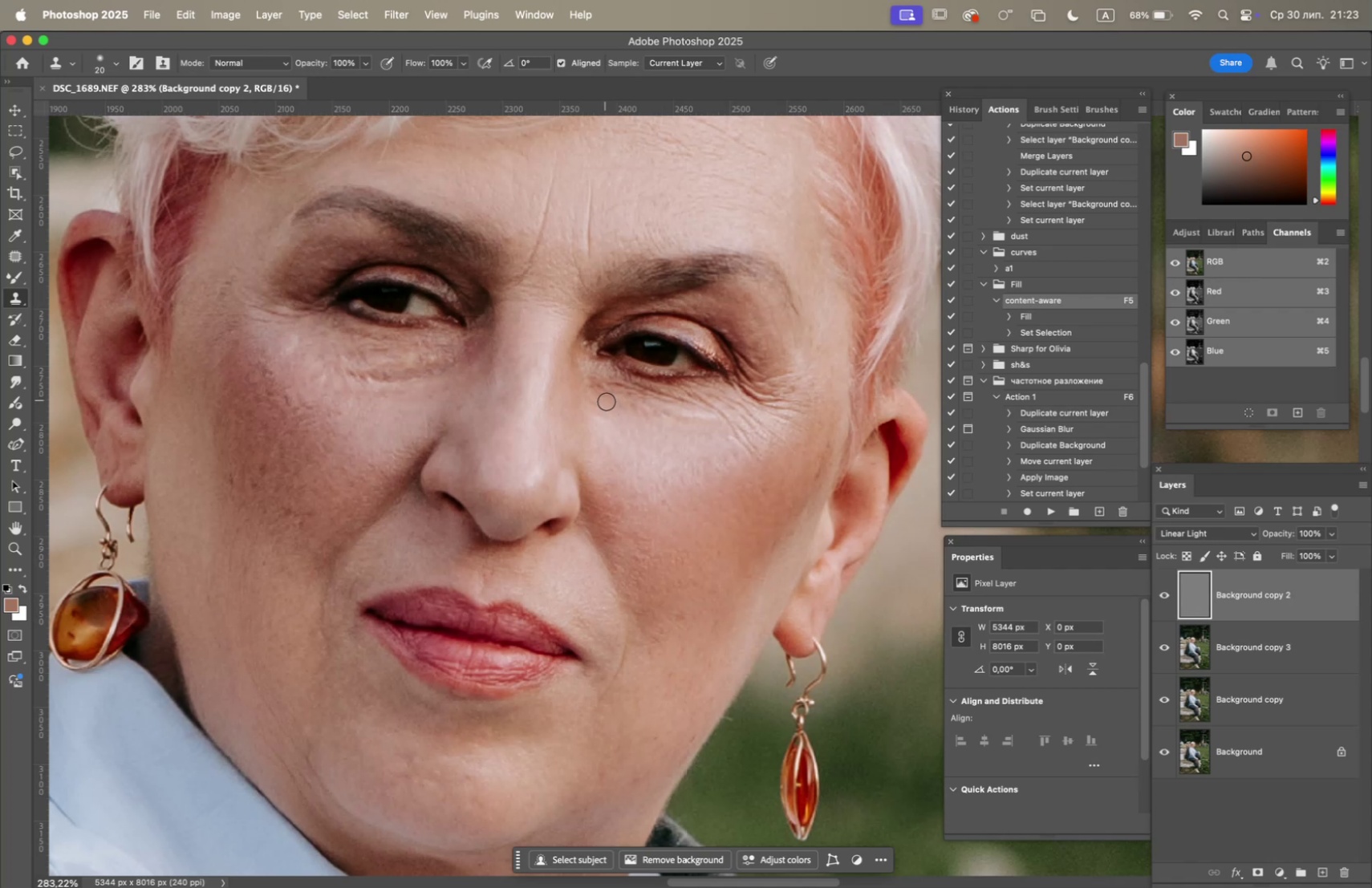 
hold_key(key=OptionLeft, duration=0.36)
 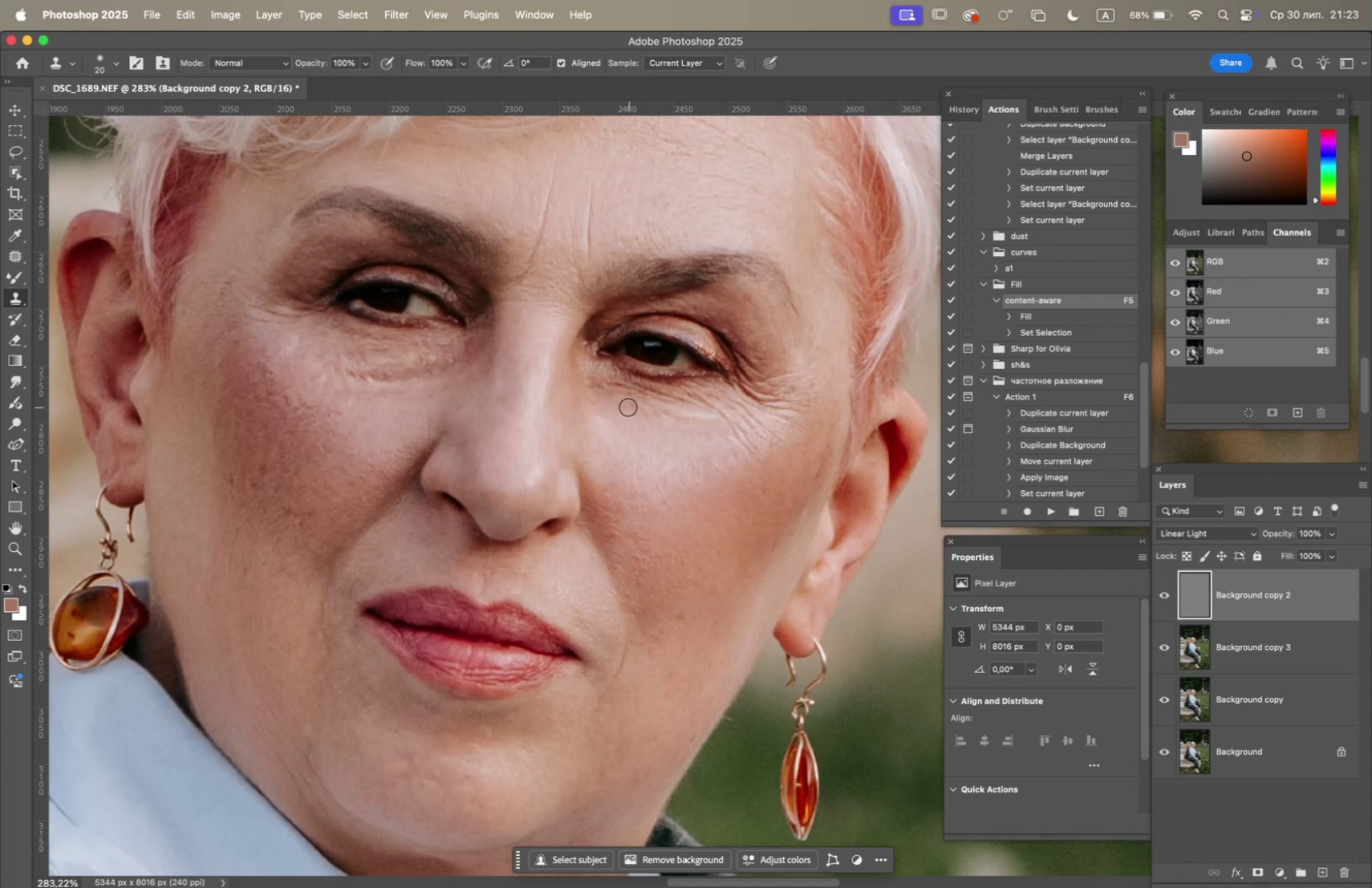 
triple_click([628, 404])
 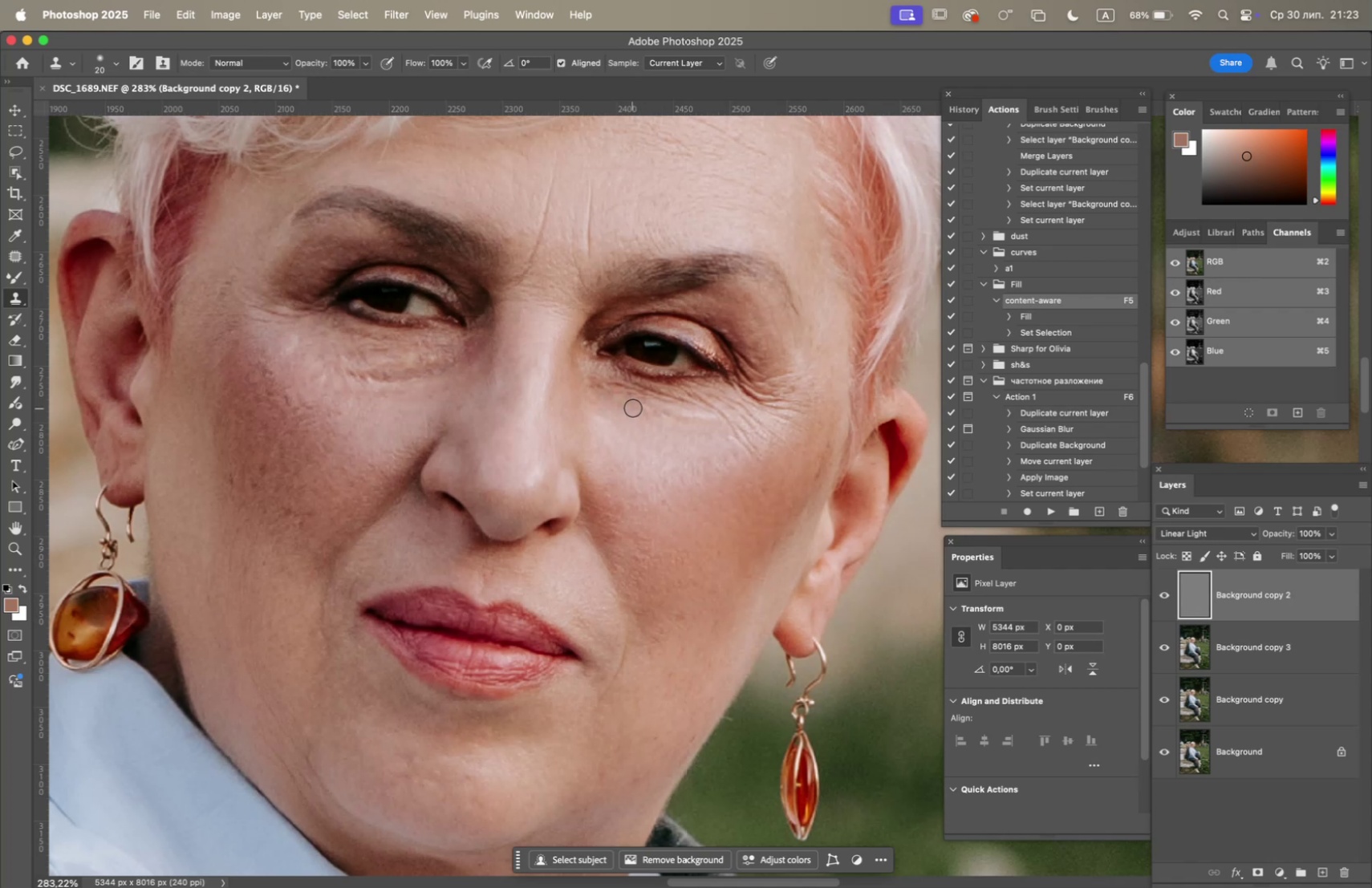 
hold_key(key=OptionLeft, duration=0.56)
left_click([646, 435])
 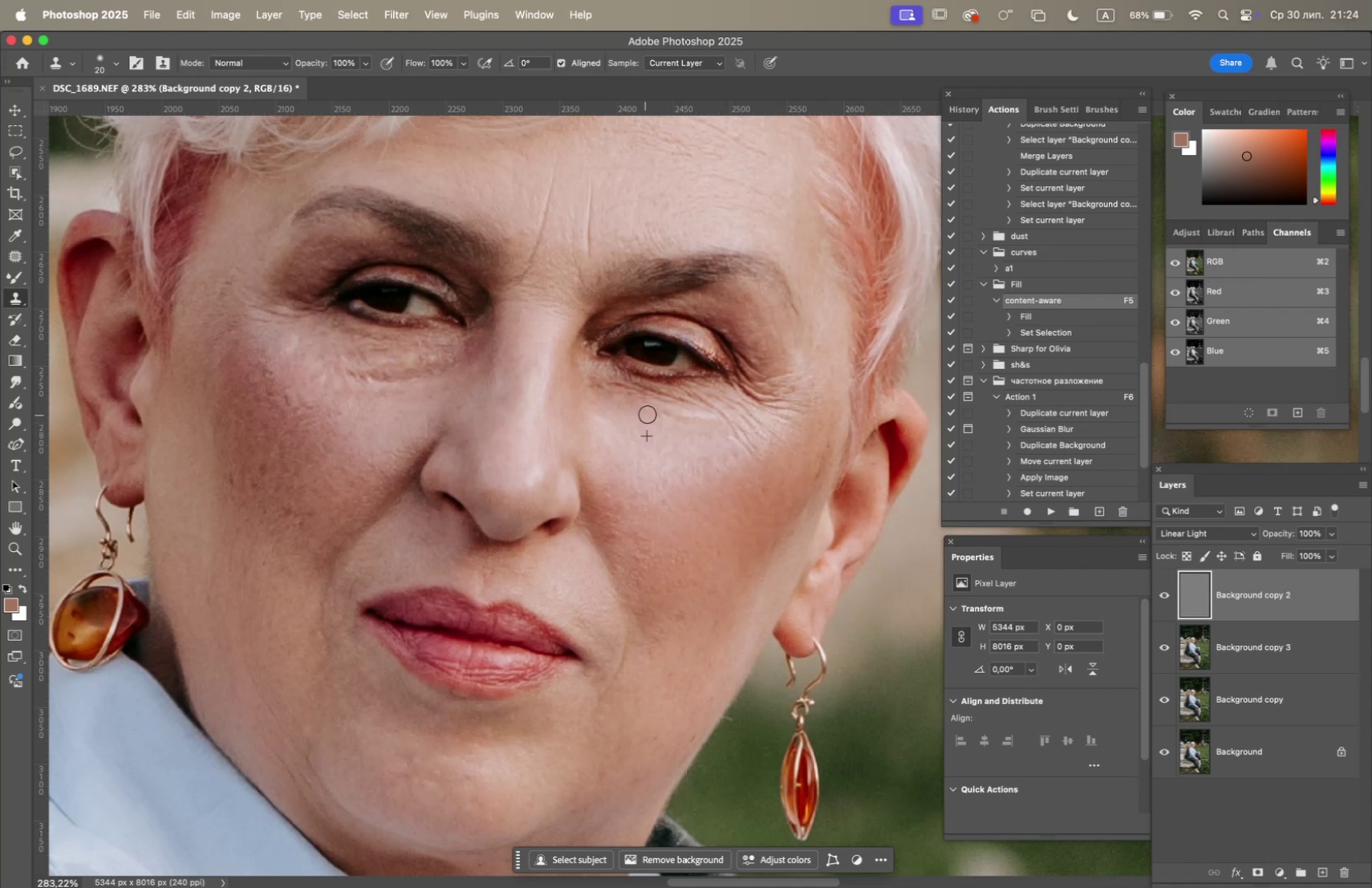 
left_click_drag(start_coordinate=[664, 416], to_coordinate=[668, 418])
 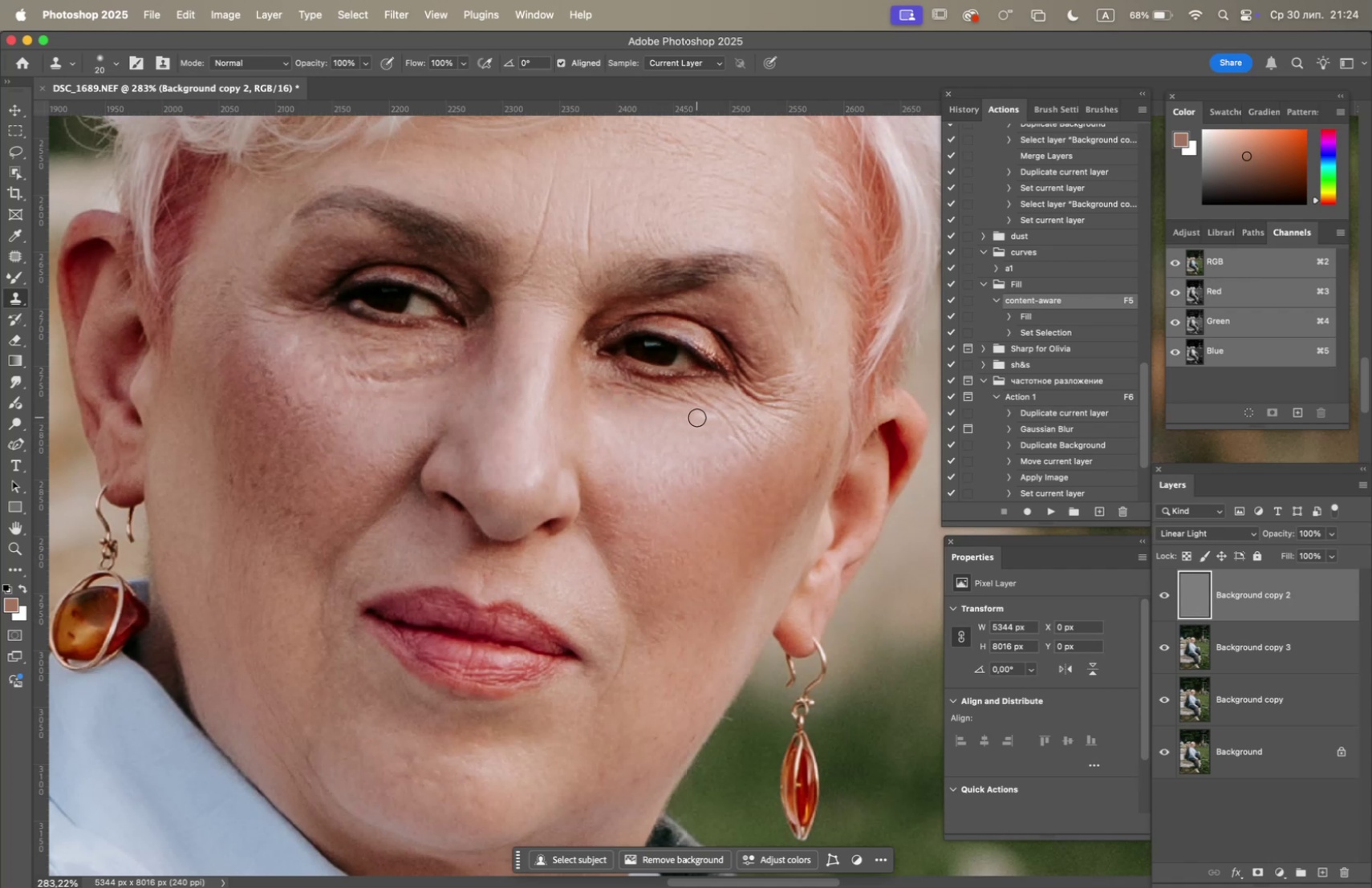 
triple_click([712, 417])
 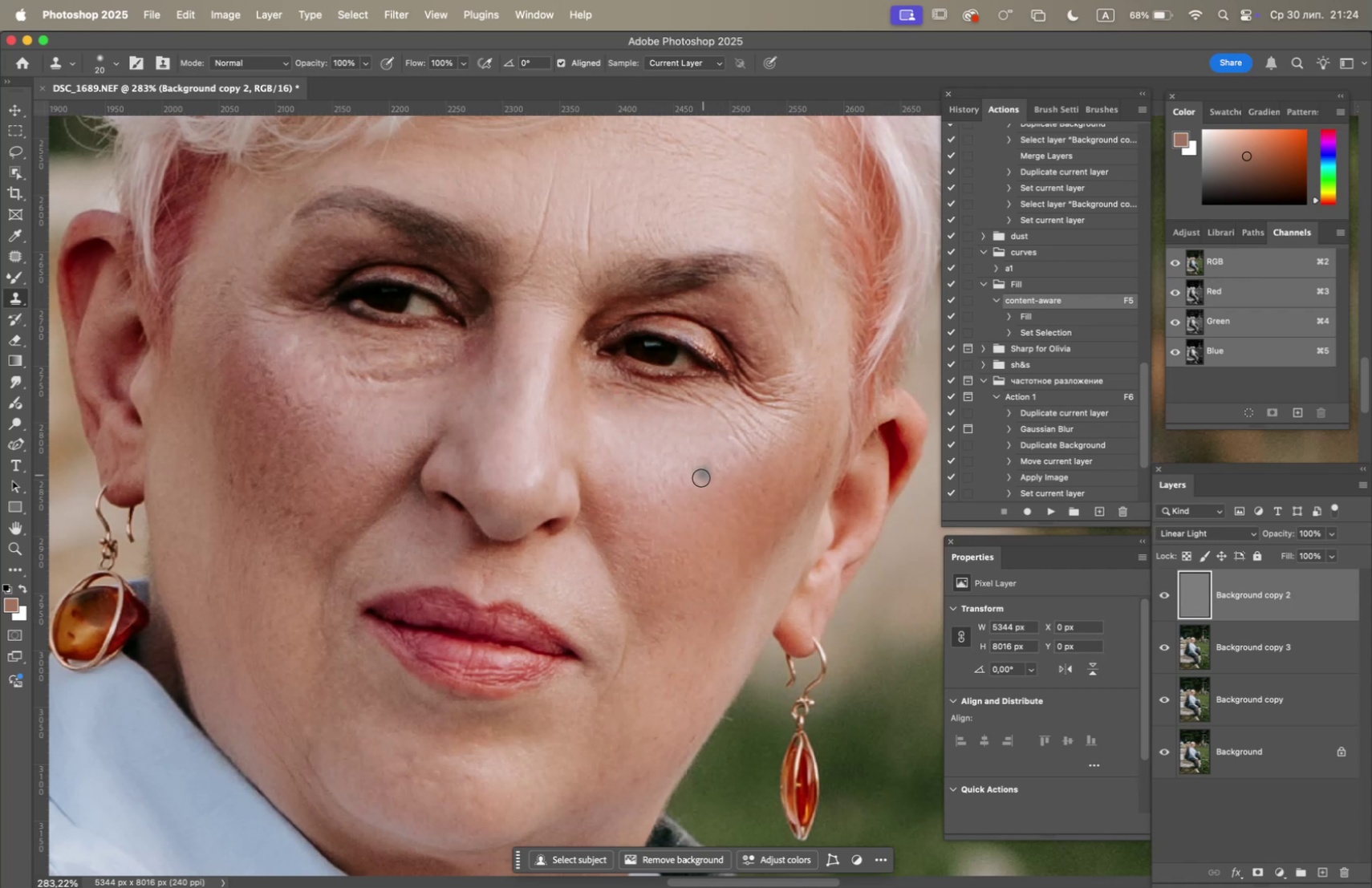 
hold_key(key=OptionLeft, duration=0.6)
left_click([632, 457])
 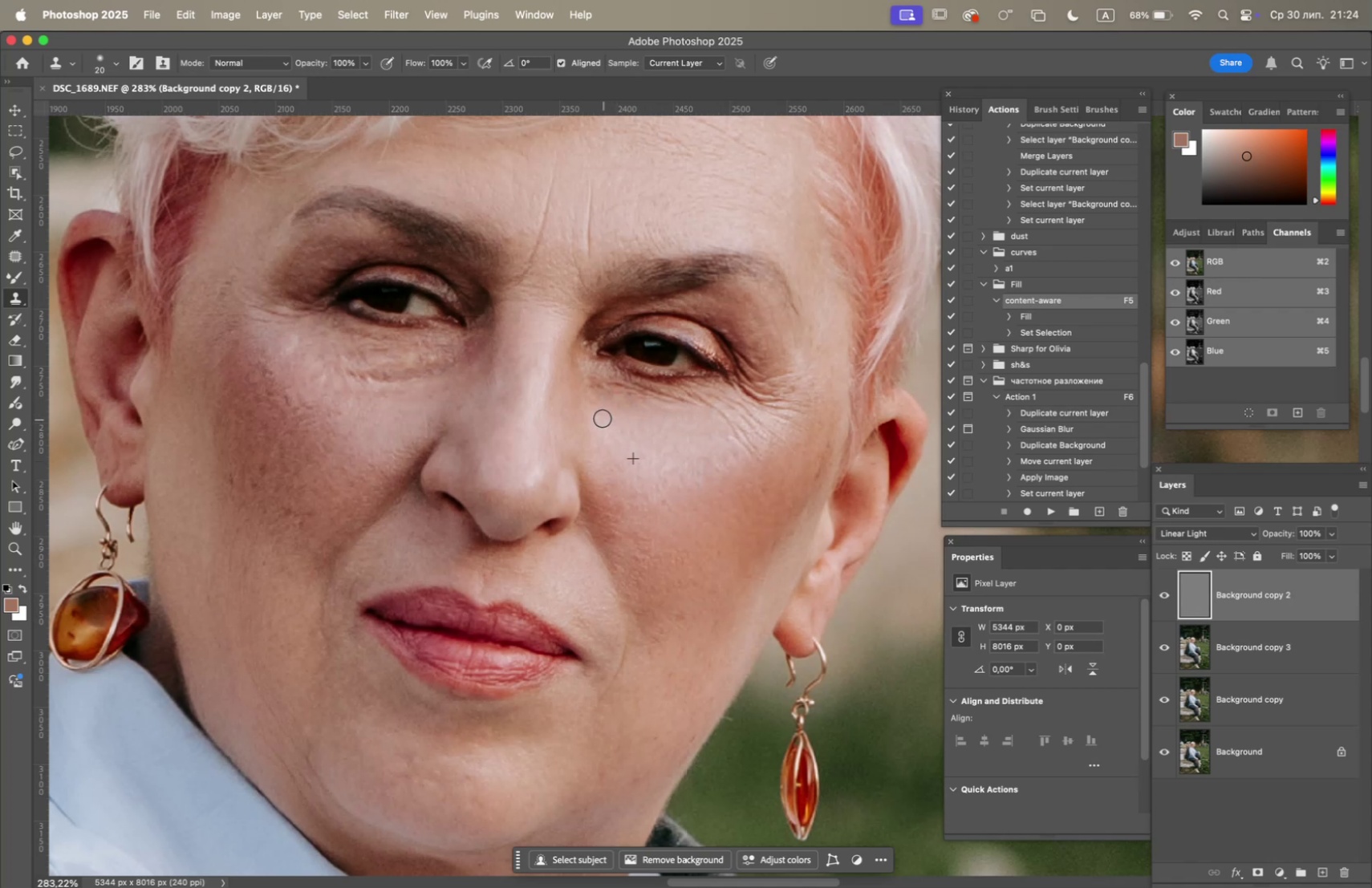 
hold_key(key=OptionLeft, duration=1.16)
left_click([700, 419])
 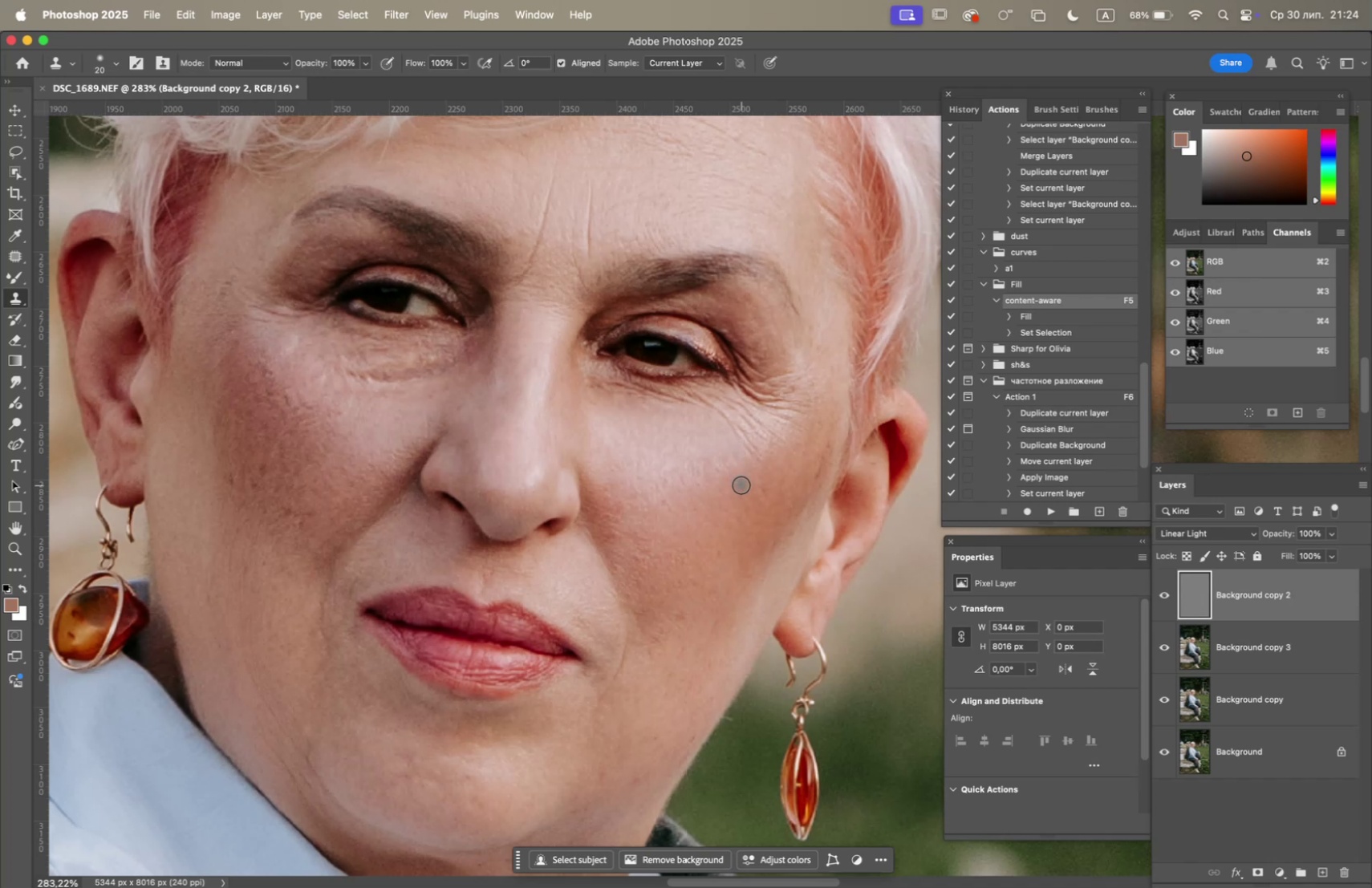 
hold_key(key=OptionLeft, duration=1.26)
 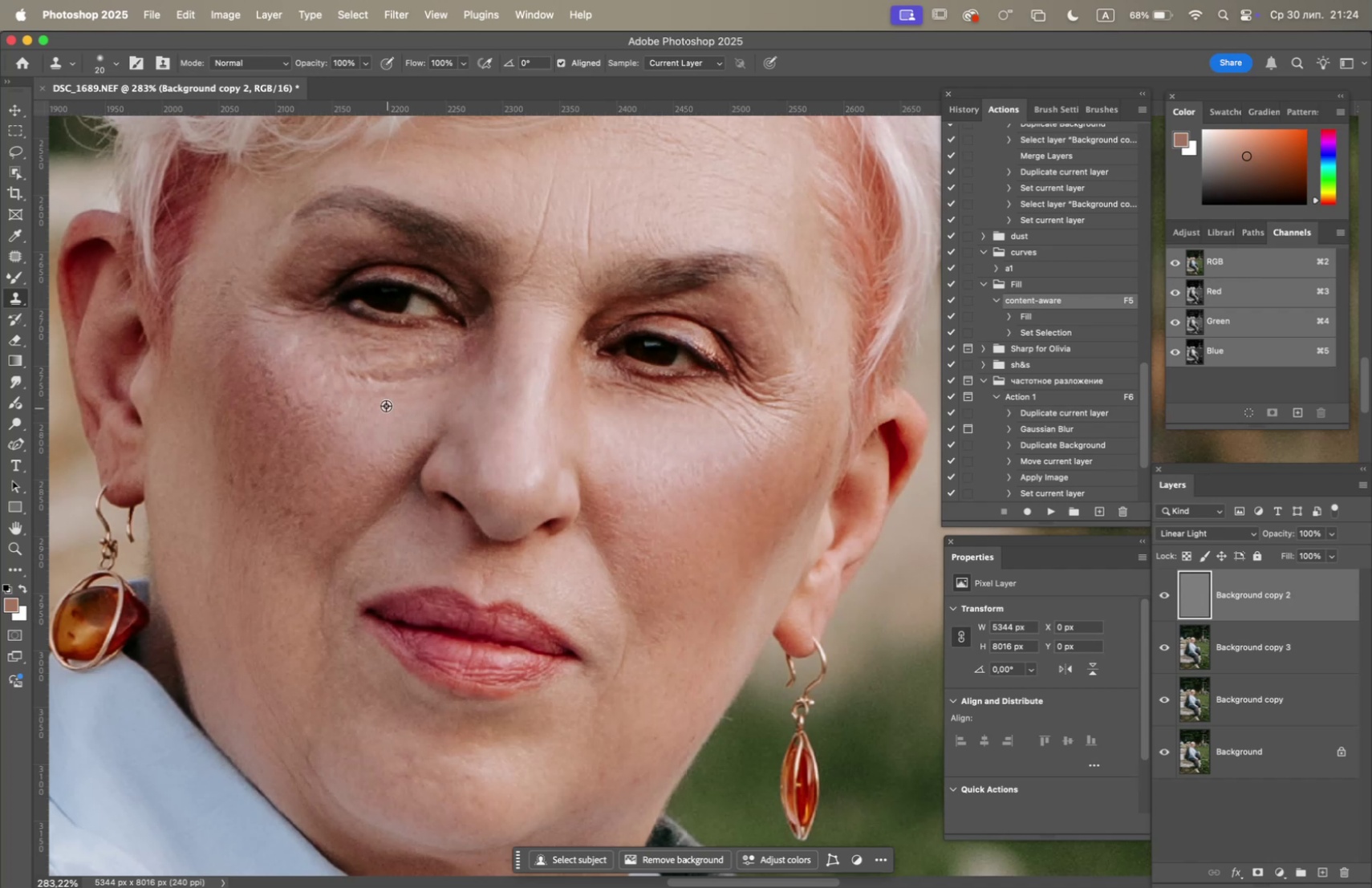 
left_click_drag(start_coordinate=[381, 399], to_coordinate=[378, 395])
 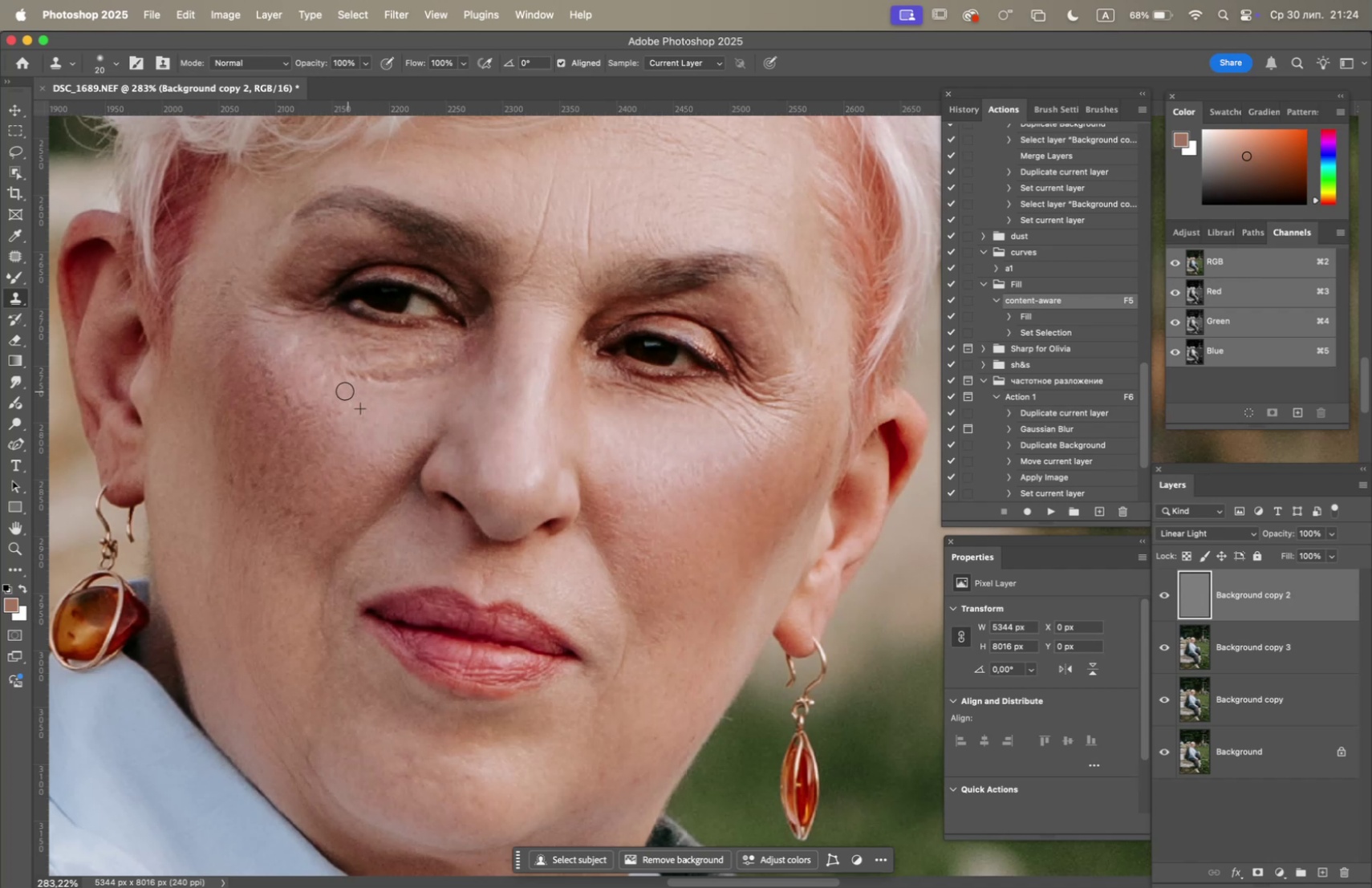 
hold_key(key=OptionLeft, duration=0.59)
 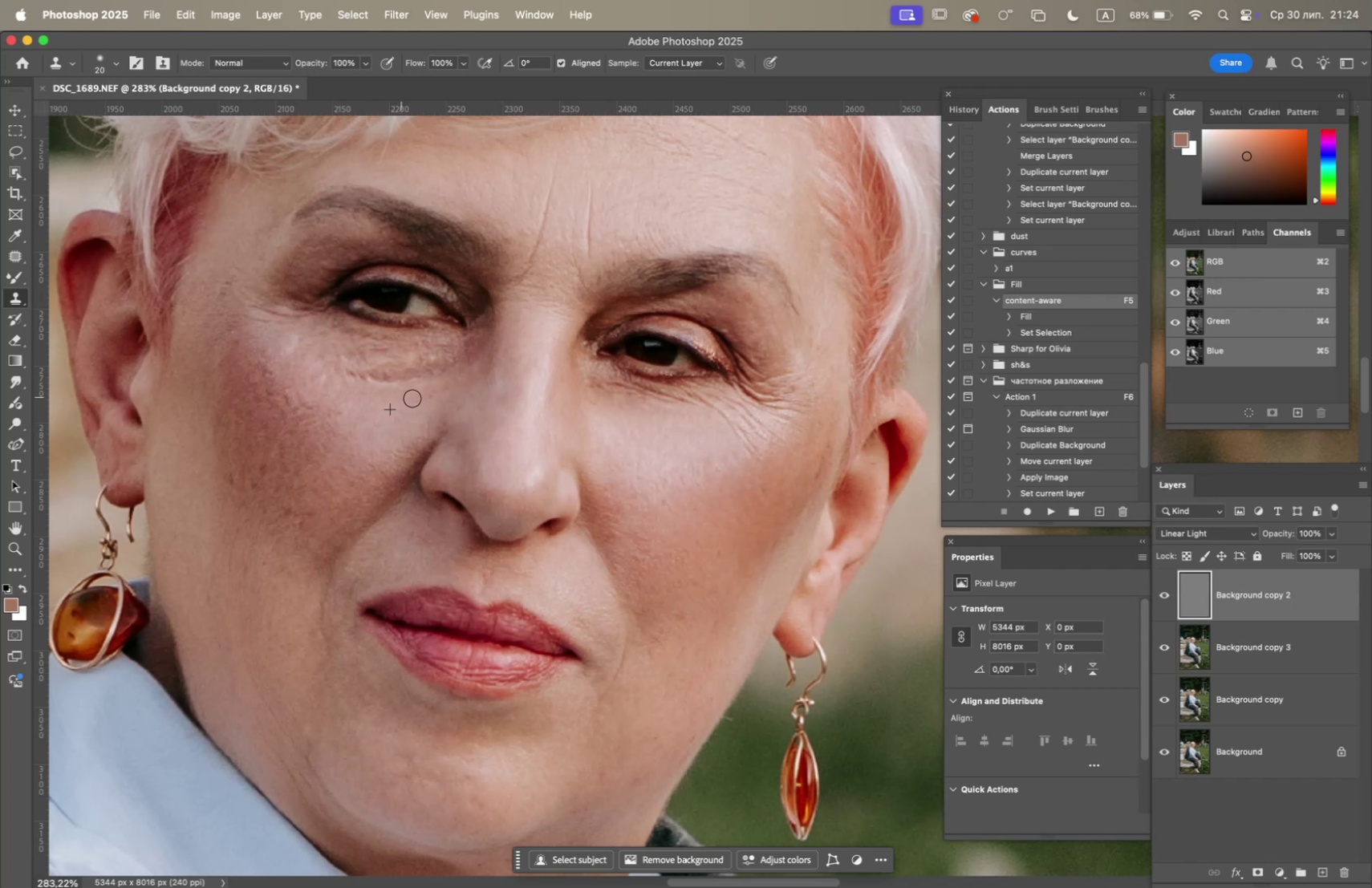 
left_click_drag(start_coordinate=[428, 397], to_coordinate=[432, 395])
 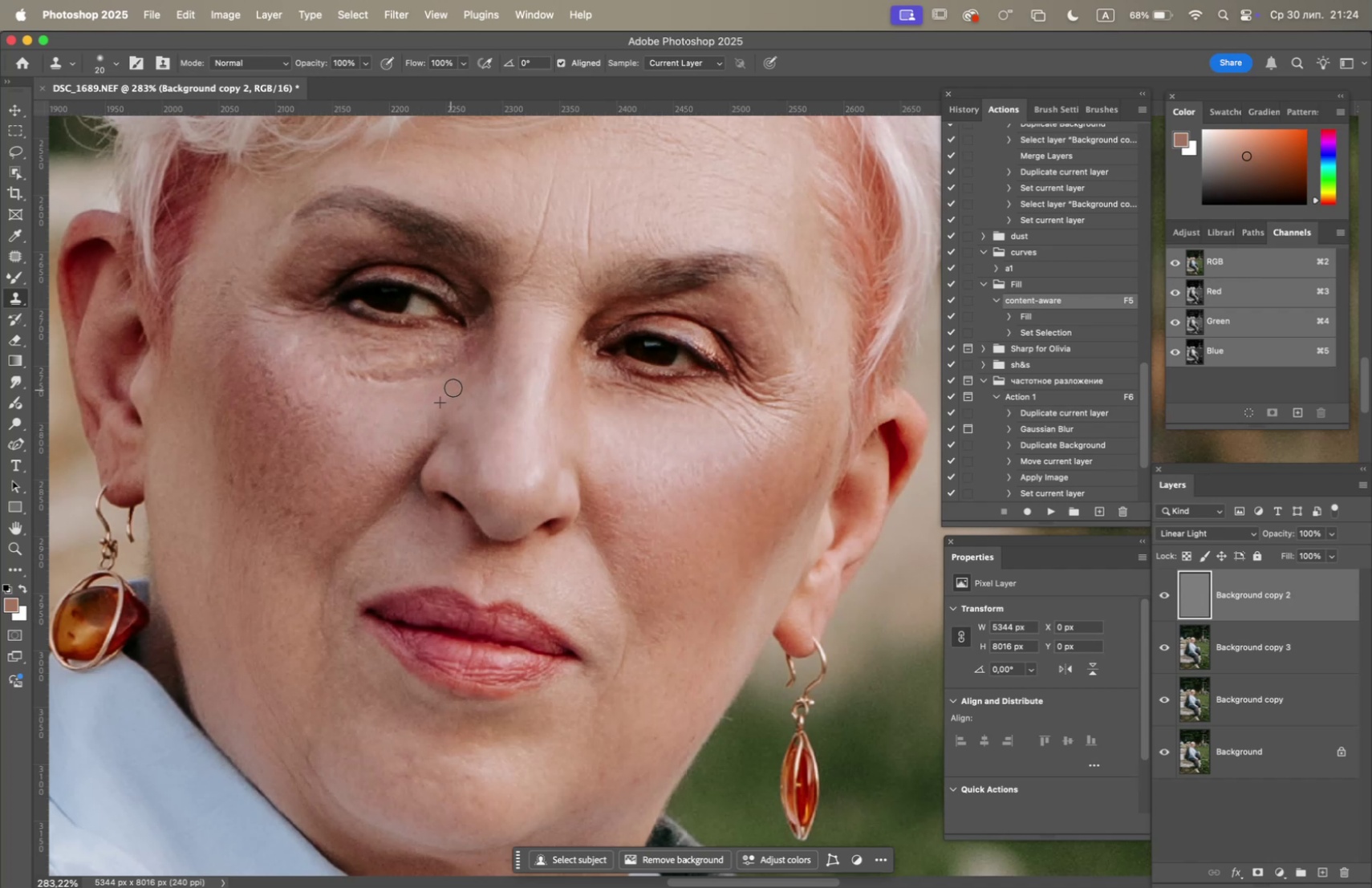 
hold_key(key=OptionLeft, duration=0.62)
 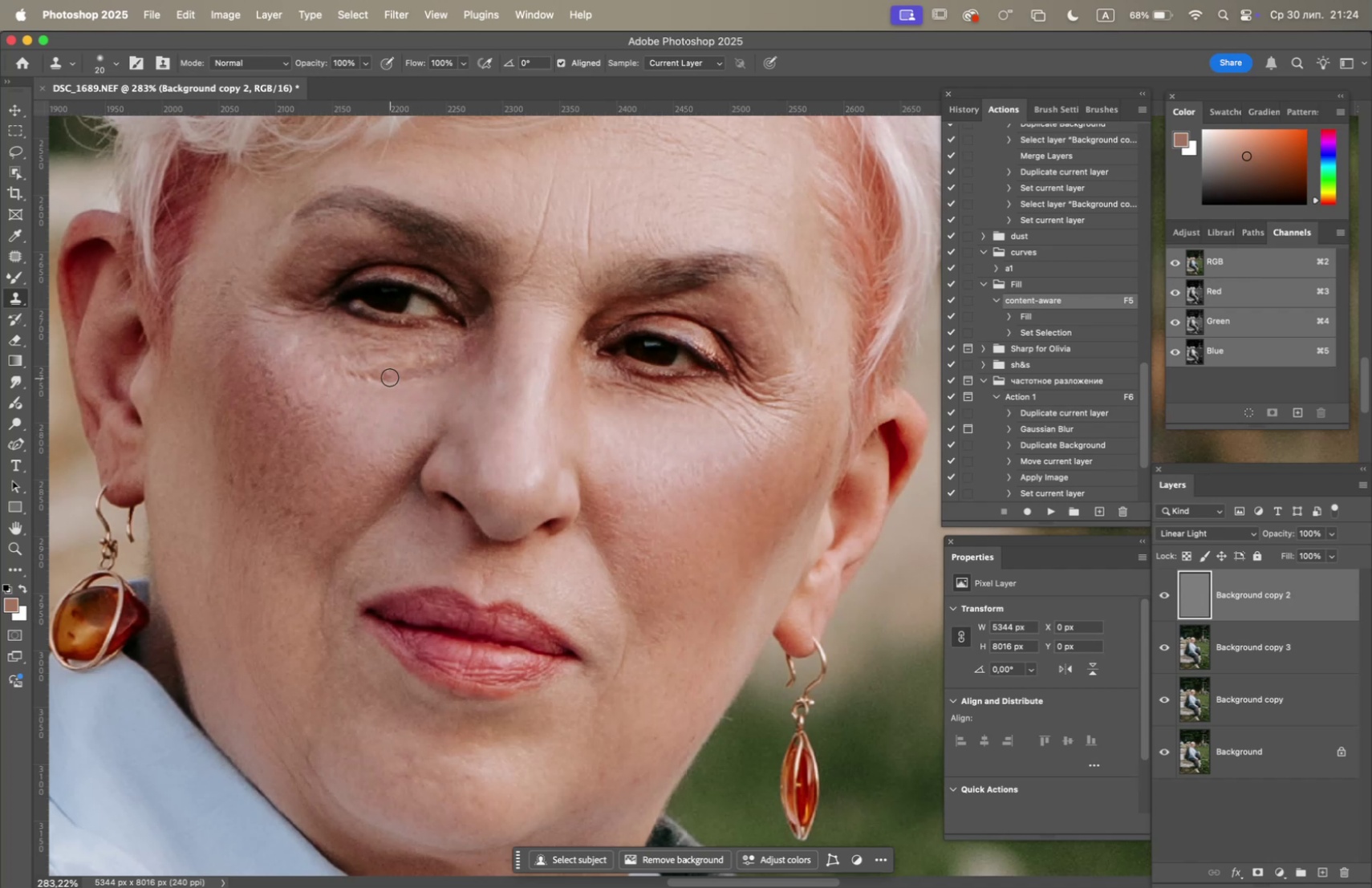 
double_click([390, 377])
 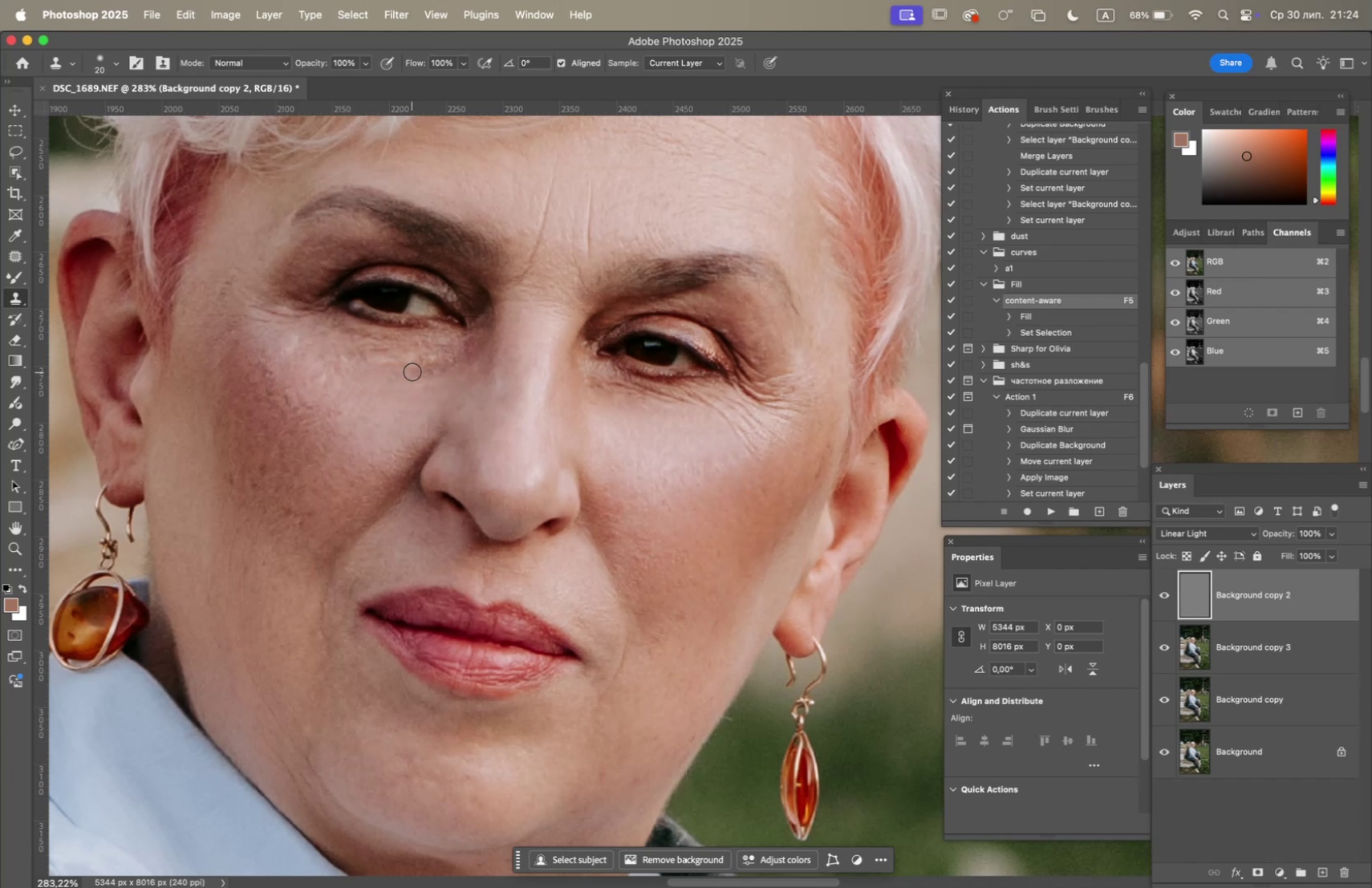 
triple_click([440, 363])
 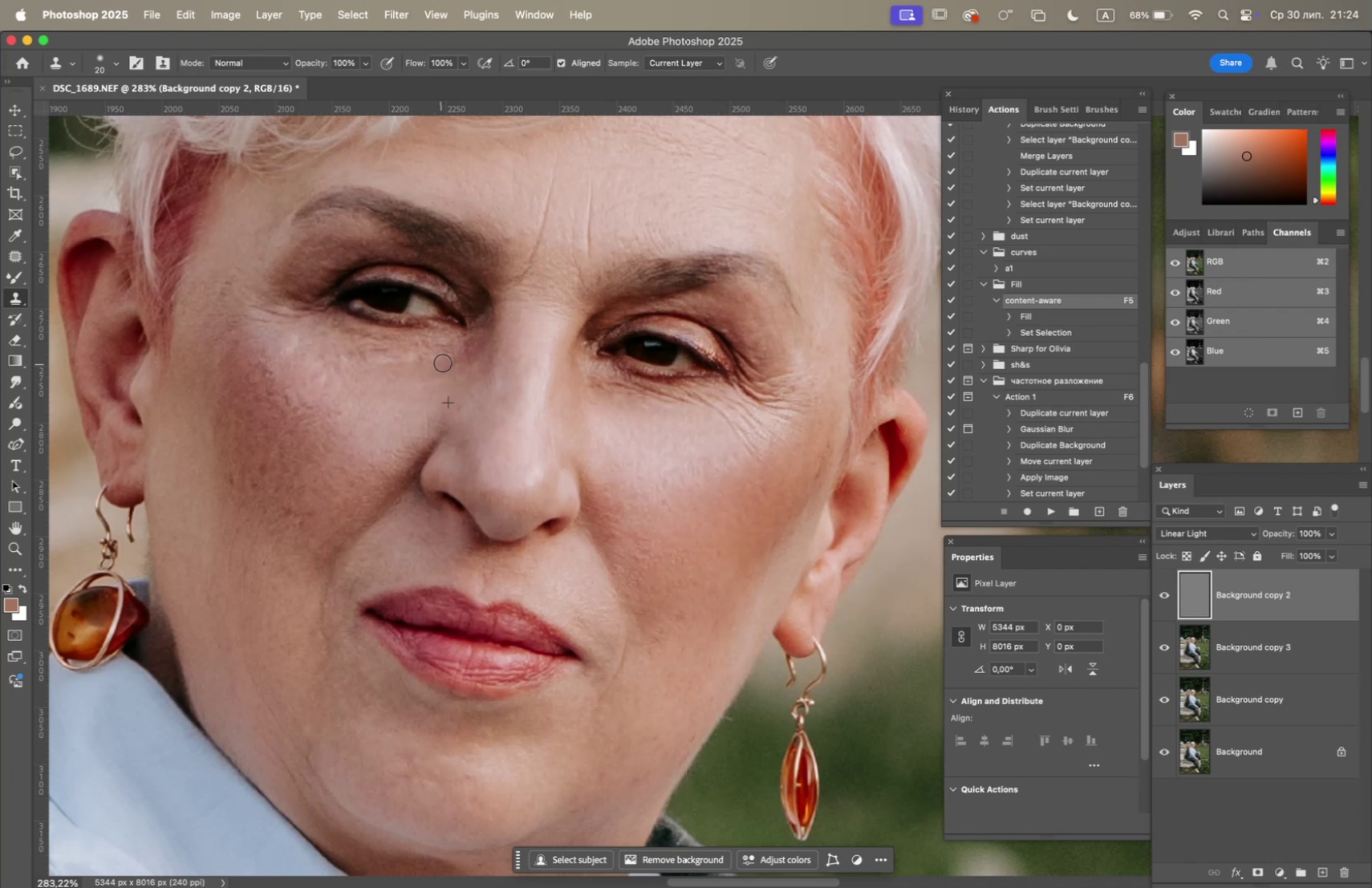 
triple_click([447, 362])
 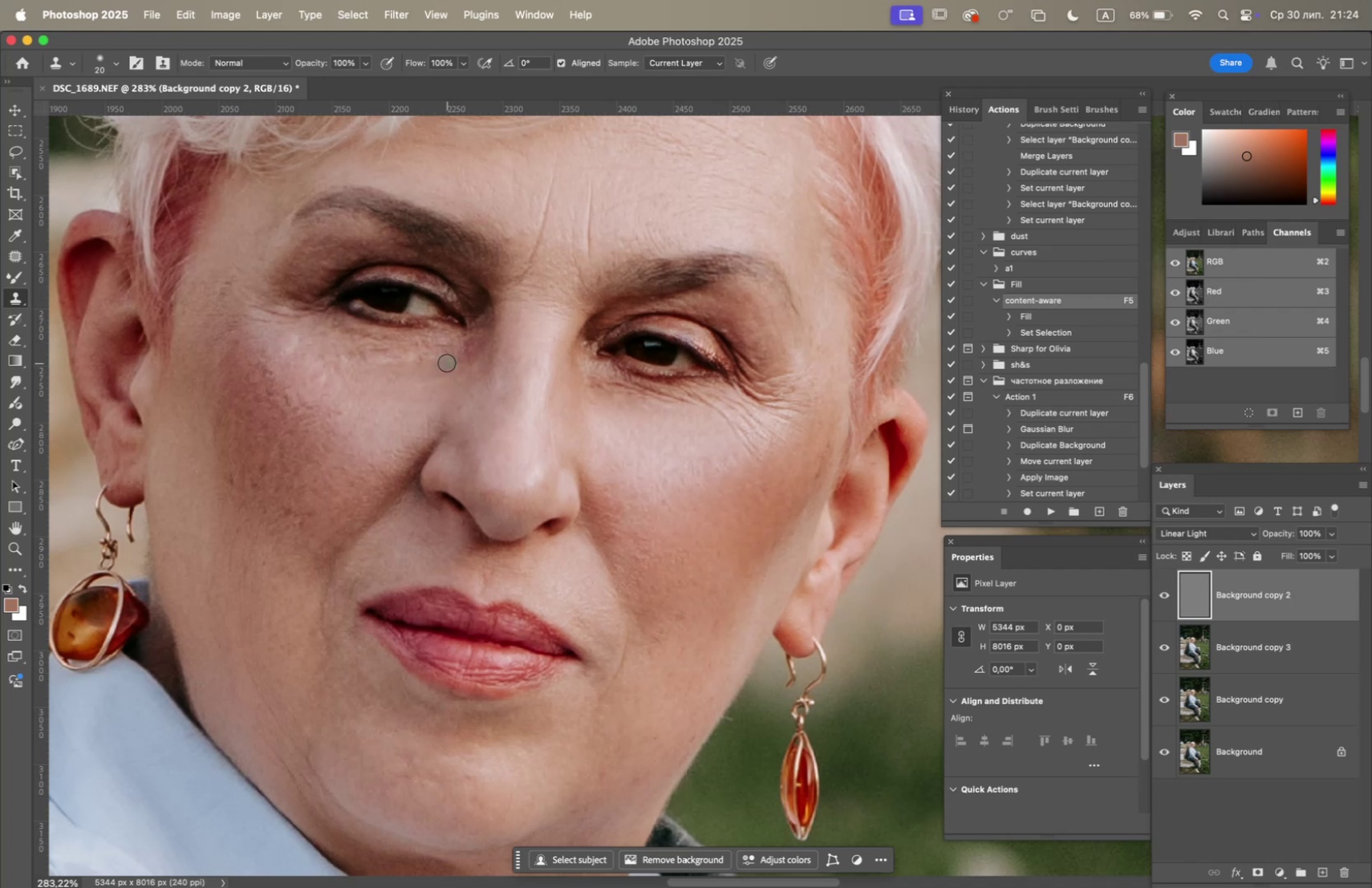 
hold_key(key=OptionLeft, duration=0.38)
left_click([408, 405])
 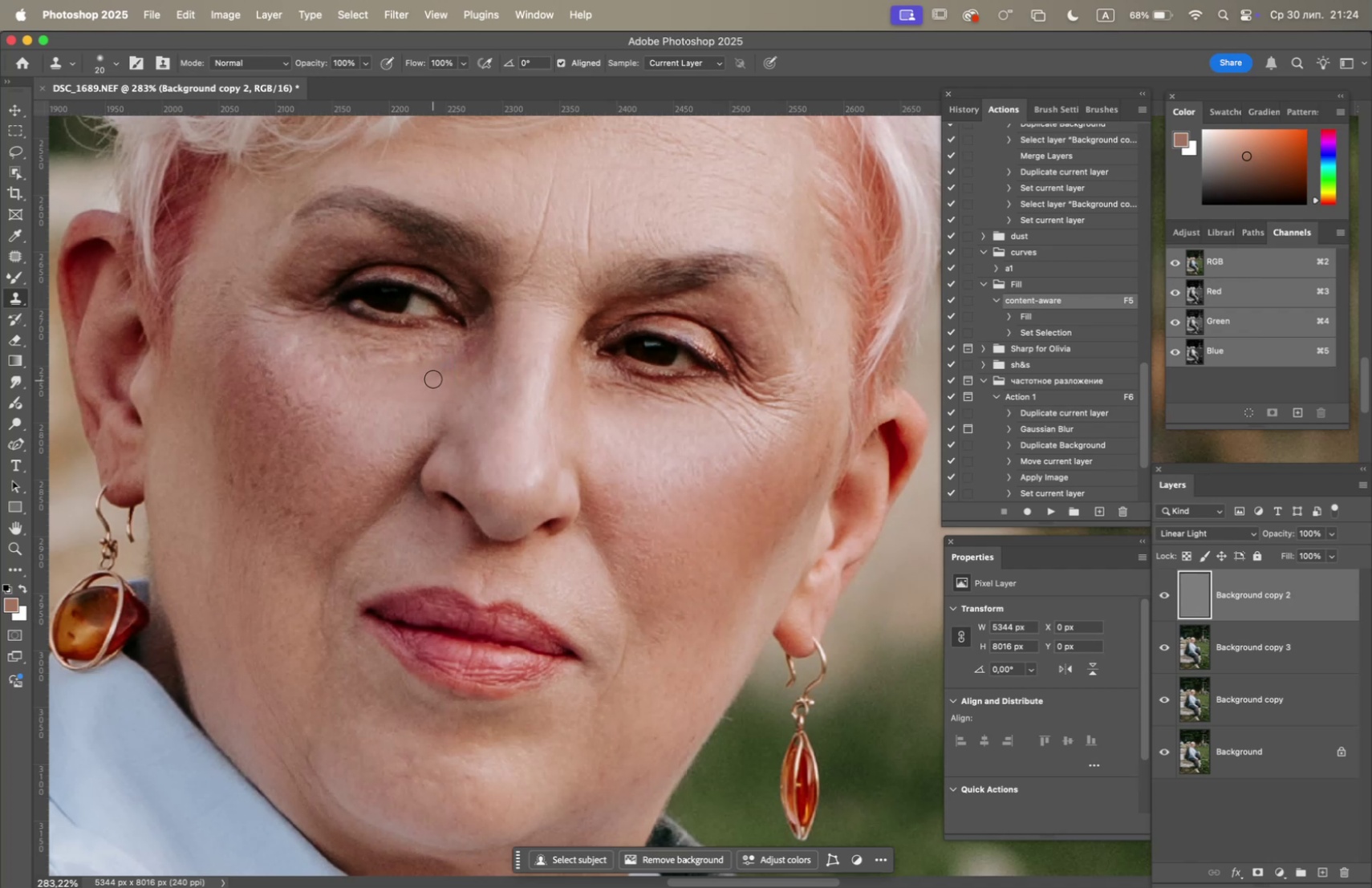 
hold_key(key=OptionLeft, duration=1.38)
left_click([343, 385])
 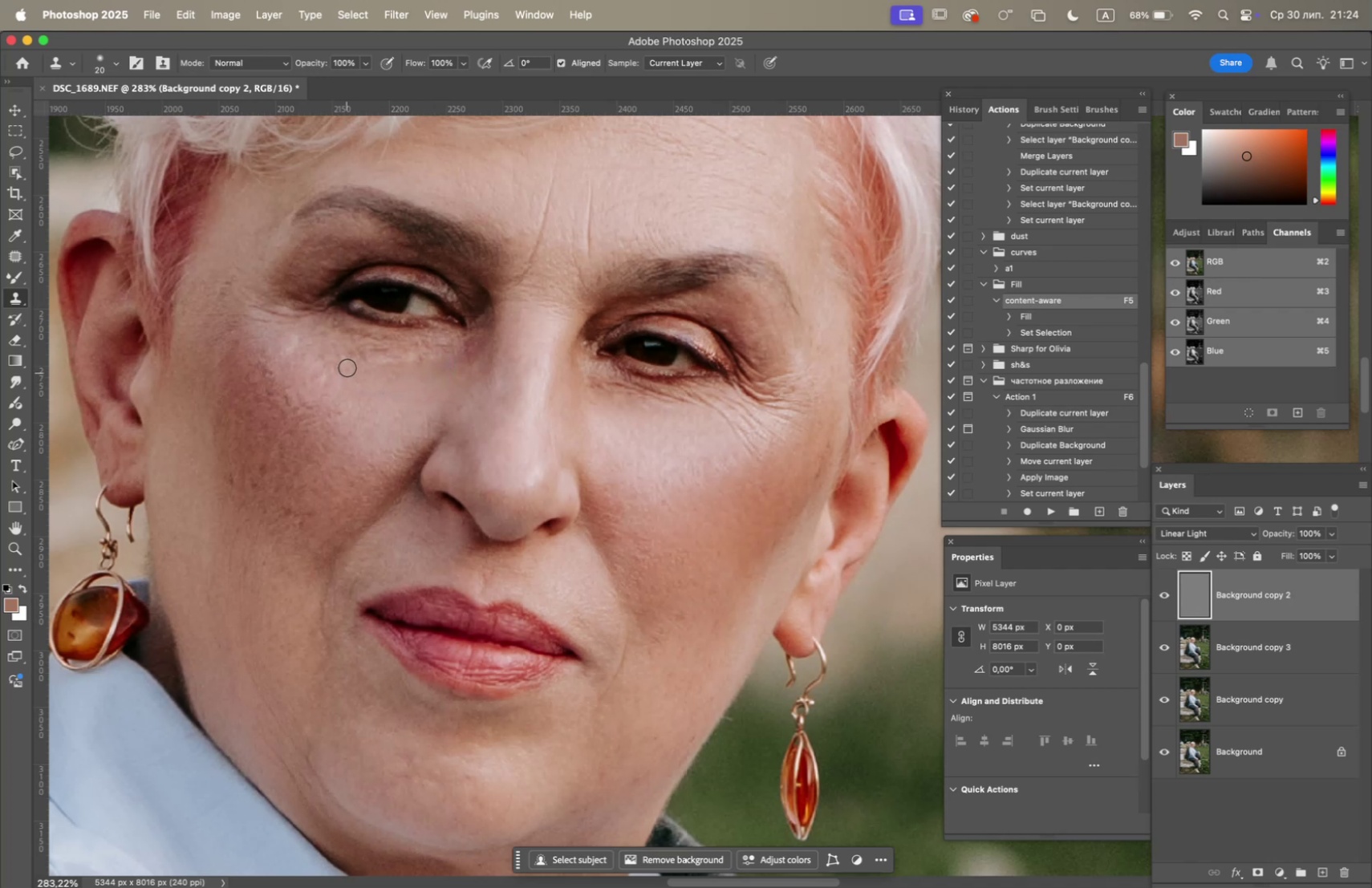 
double_click([348, 362])
 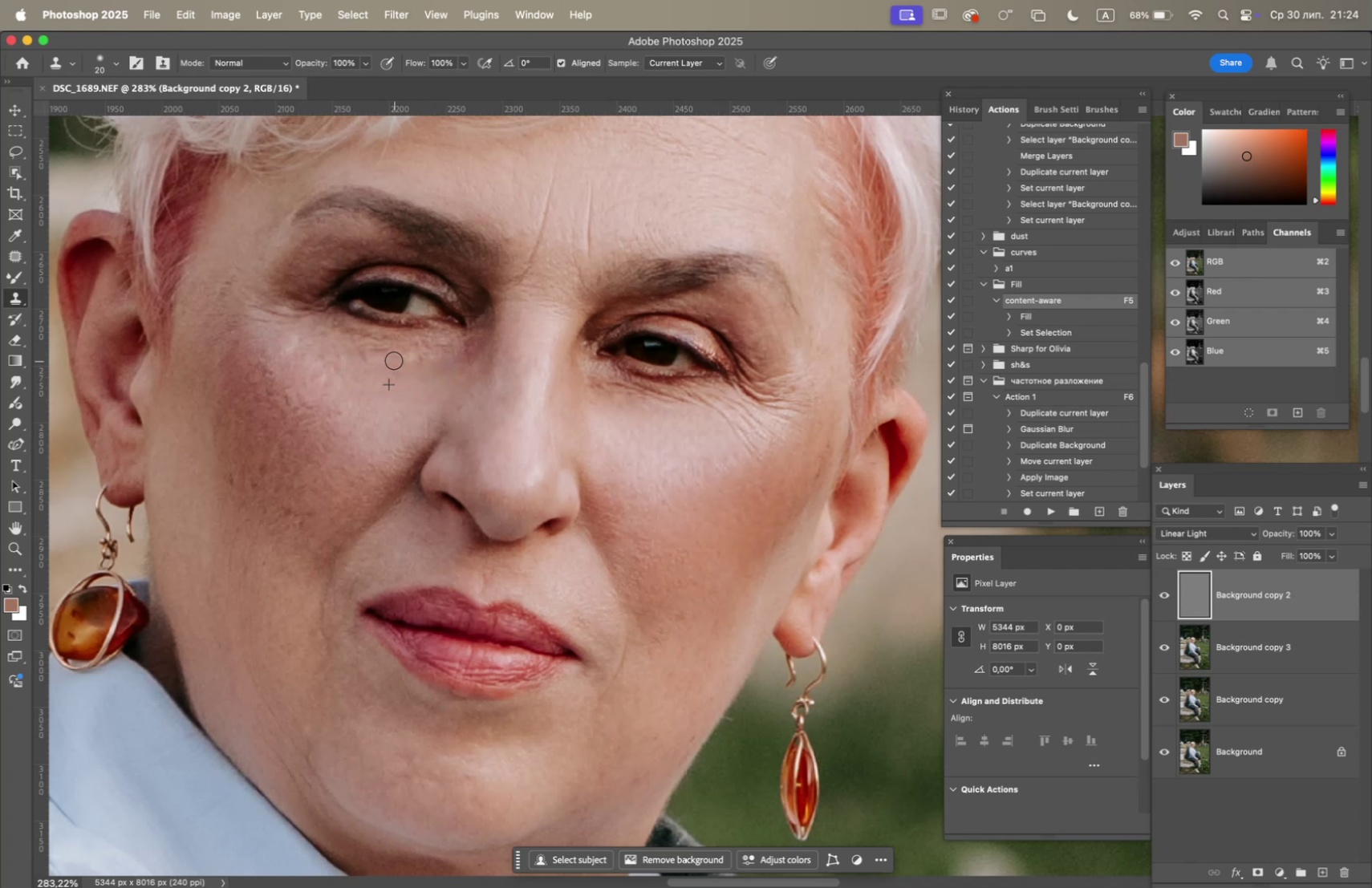 
triple_click([424, 361])
 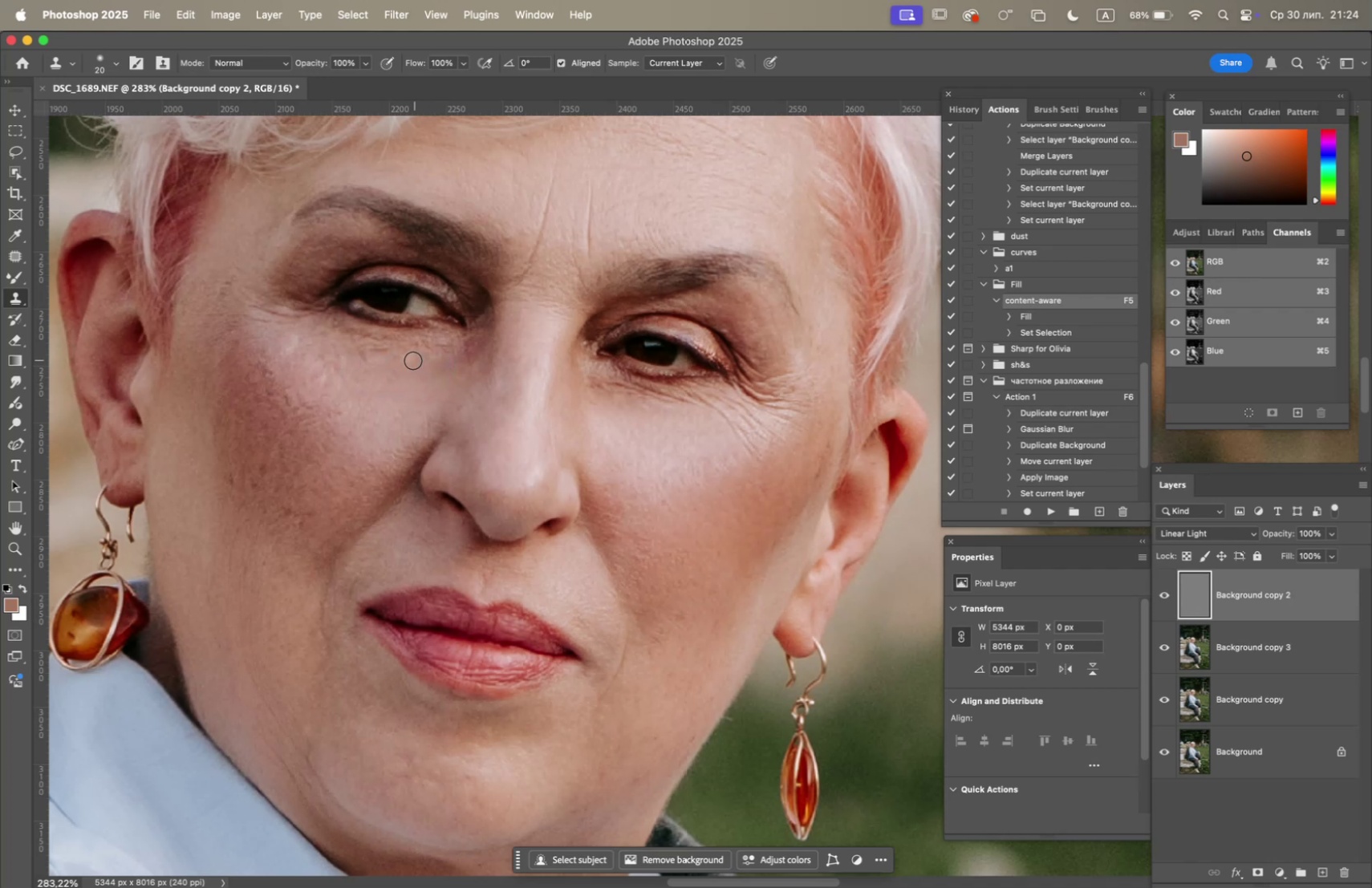 
left_click_drag(start_coordinate=[391, 361], to_coordinate=[384, 361])
 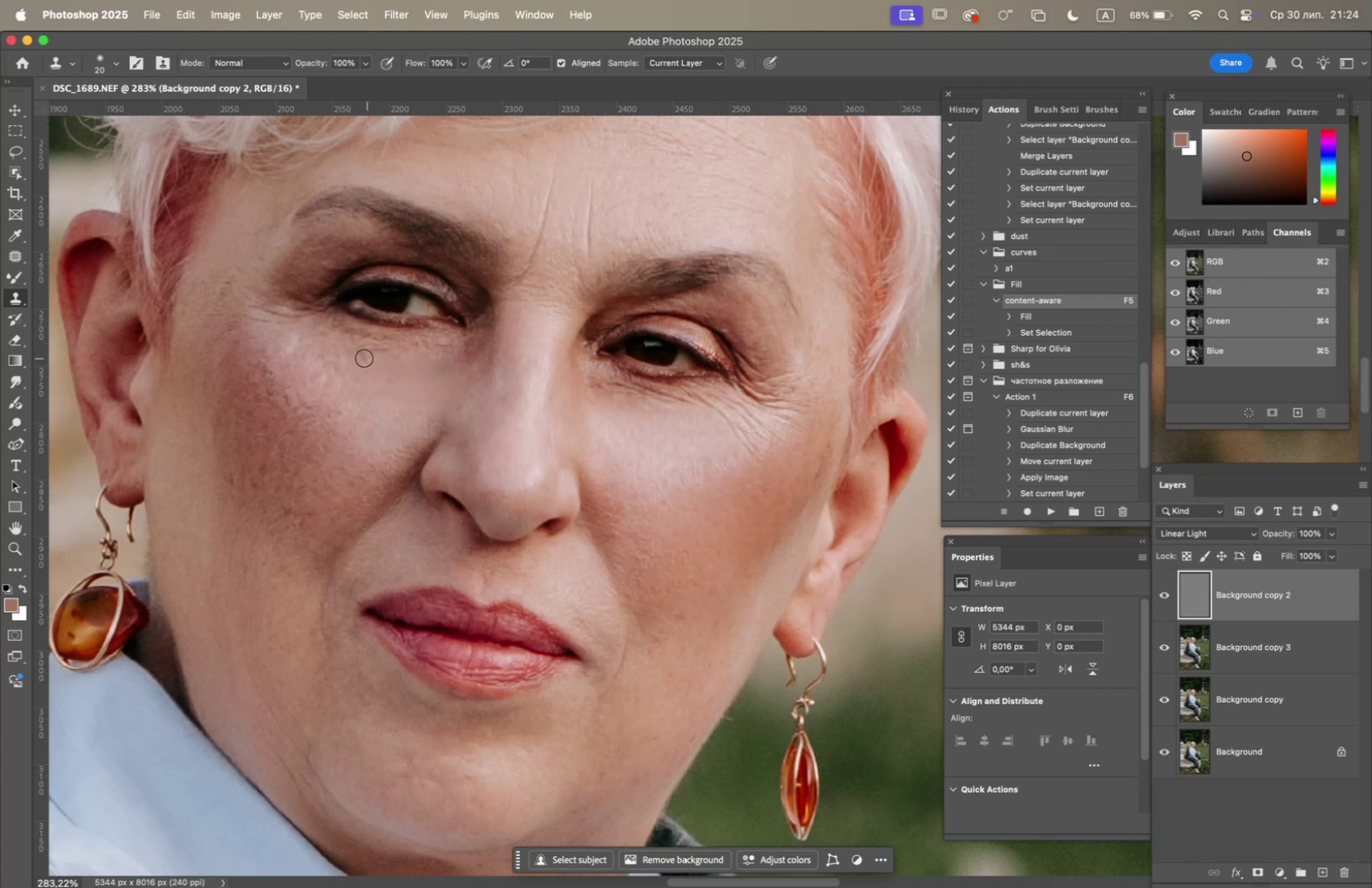 
triple_click([363, 357])
 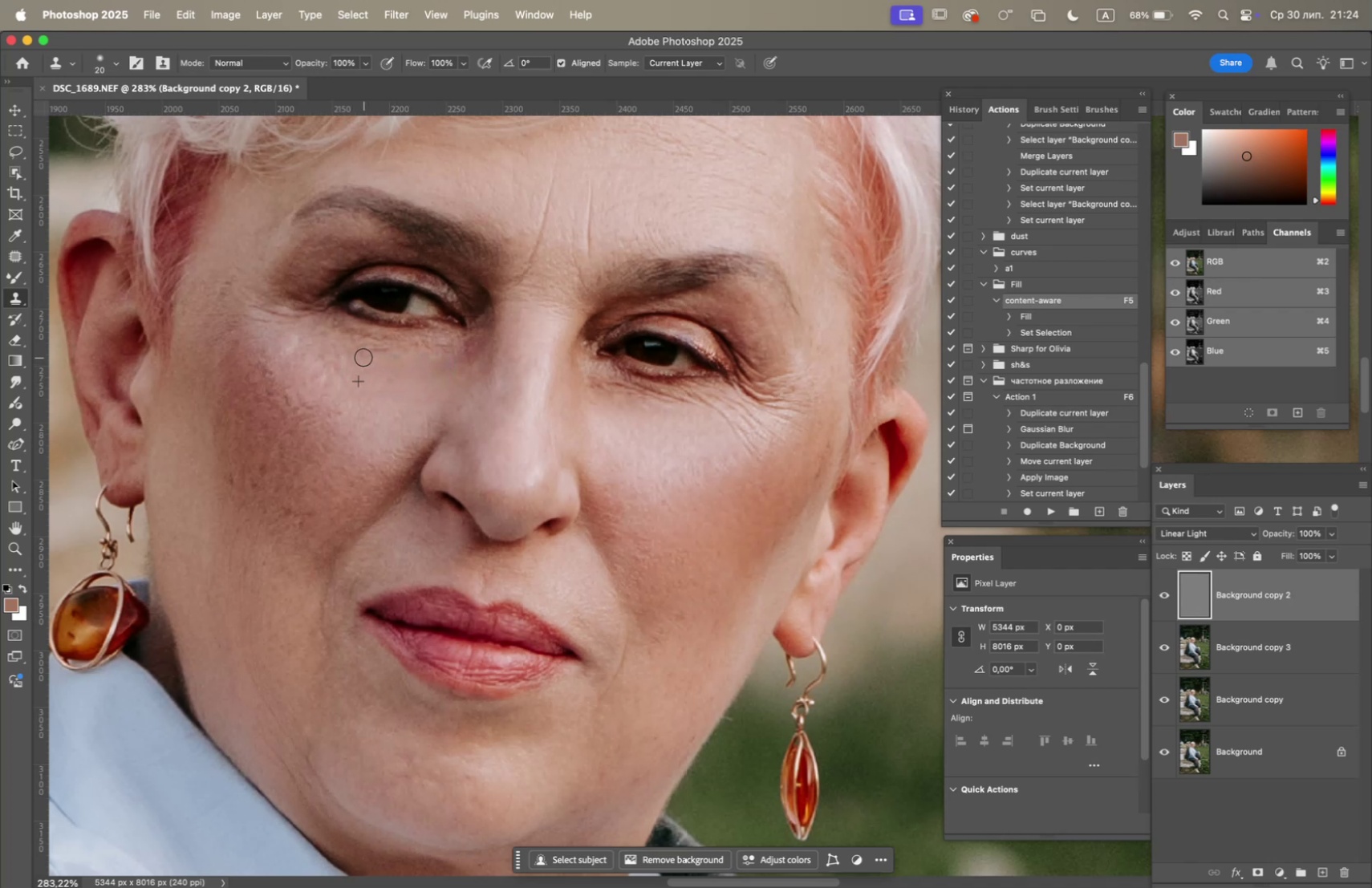 
hold_key(key=OptionLeft, duration=0.41)
left_click([365, 379])
 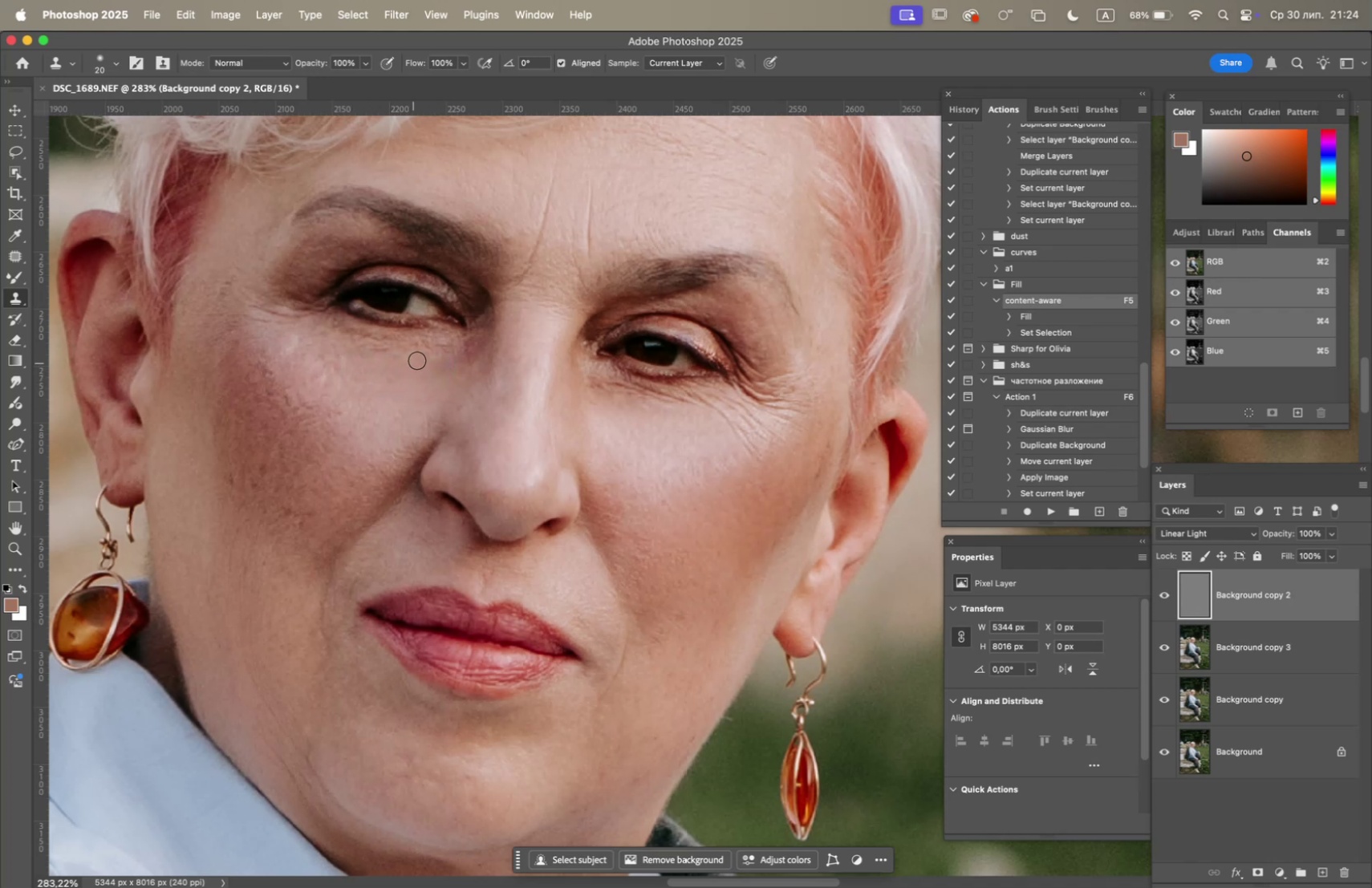 
double_click([425, 356])
 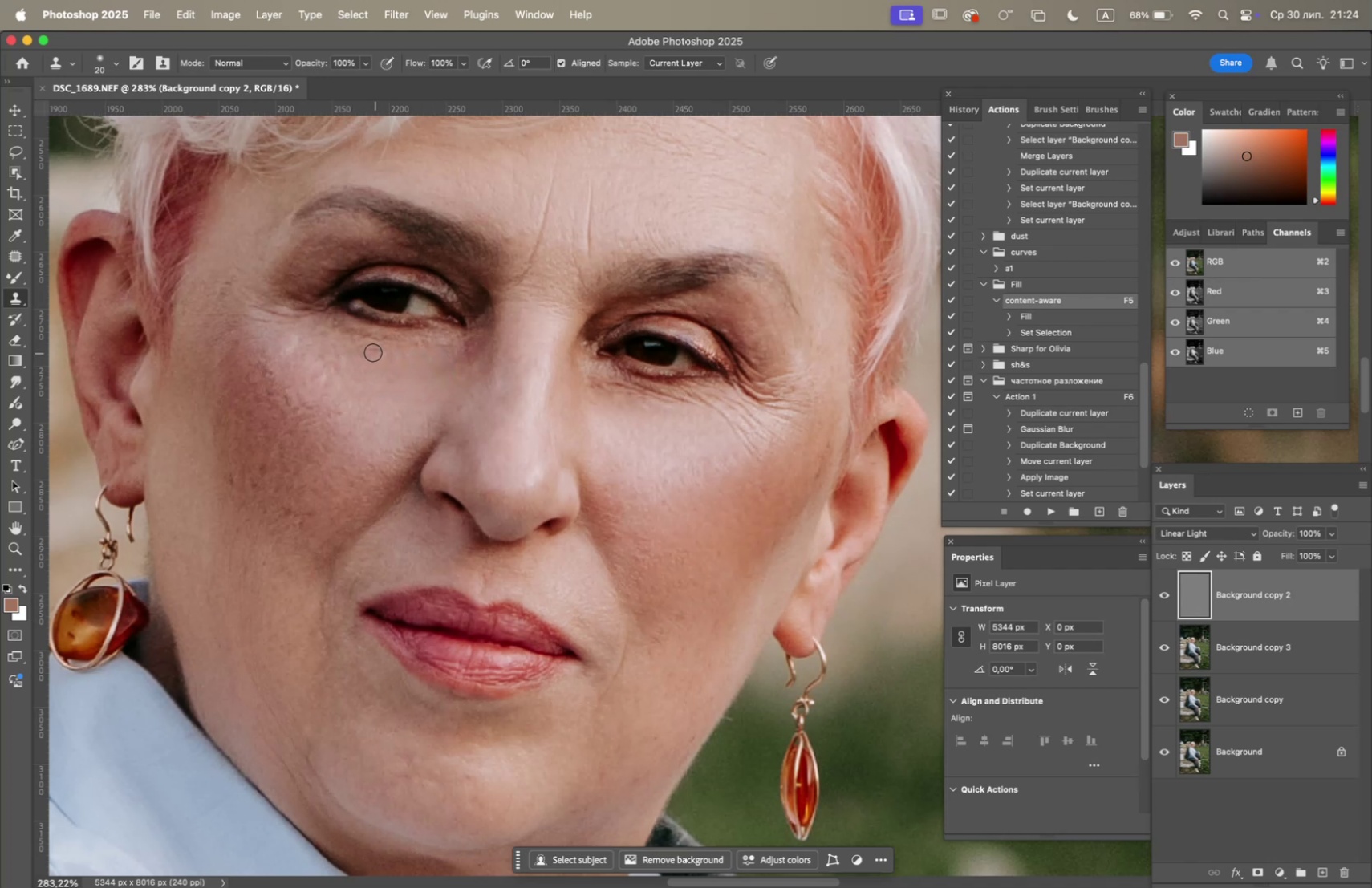 
hold_key(key=OptionLeft, duration=0.44)
left_click([374, 383])
 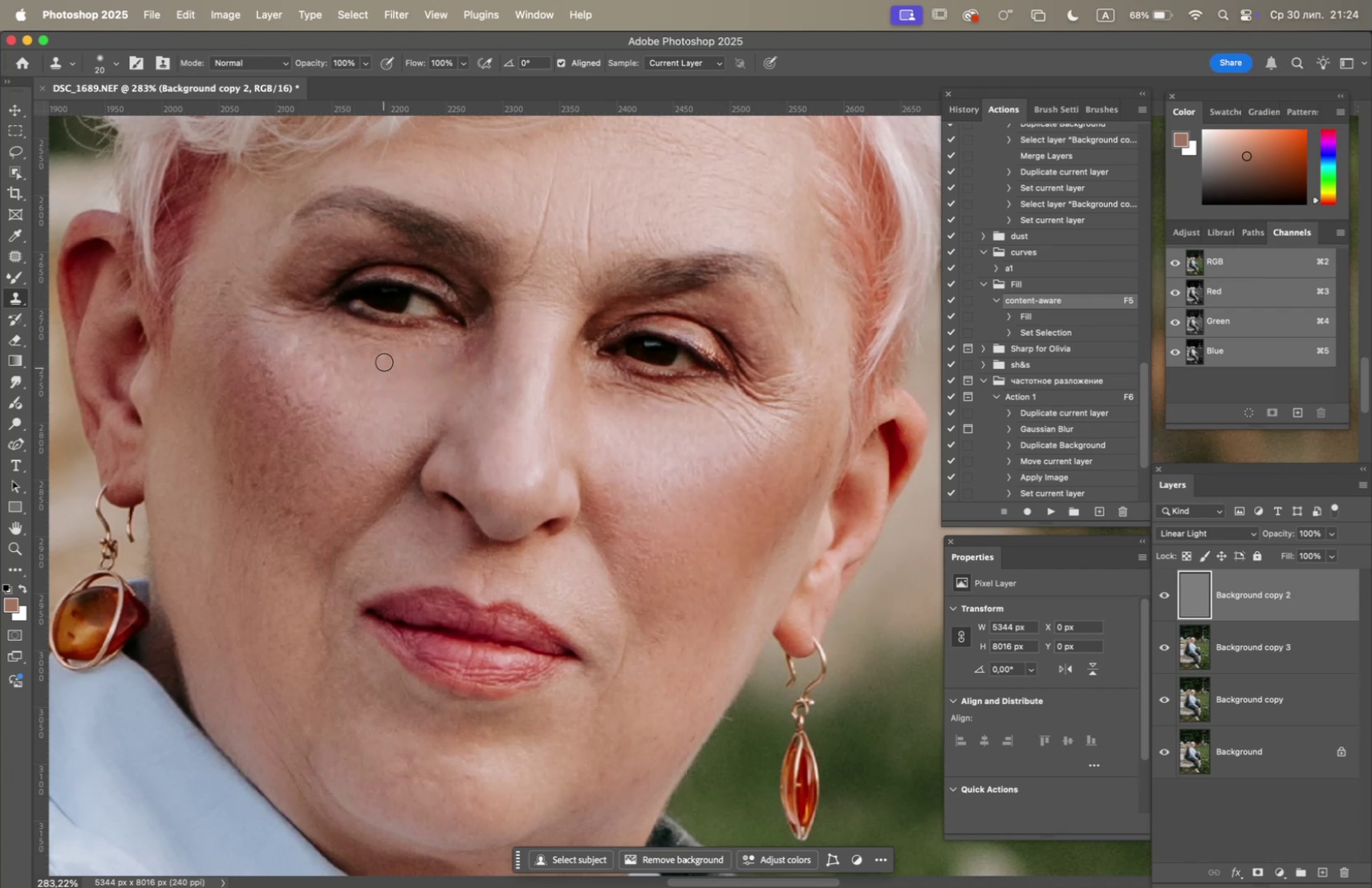 
double_click([387, 355])
 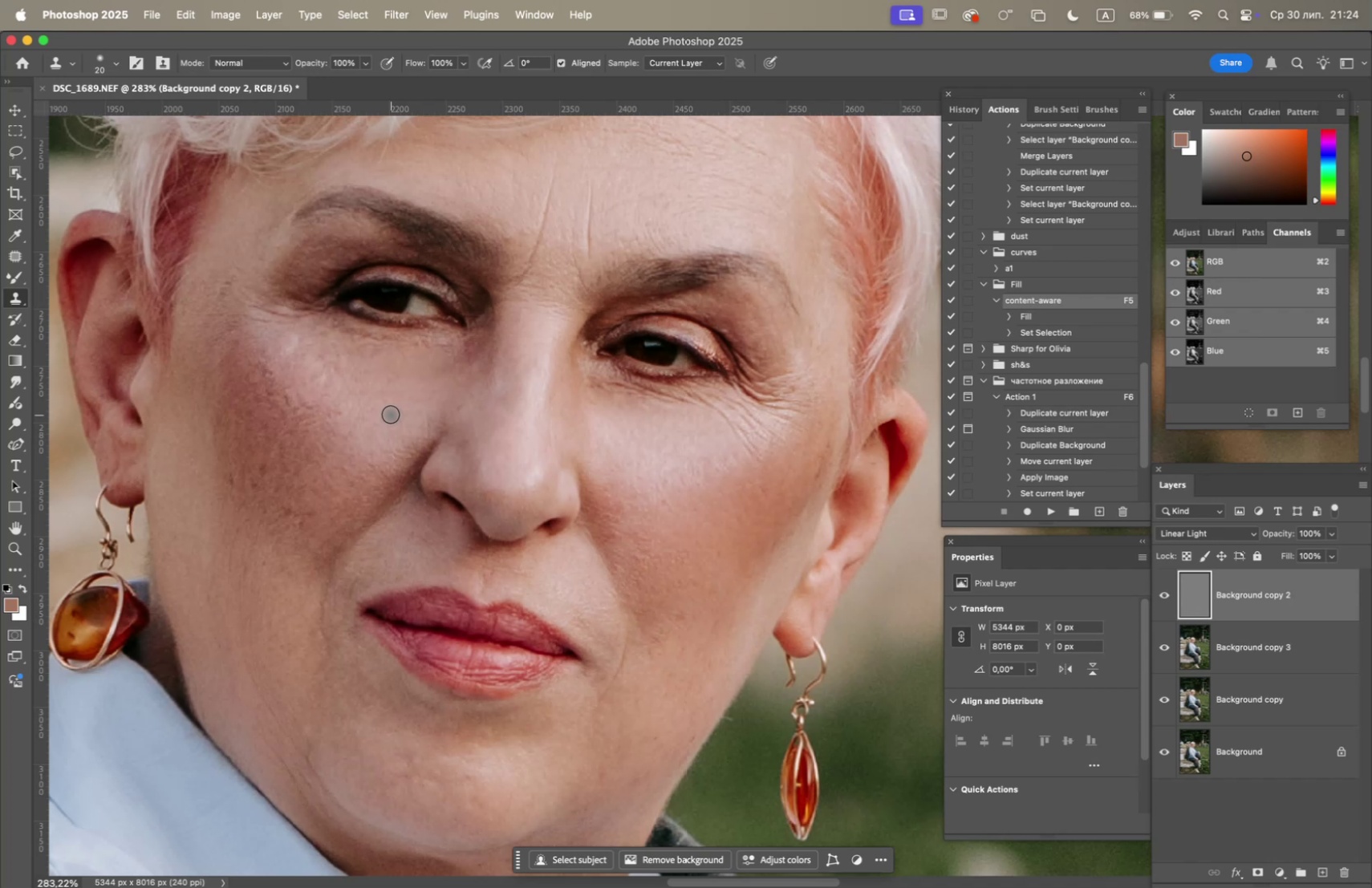 
hold_key(key=OptionLeft, duration=1.24)
left_click([325, 524])
 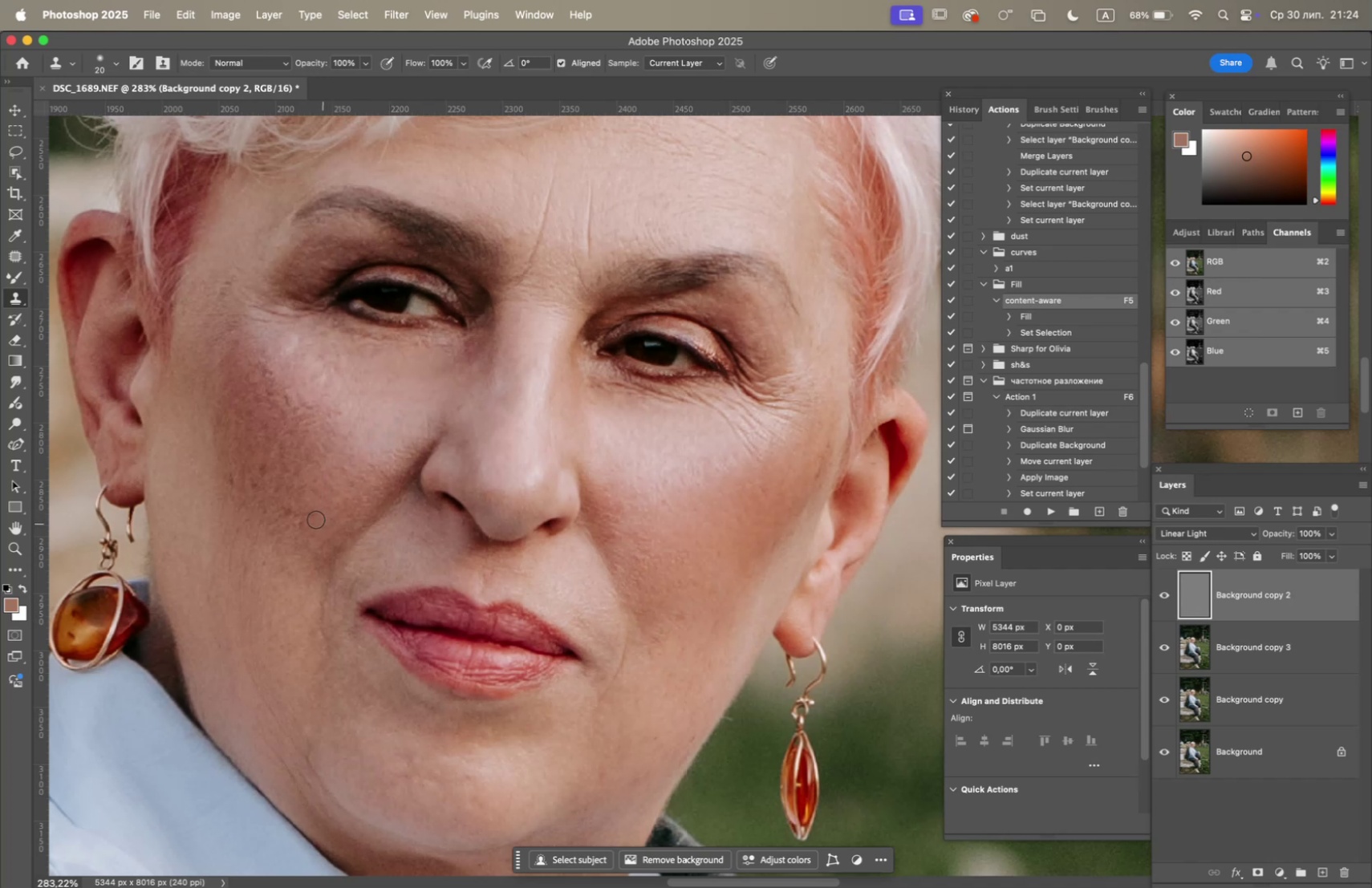 
double_click([311, 514])
 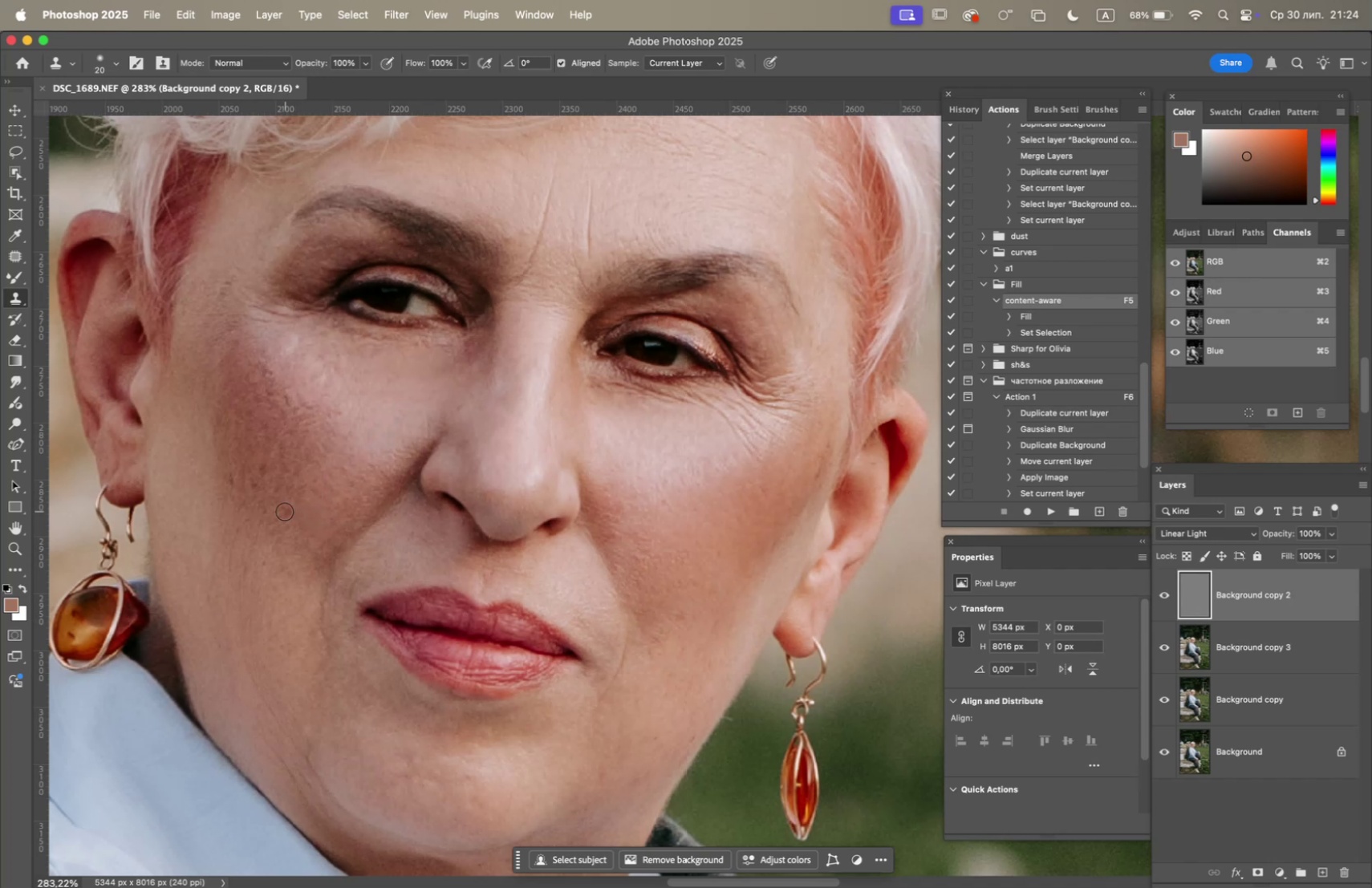 
hold_key(key=OptionLeft, duration=0.42)
left_click([317, 523])
 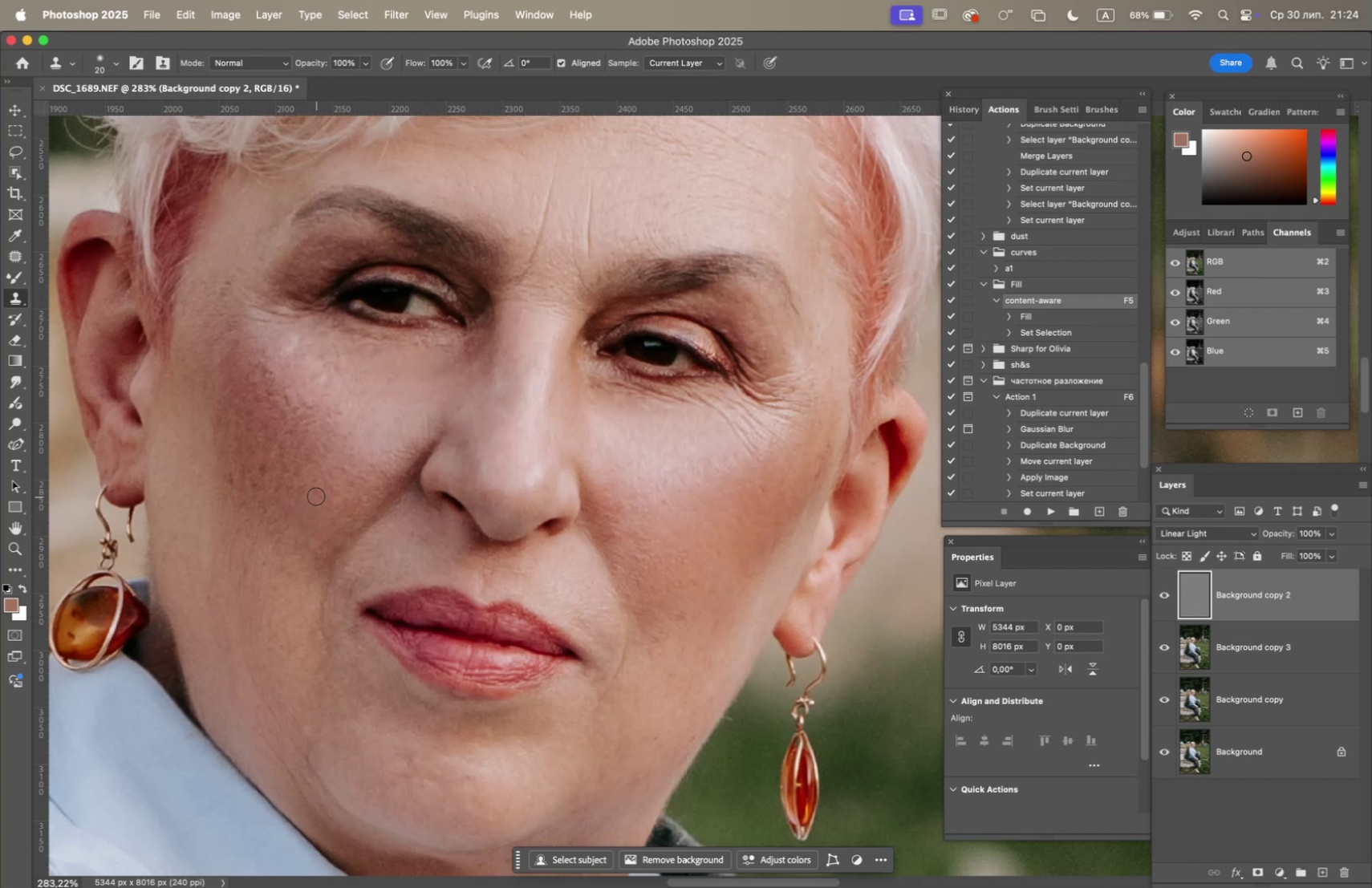 
triple_click([316, 489])
 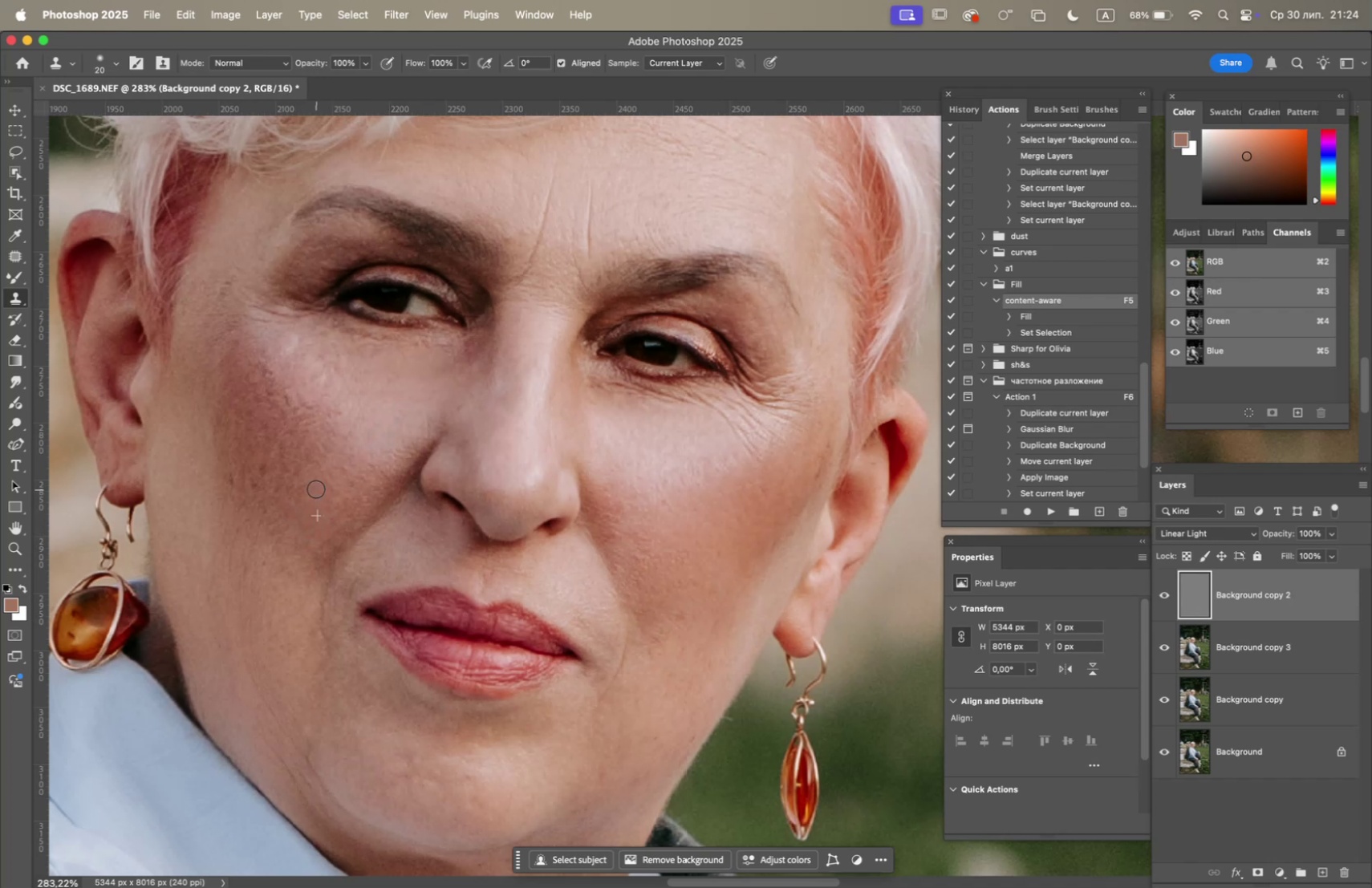 
hold_key(key=OptionLeft, duration=0.44)
 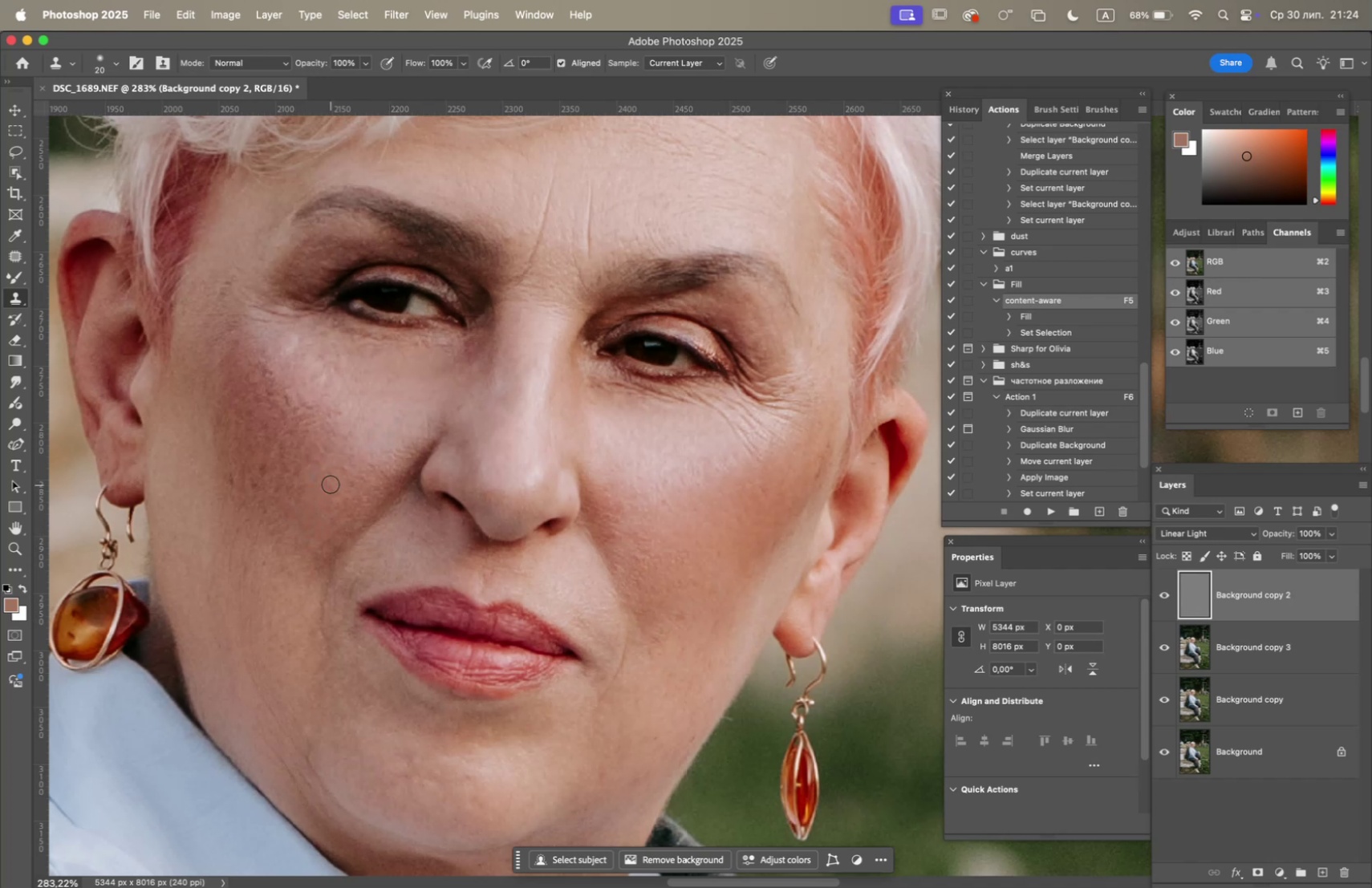 
triple_click([332, 489])
 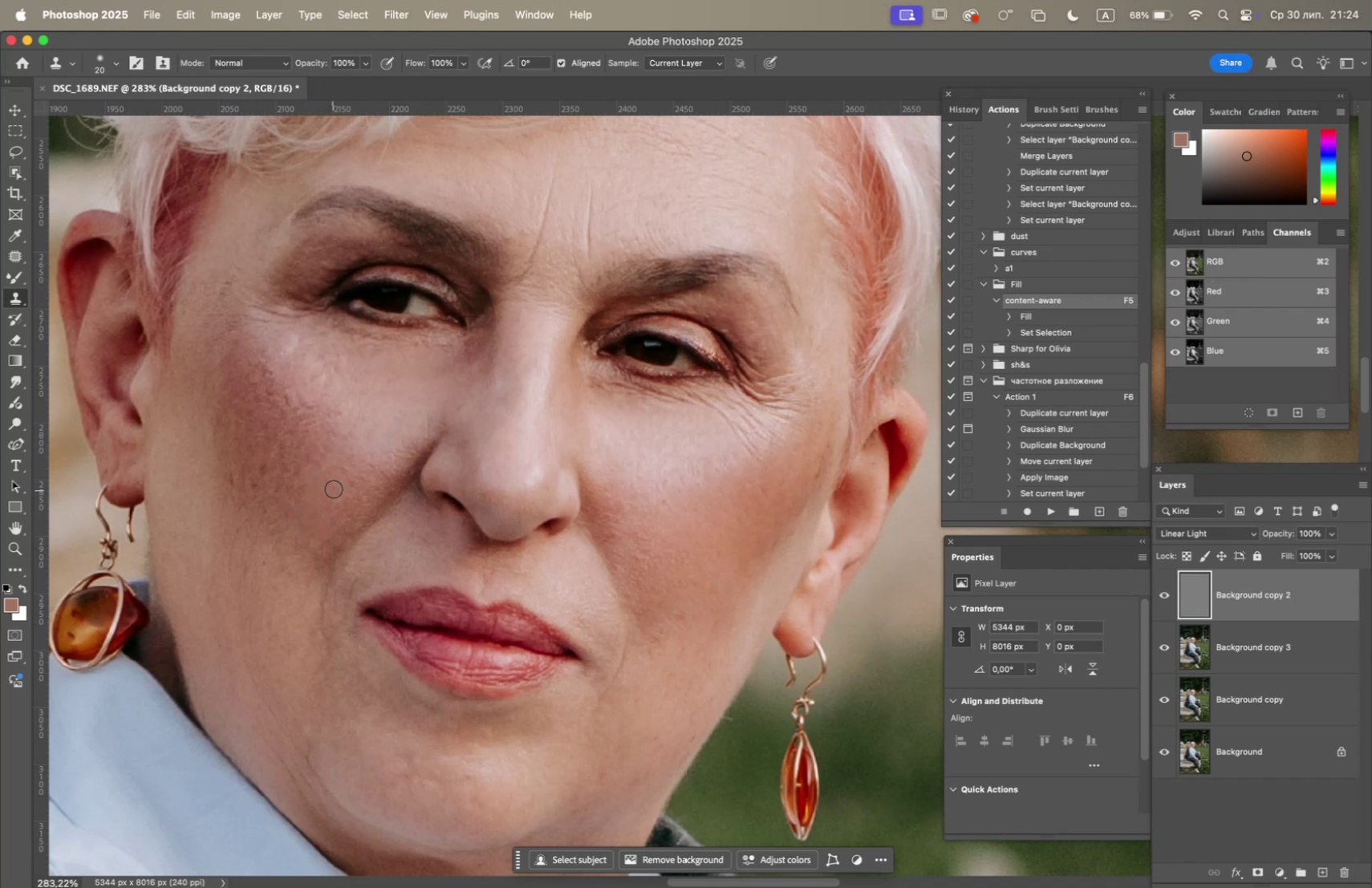 
hold_key(key=OptionLeft, duration=0.67)
left_click([343, 448])
 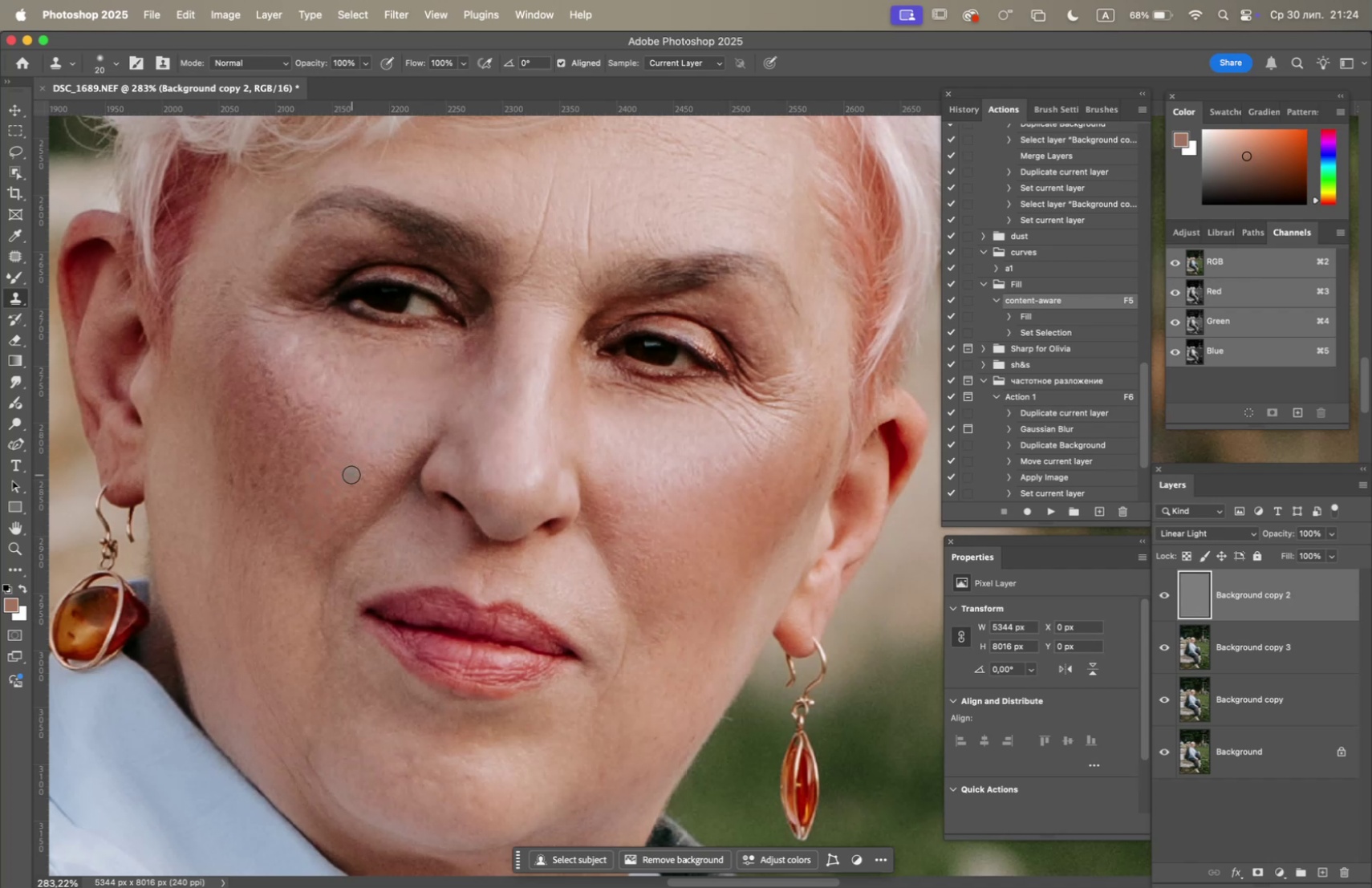 
hold_key(key=OptionLeft, duration=3.19)
 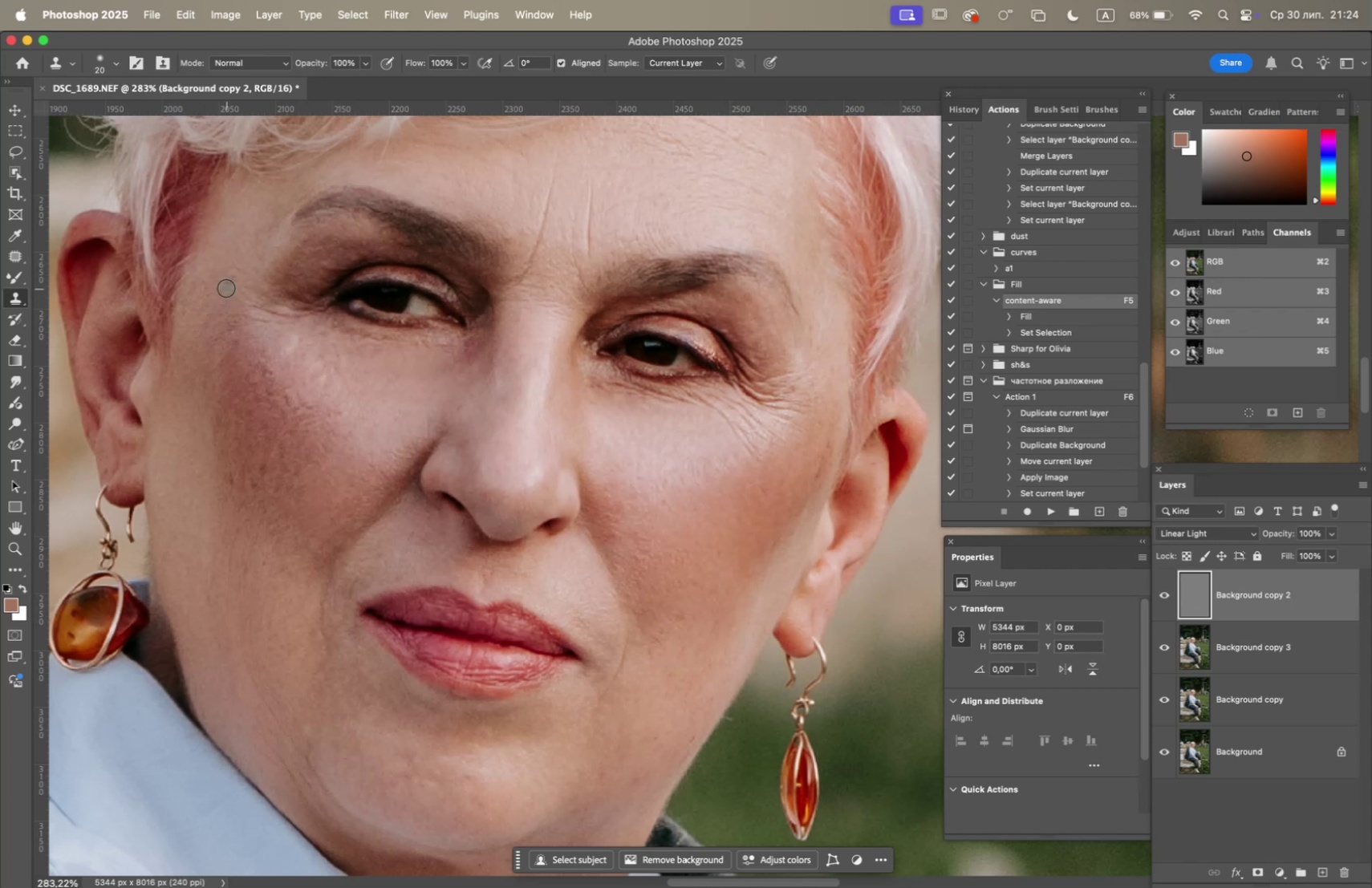 
triple_click([233, 278])
 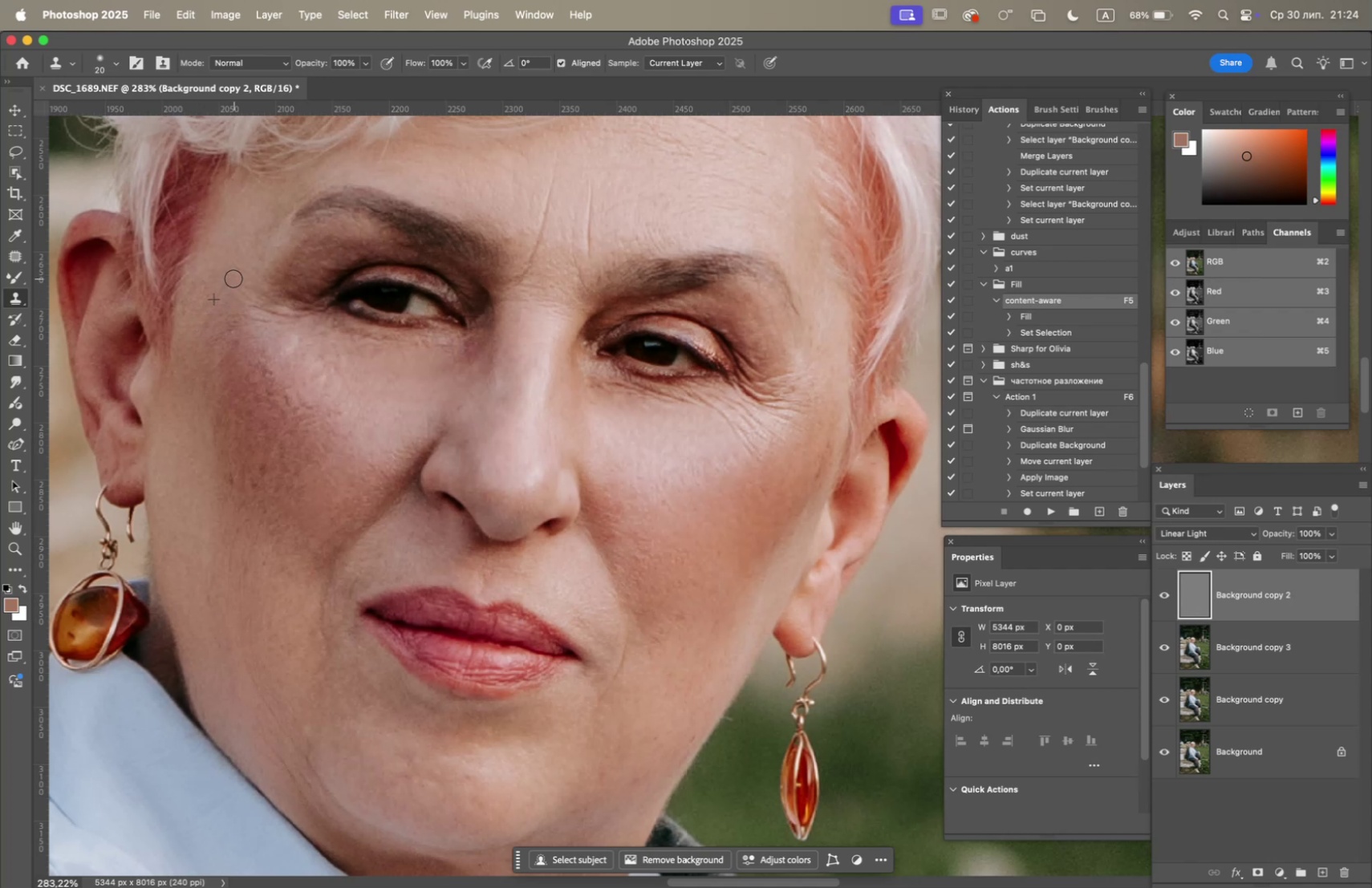 
left_click_drag(start_coordinate=[229, 283], to_coordinate=[226, 288])
 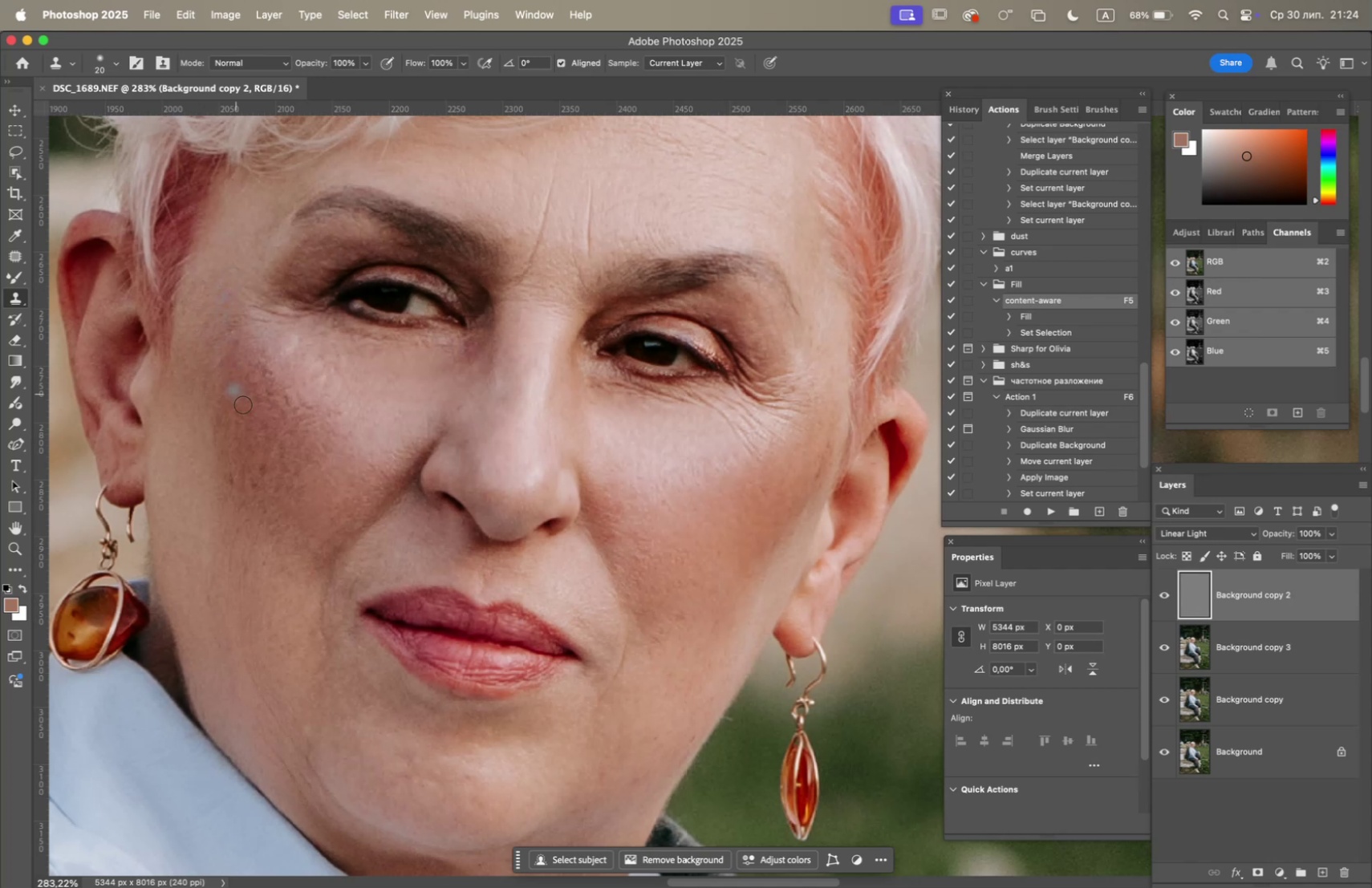 
hold_key(key=OptionLeft, duration=0.82)
left_click([300, 370])
 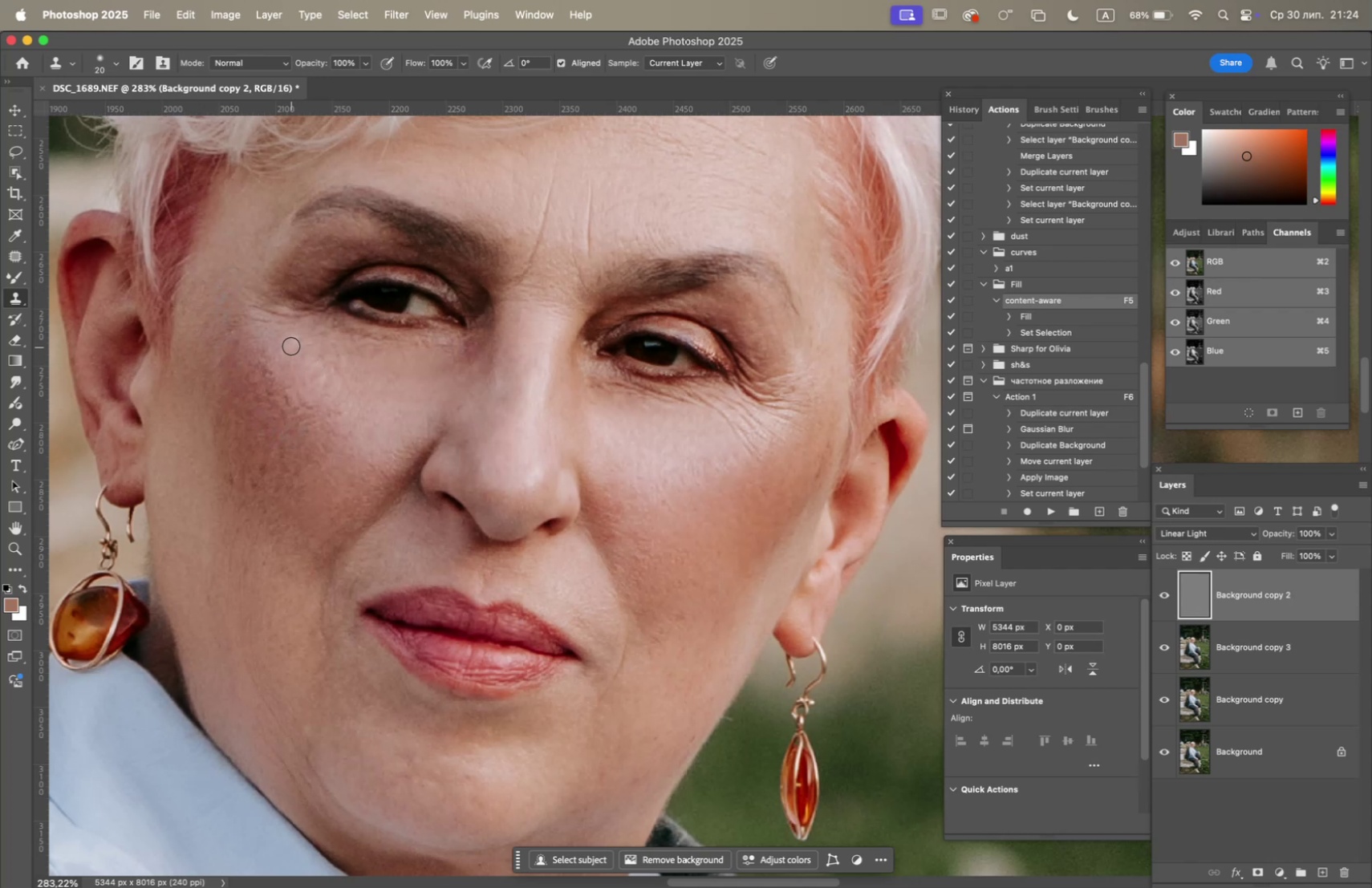 
triple_click([292, 339])
 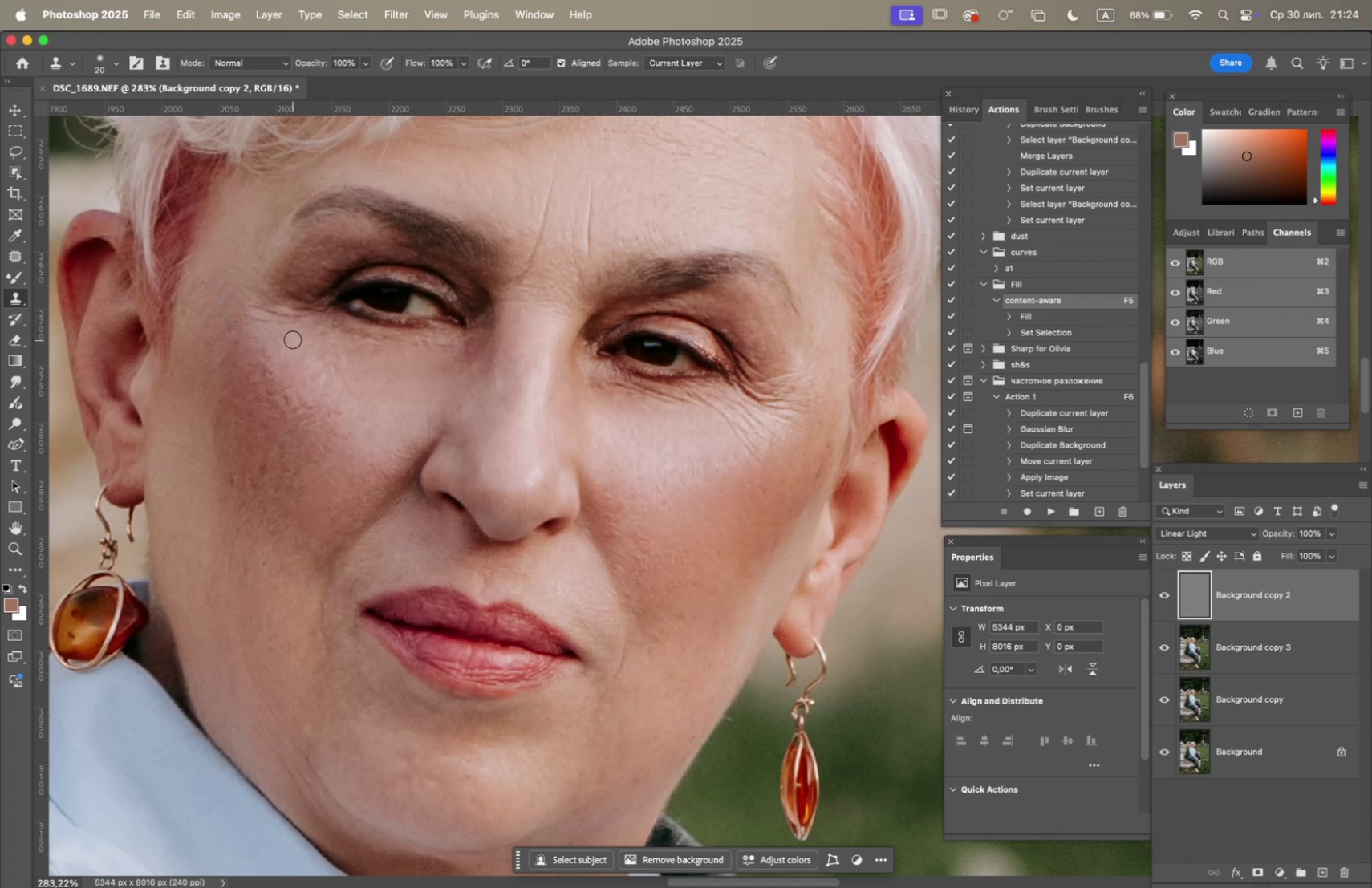 
hold_key(key=OptionLeft, duration=0.42)
triple_click([288, 355])
 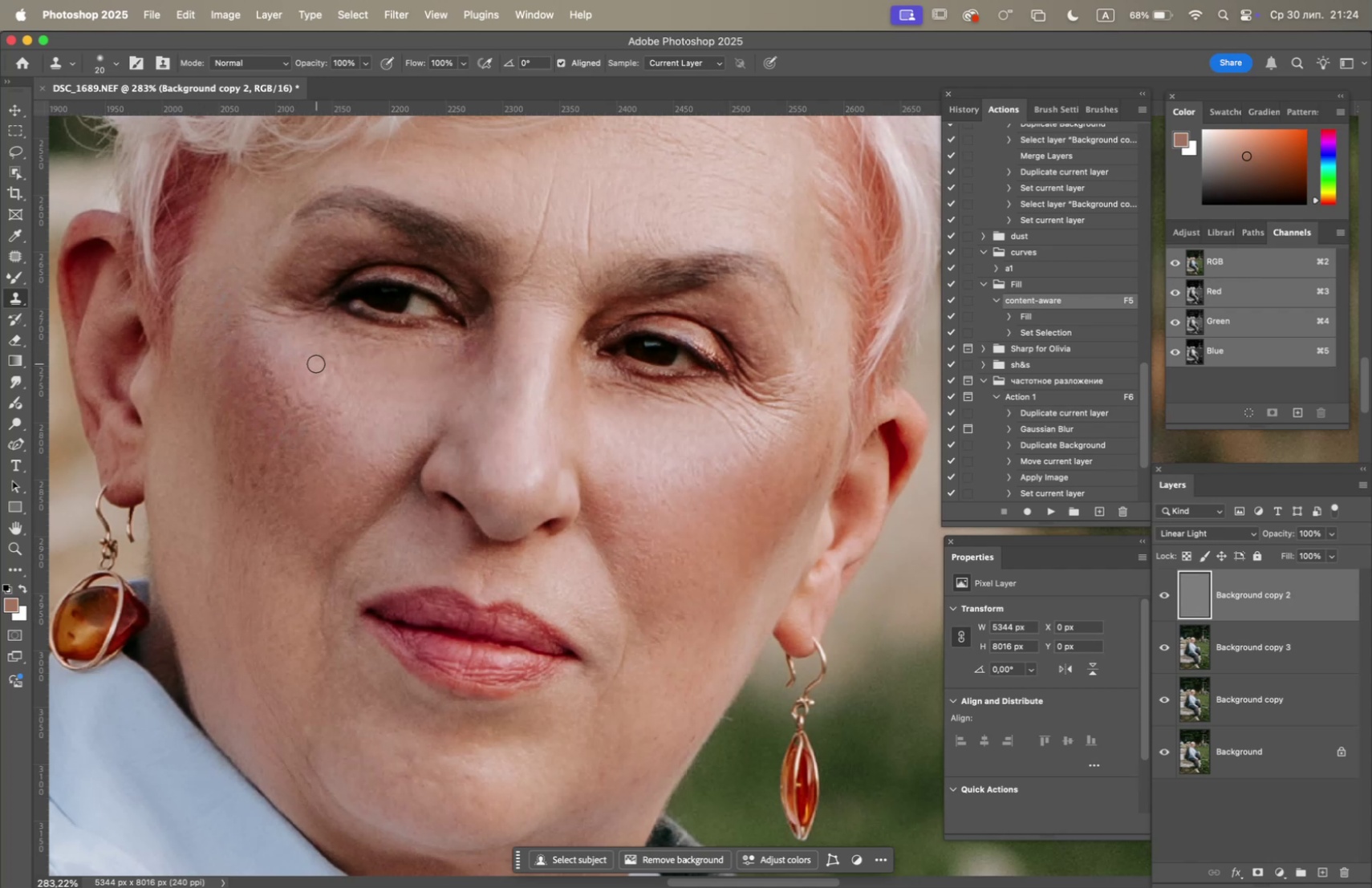 
triple_click([319, 363])
 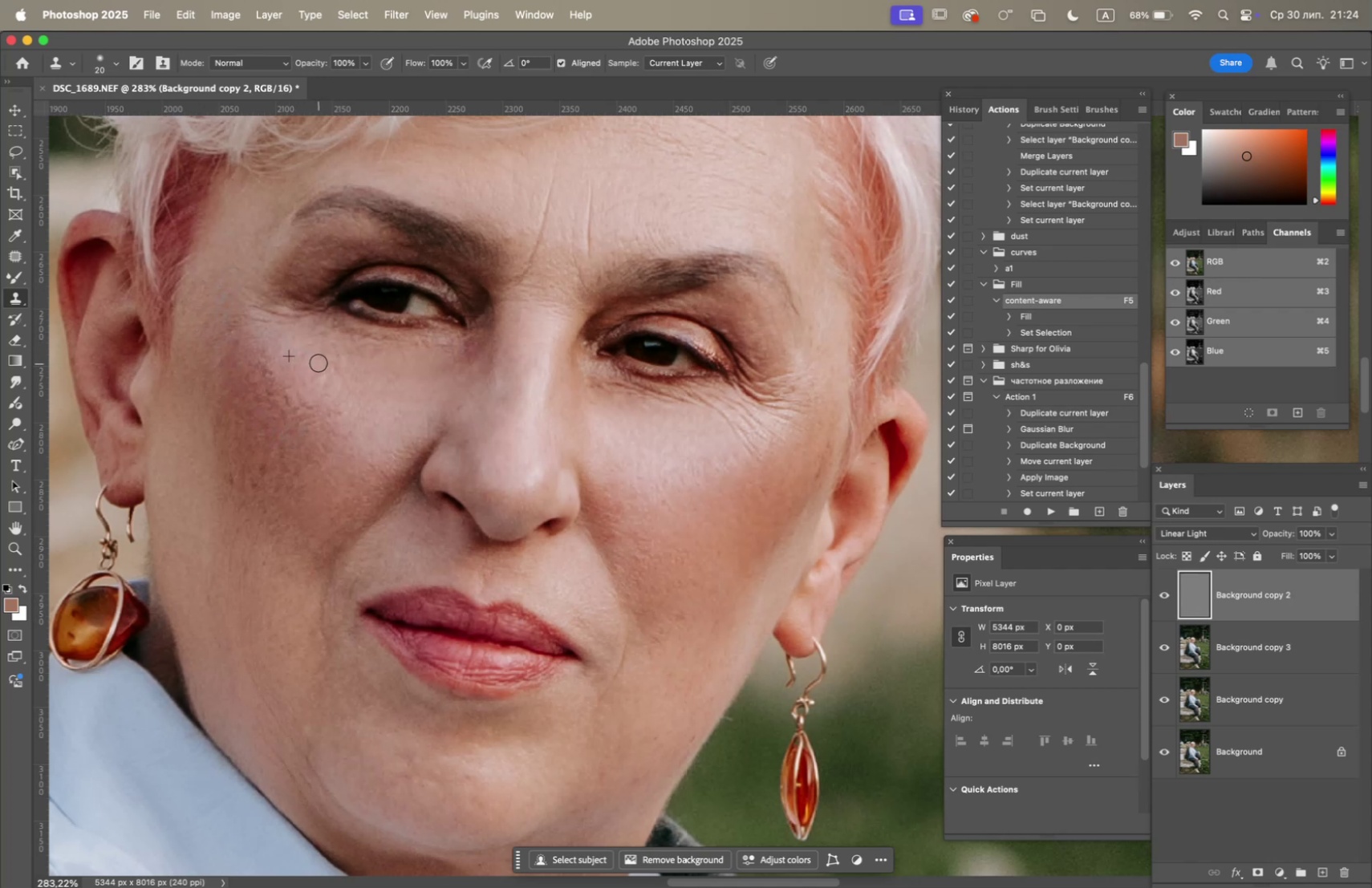 
hold_key(key=OptionLeft, duration=0.43)
left_click([300, 358])
 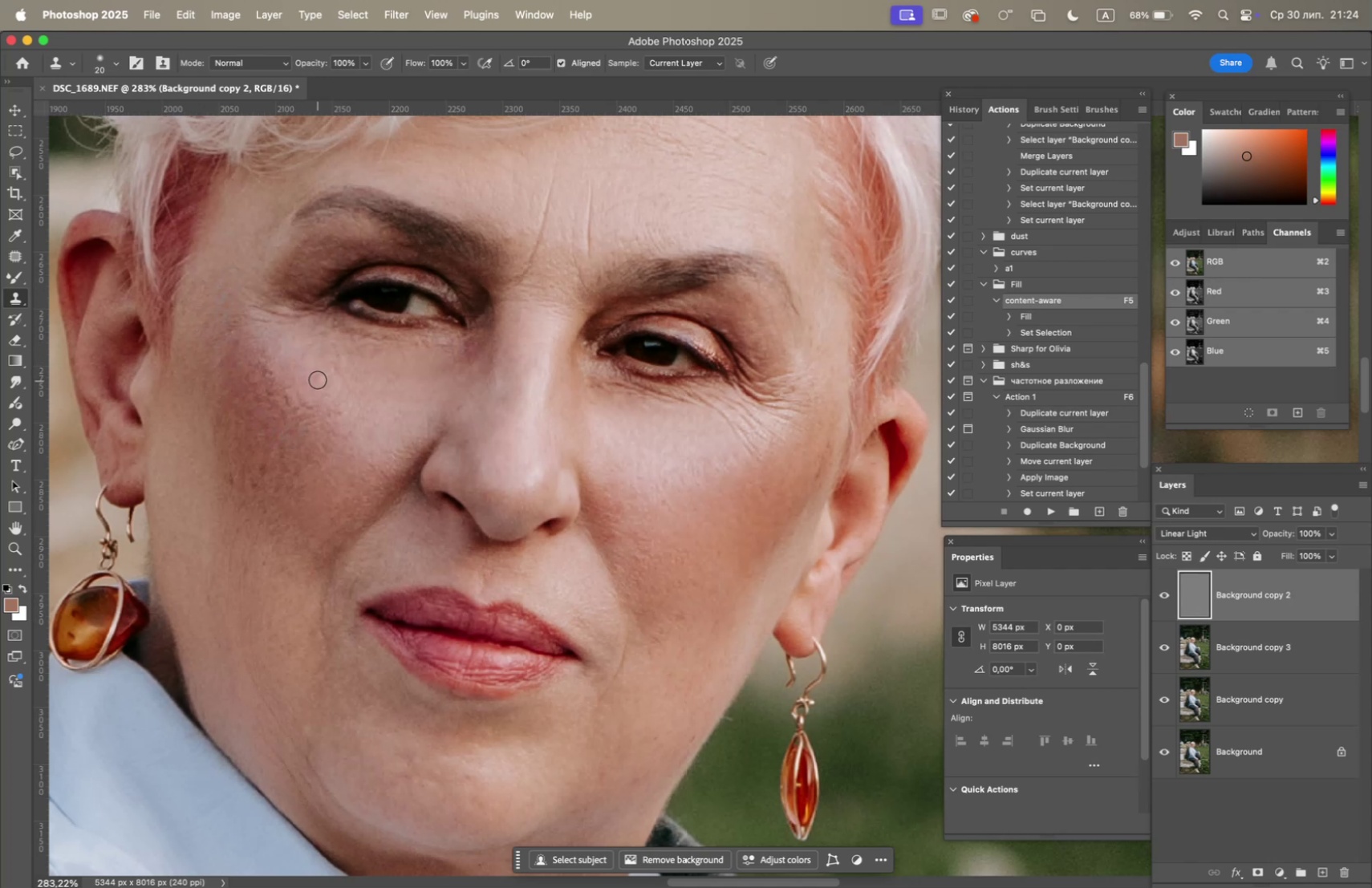 
triple_click([323, 378])
 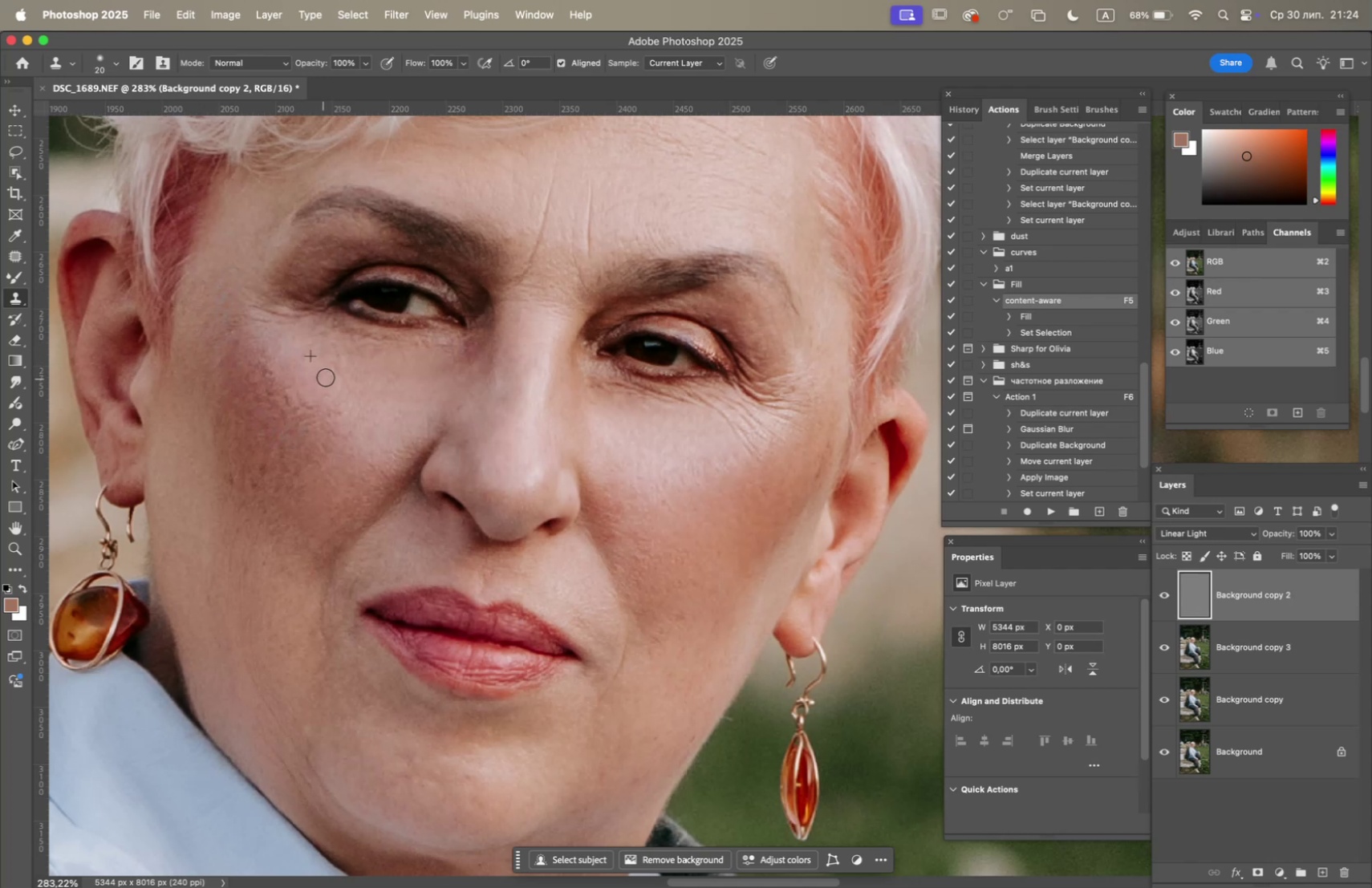 
hold_key(key=OptionLeft, duration=0.49)
 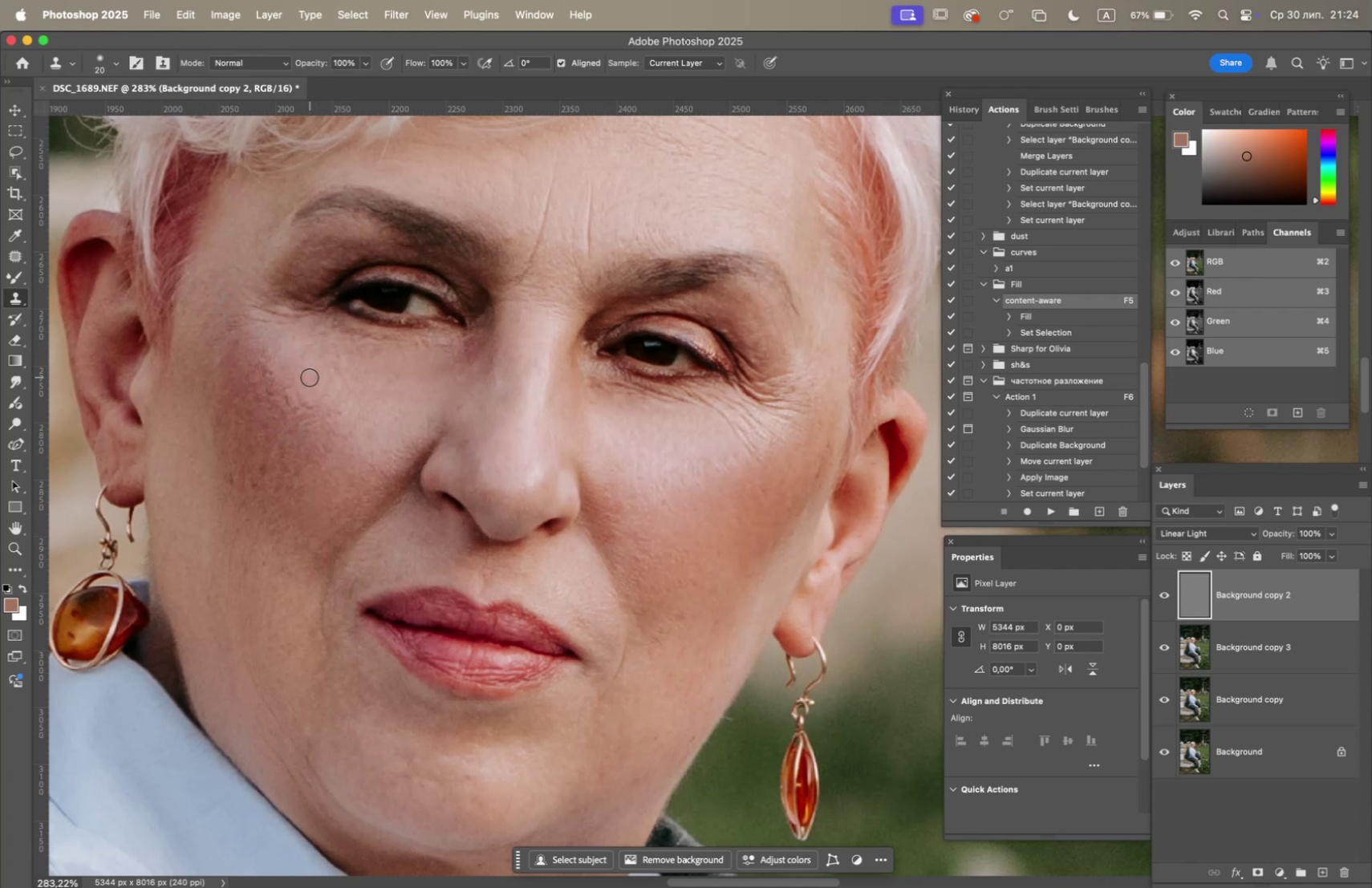 
double_click([314, 382])
 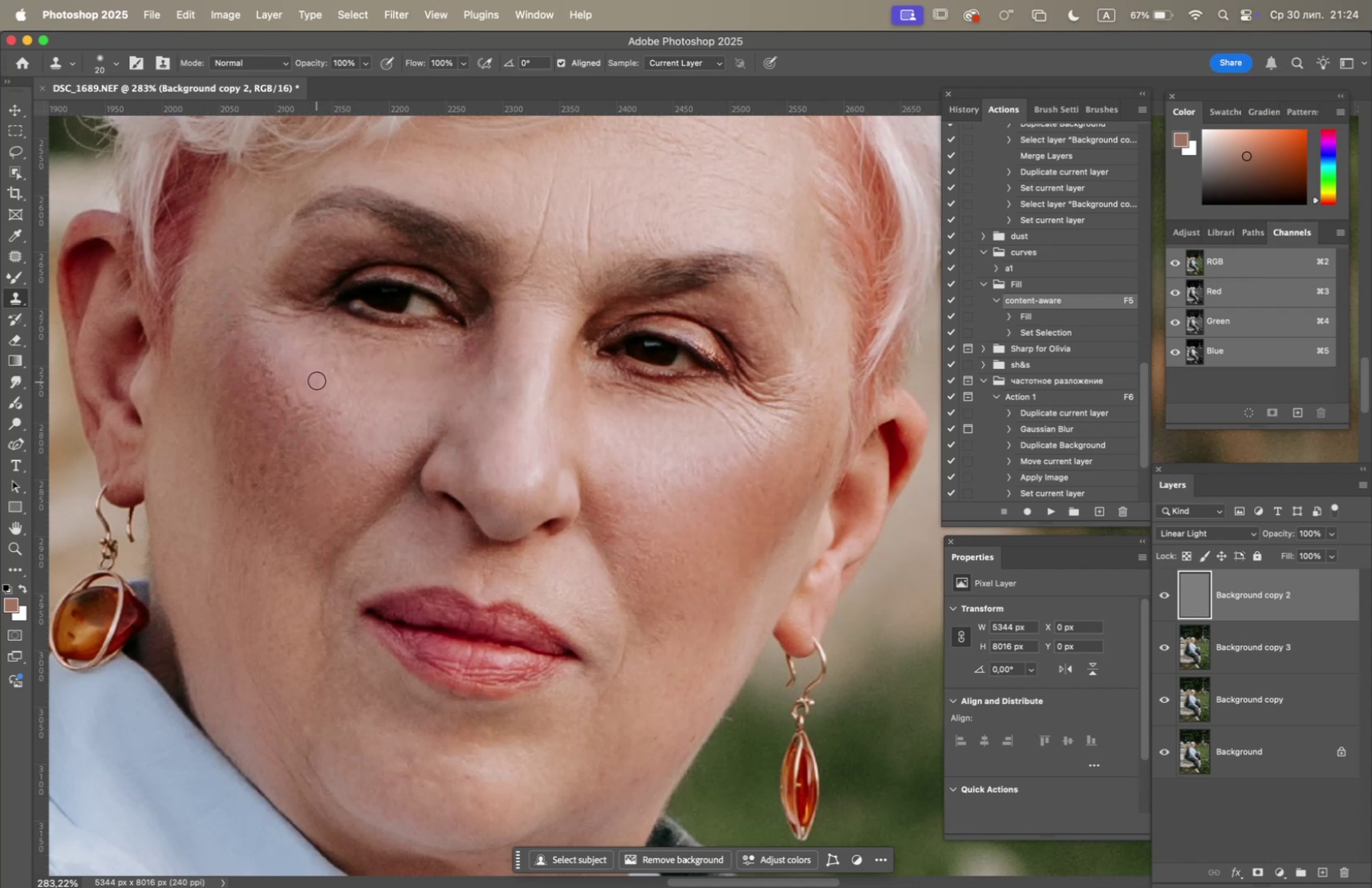 
hold_key(key=OptionLeft, duration=0.48)
left_click([355, 403])
 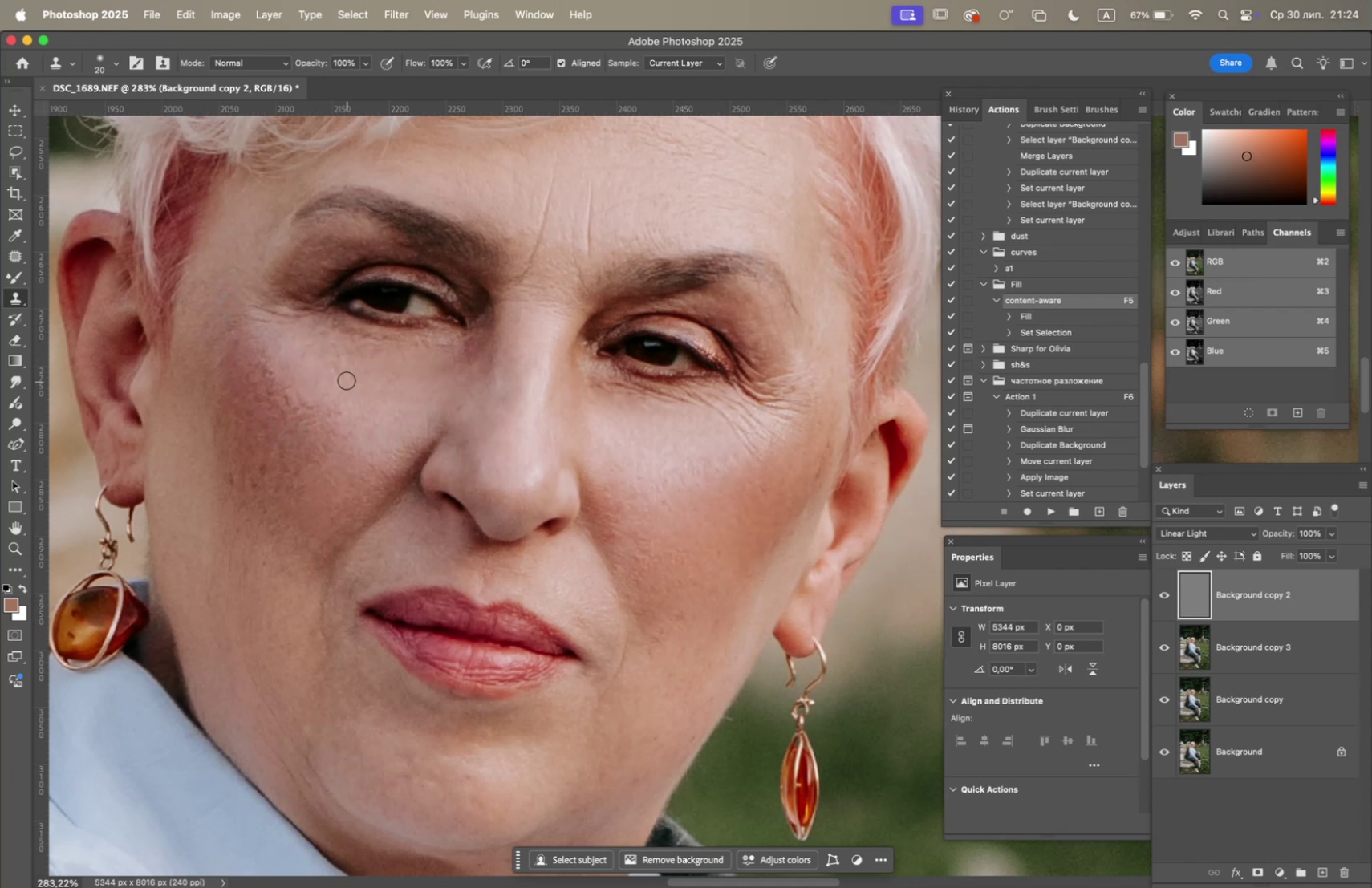 
double_click([346, 375])
 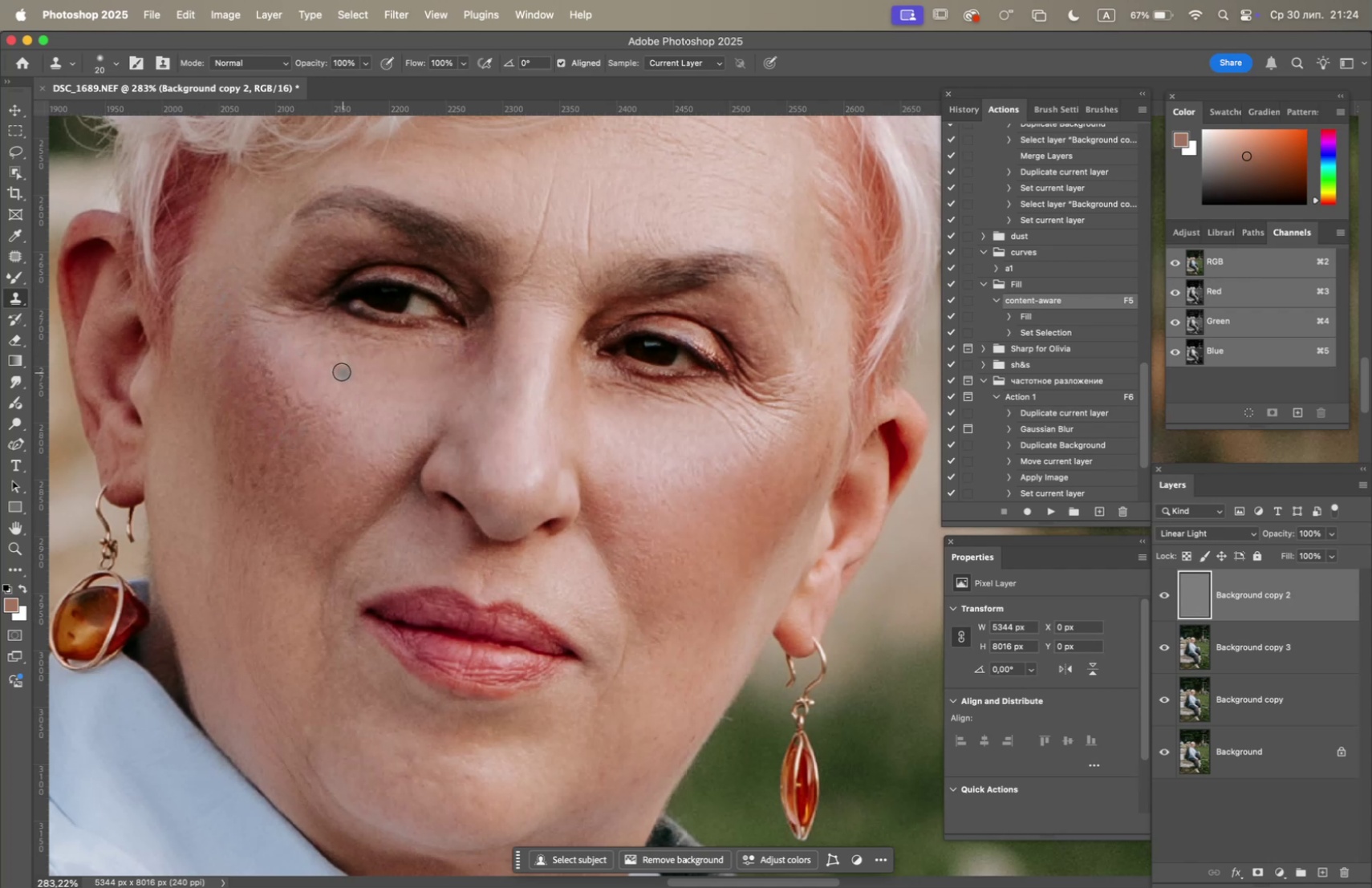 
triple_click([337, 364])
 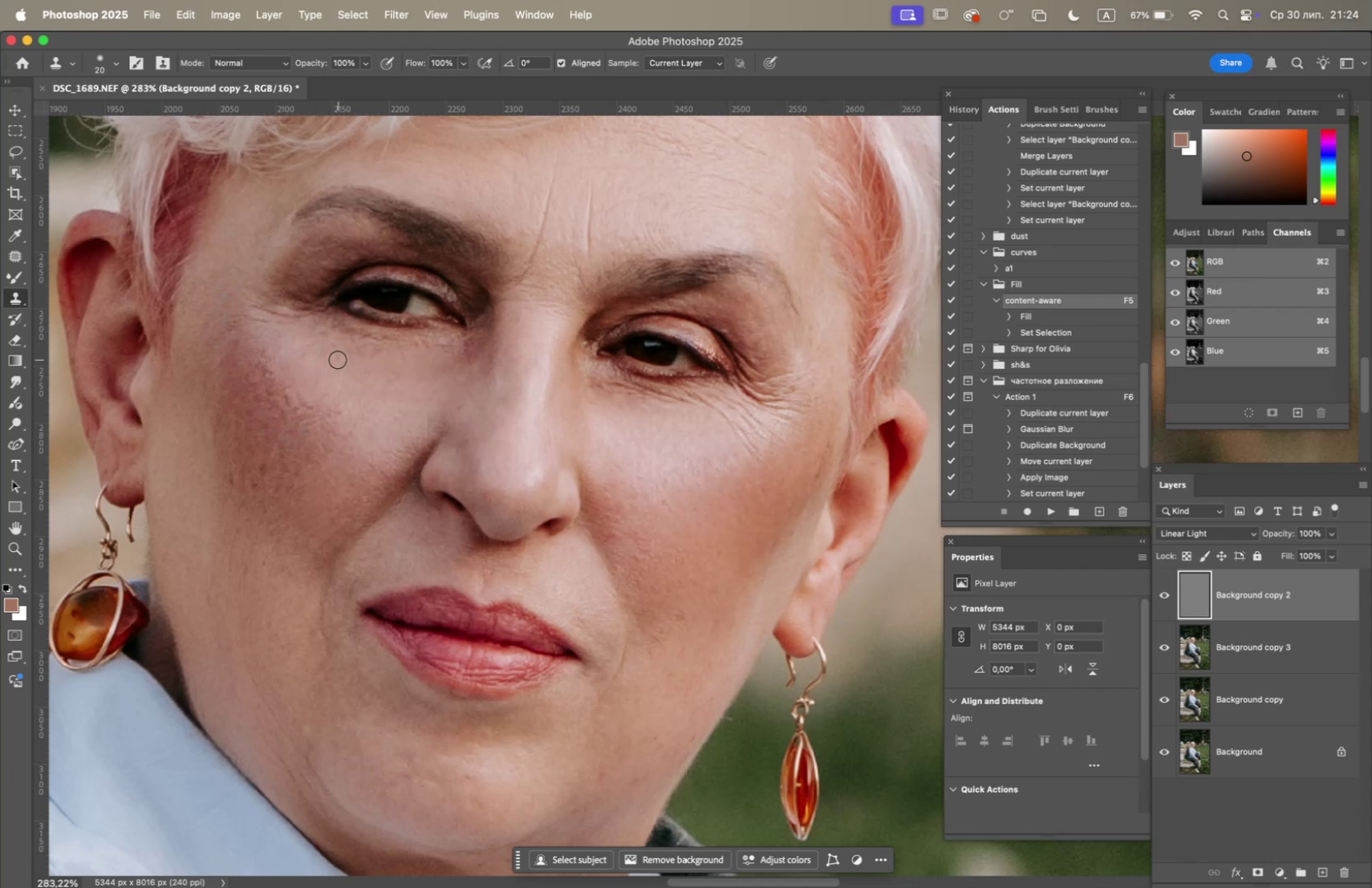 
hold_key(key=OptionLeft, duration=0.73)
left_click([301, 366])
 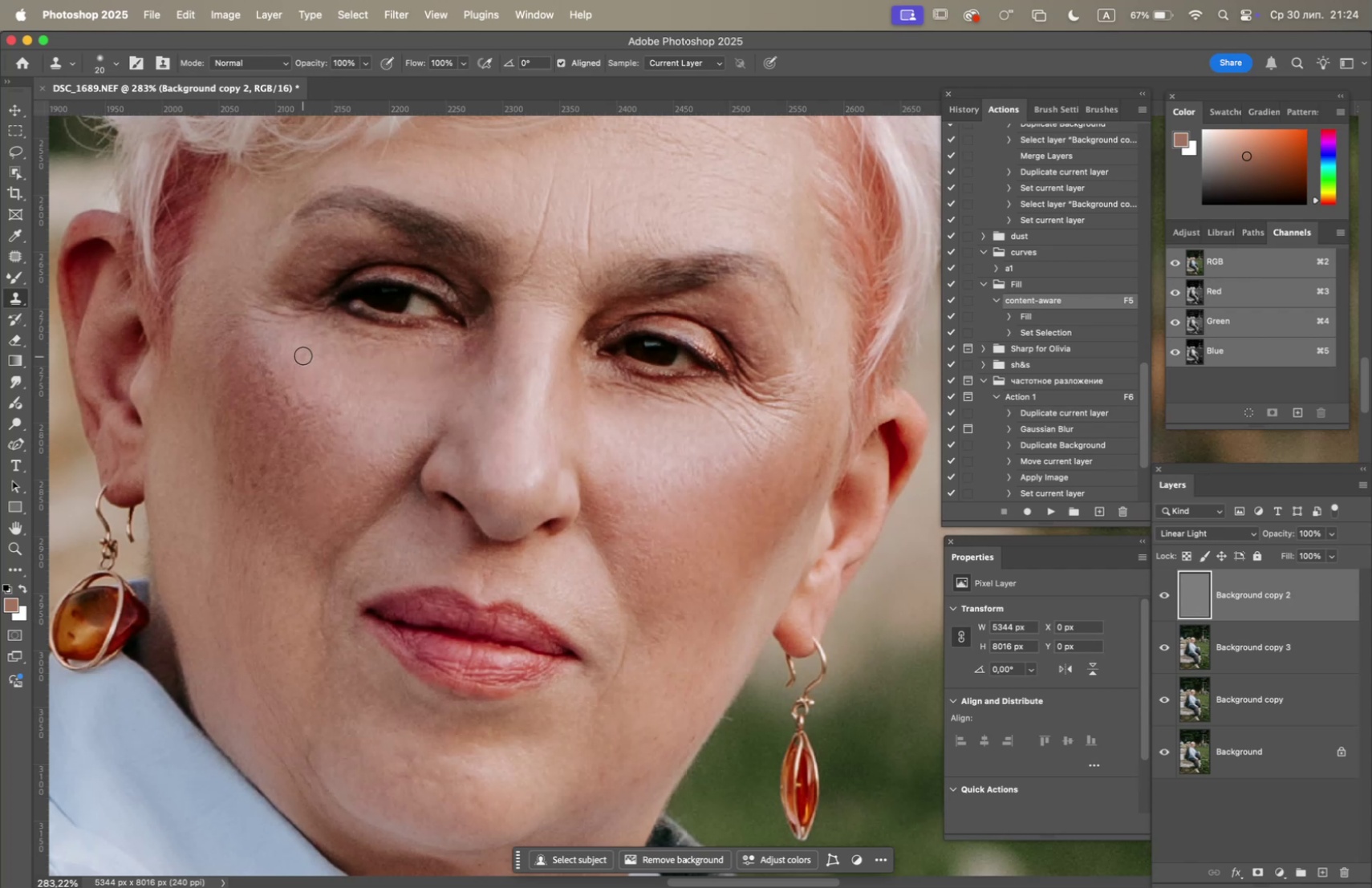 
double_click([304, 352])
 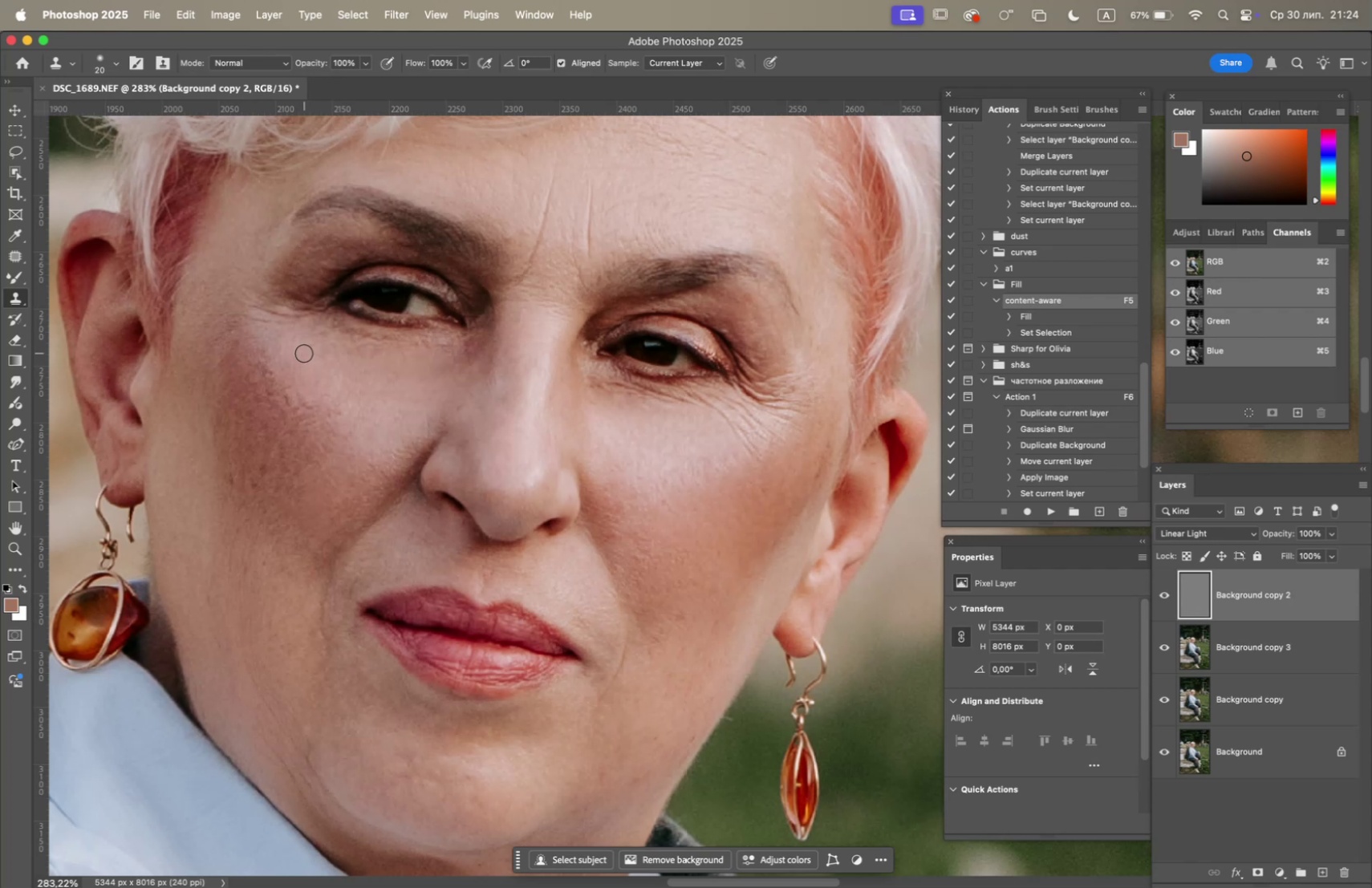 
hold_key(key=OptionLeft, duration=1.0)
 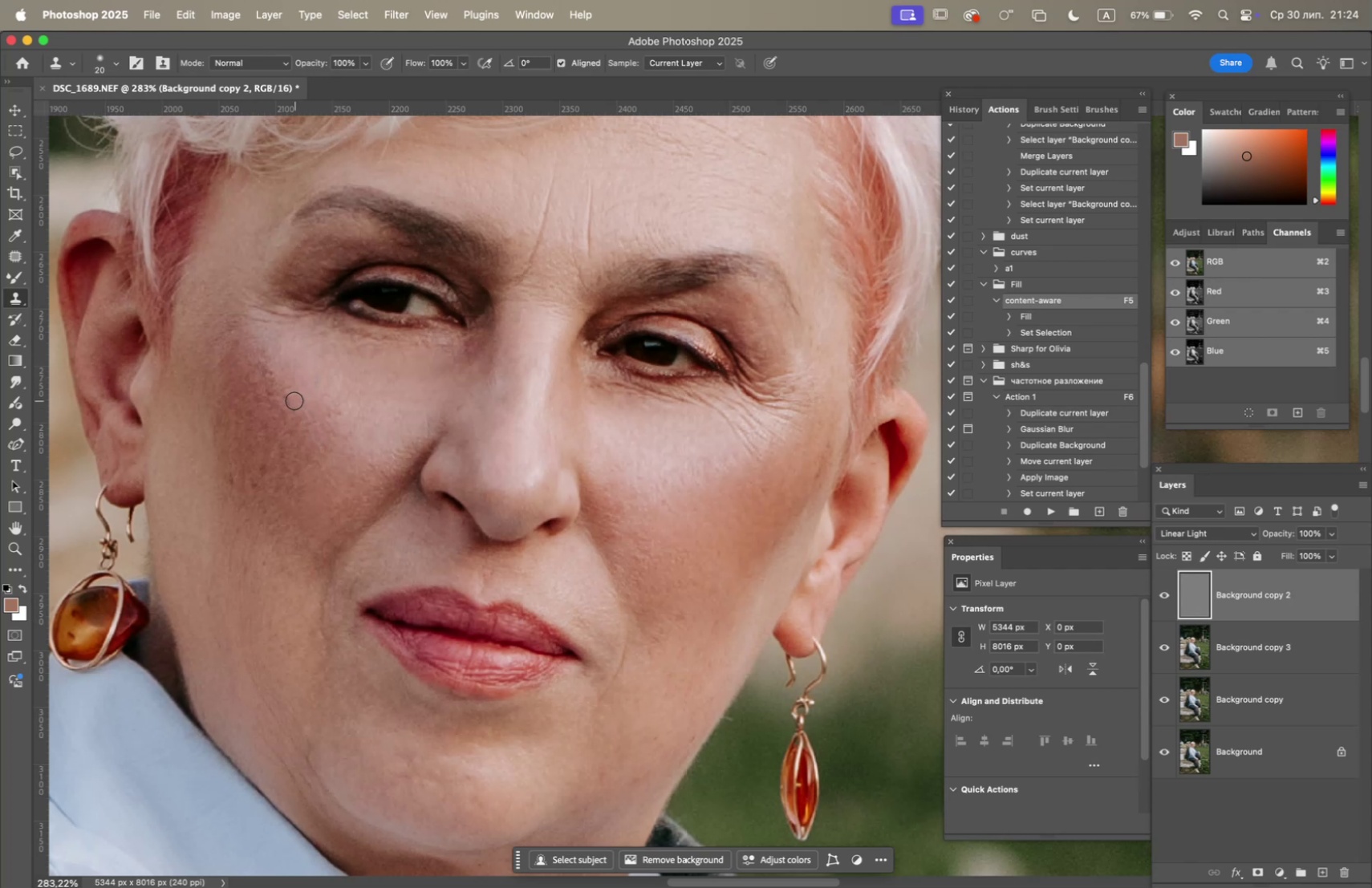 
hold_key(key=OptionLeft, duration=0.4)
 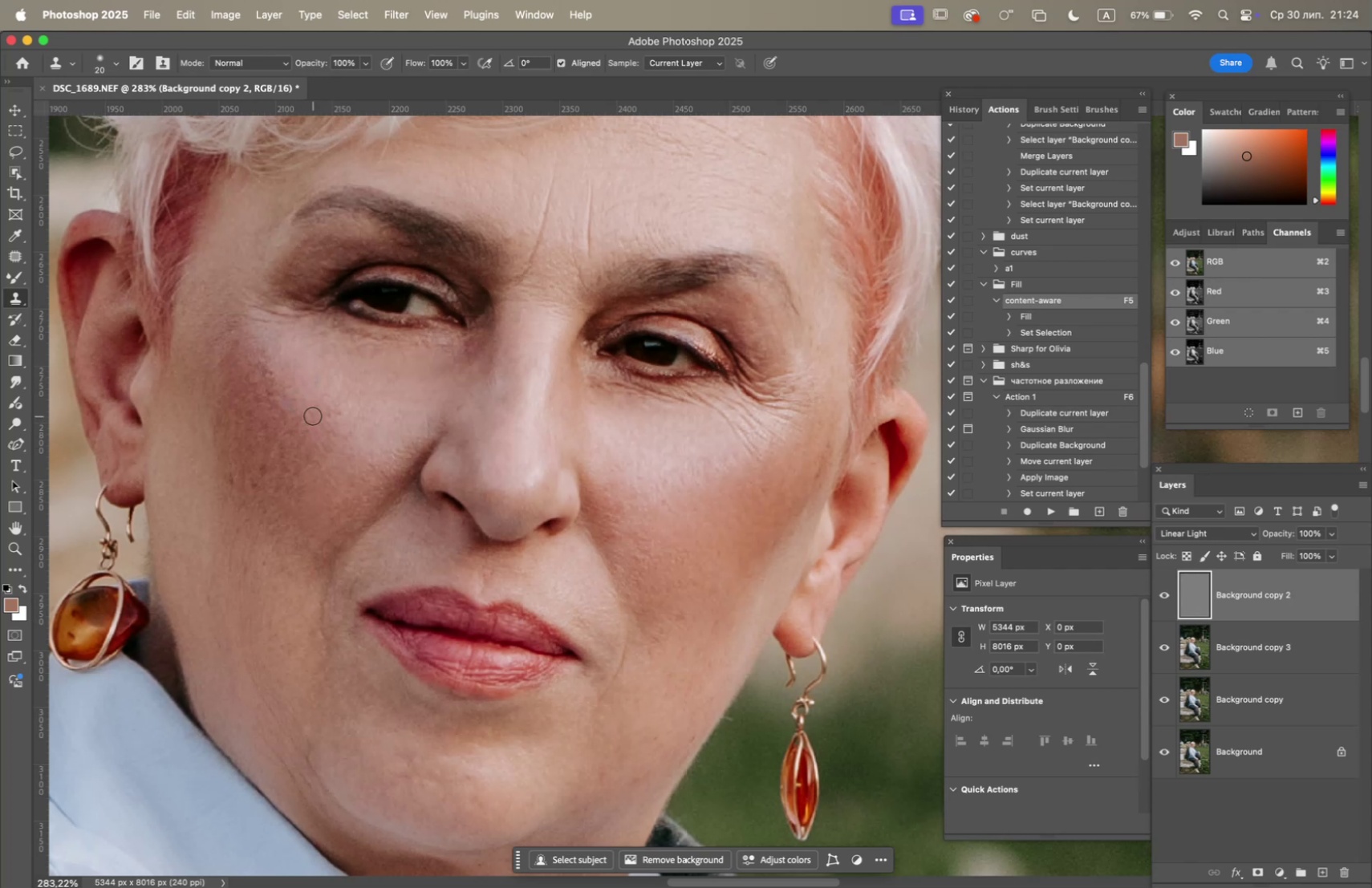 
triple_click([311, 412])
 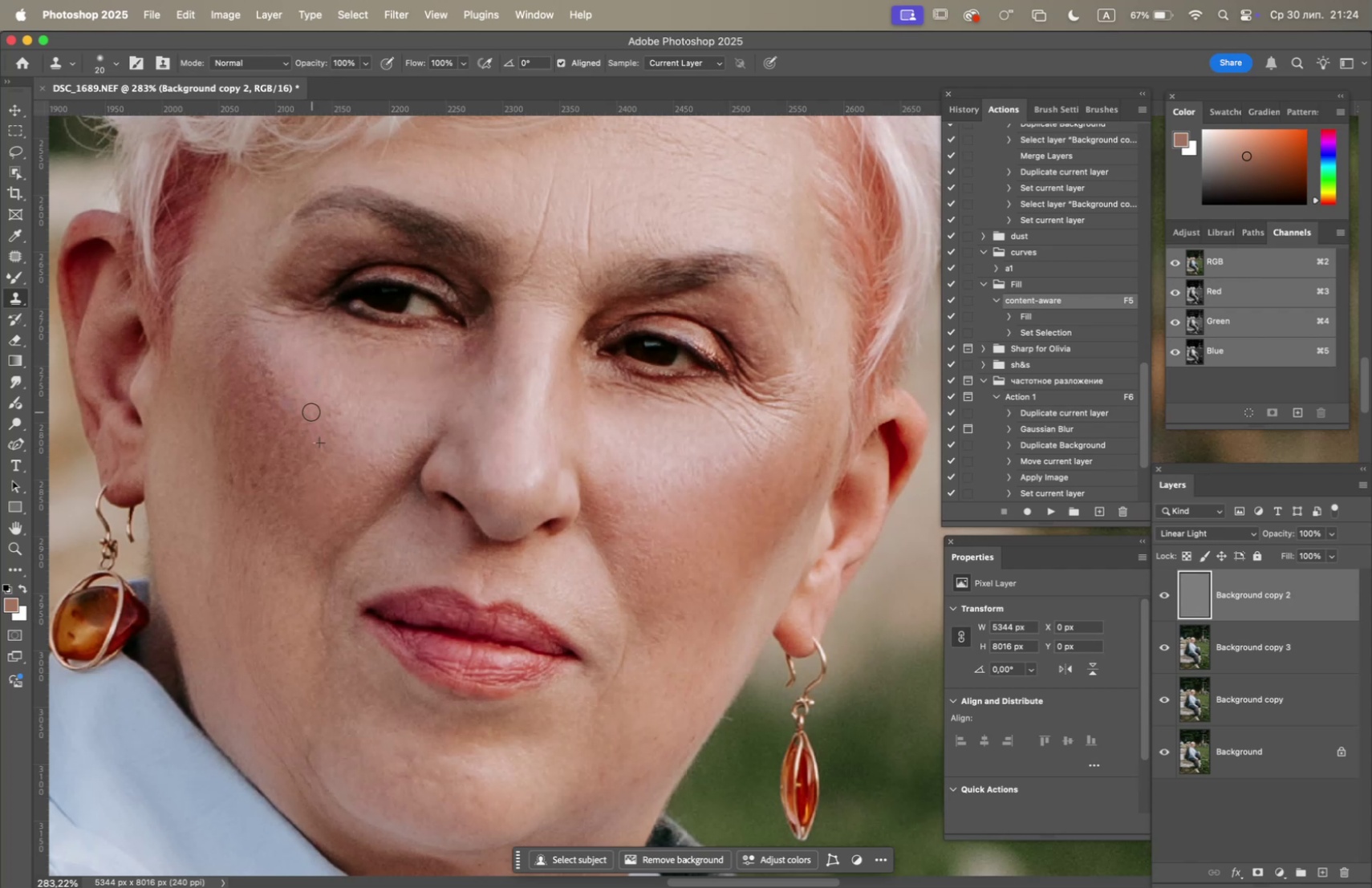 
hold_key(key=OptionLeft, duration=0.58)
left_click([312, 441])
 